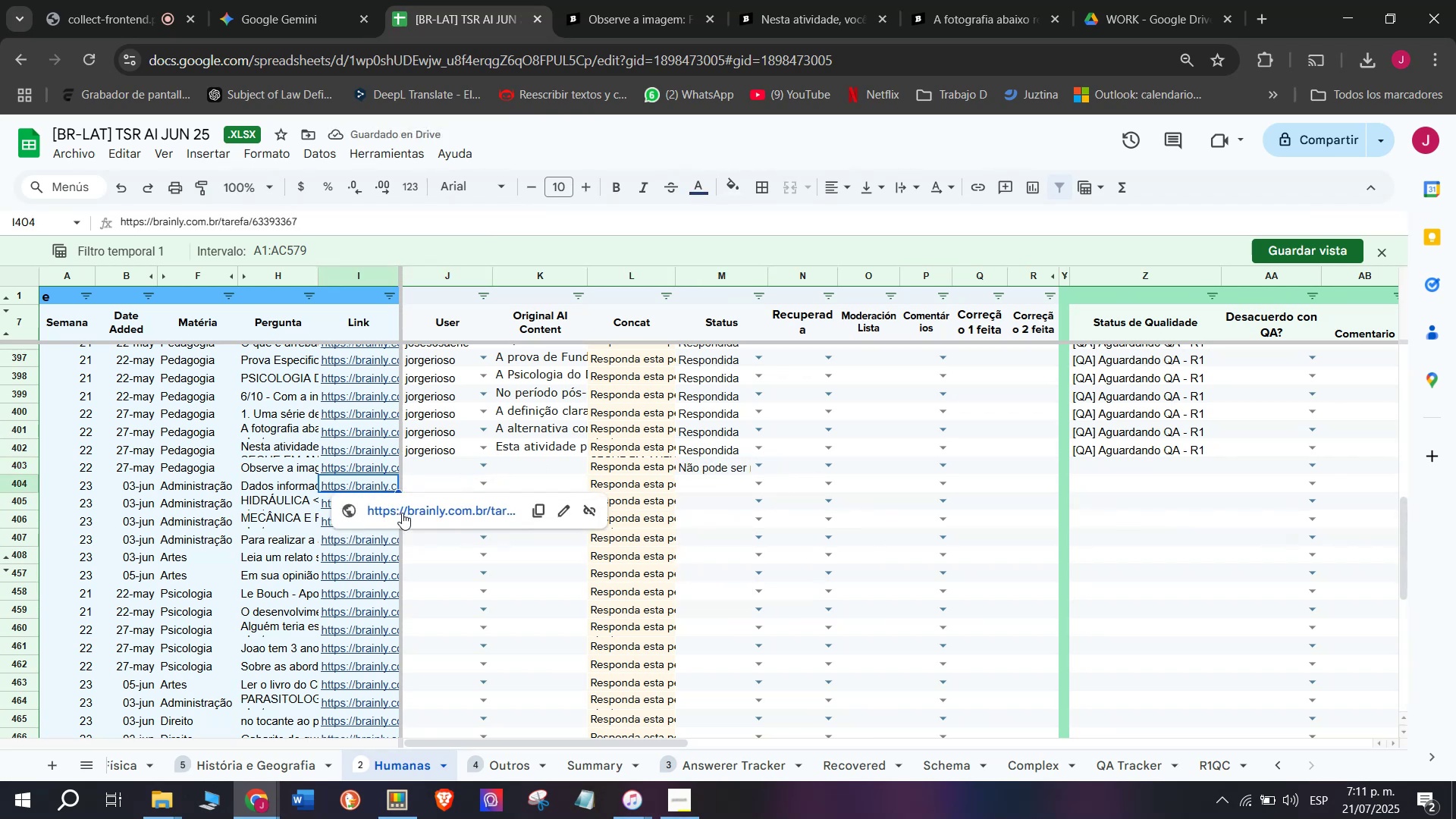 
left_click([402, 513])
 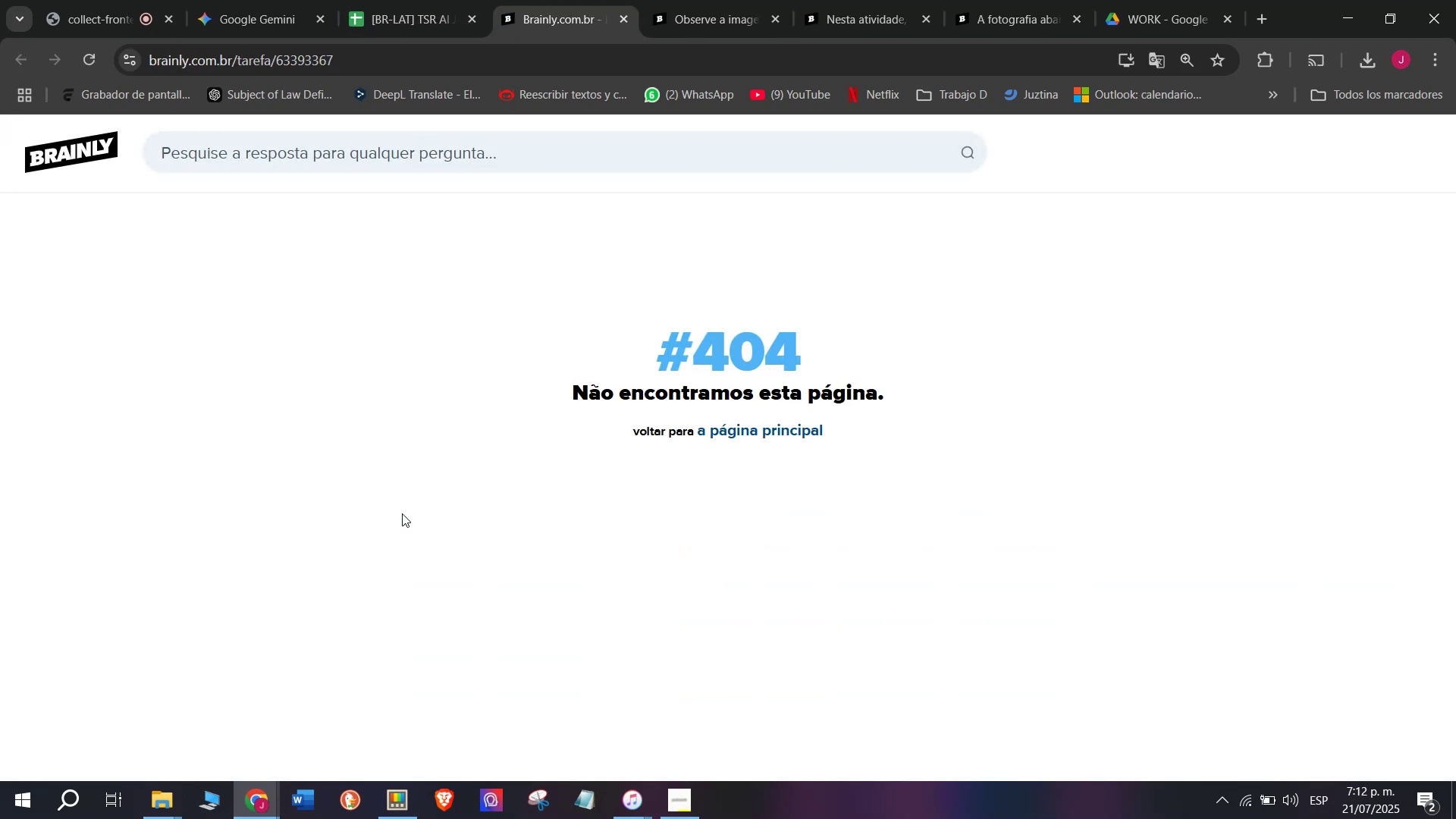 
left_click([266, 0])
 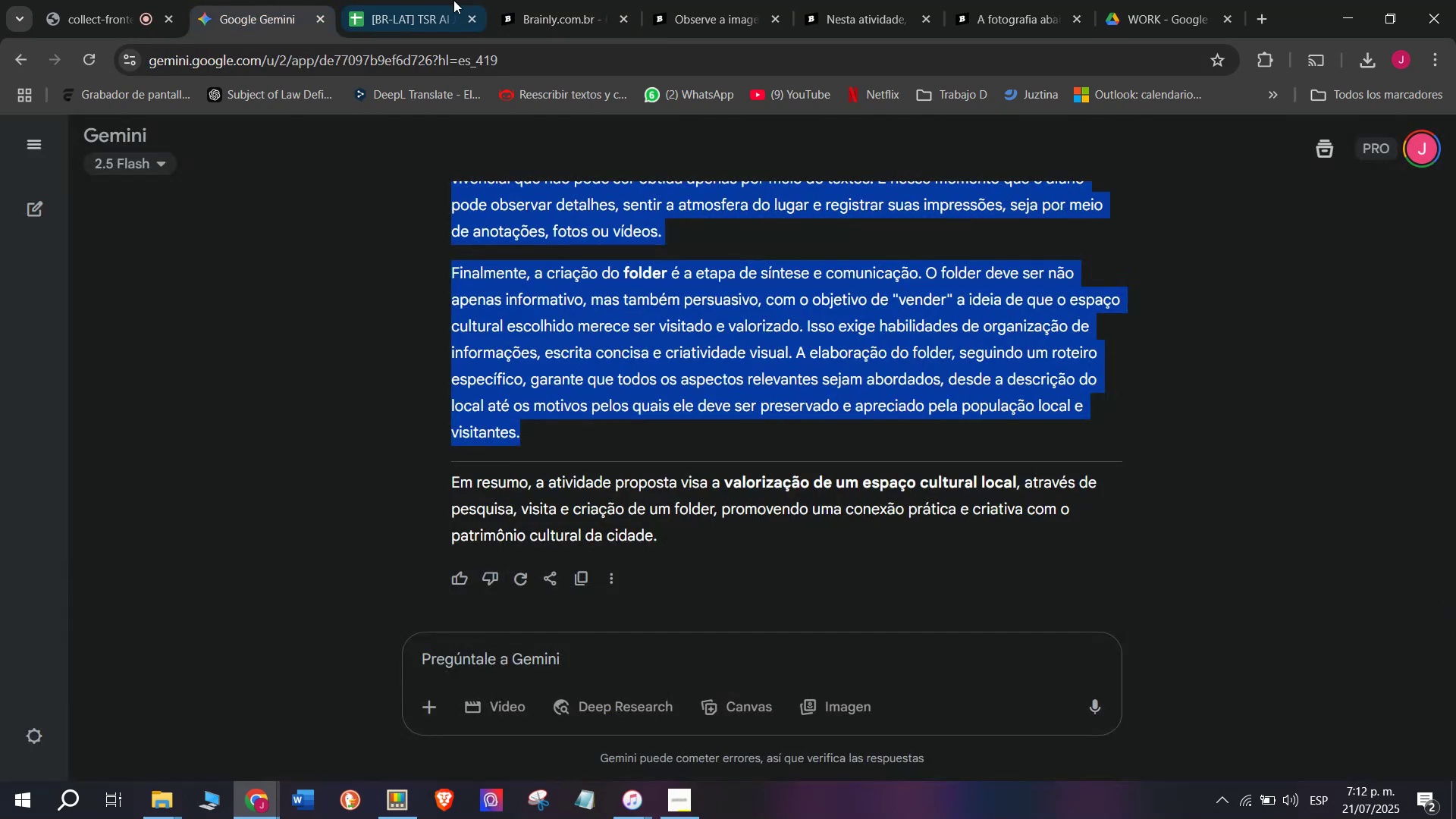 
left_click([451, 0])
 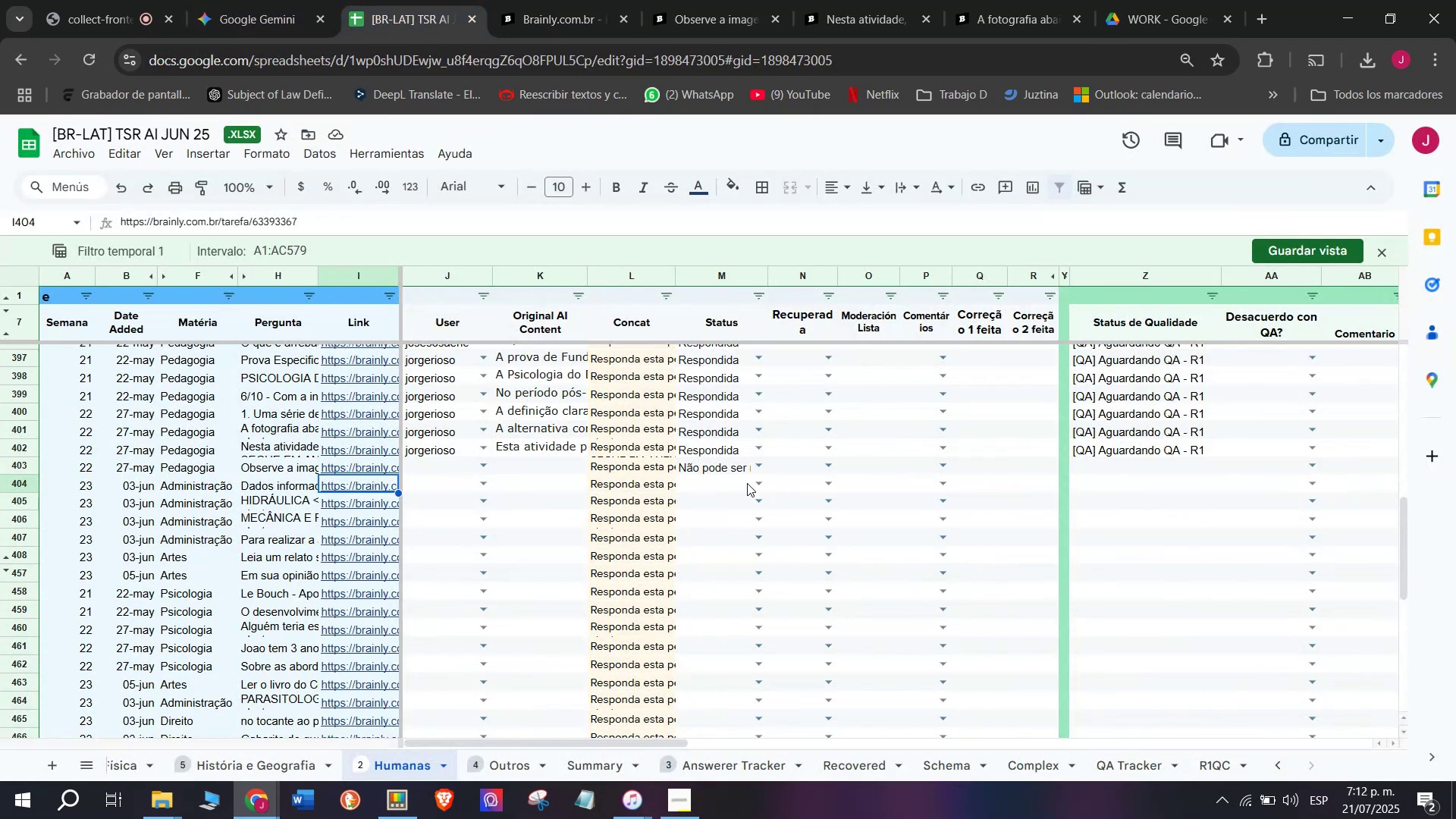 
left_click([761, 488])
 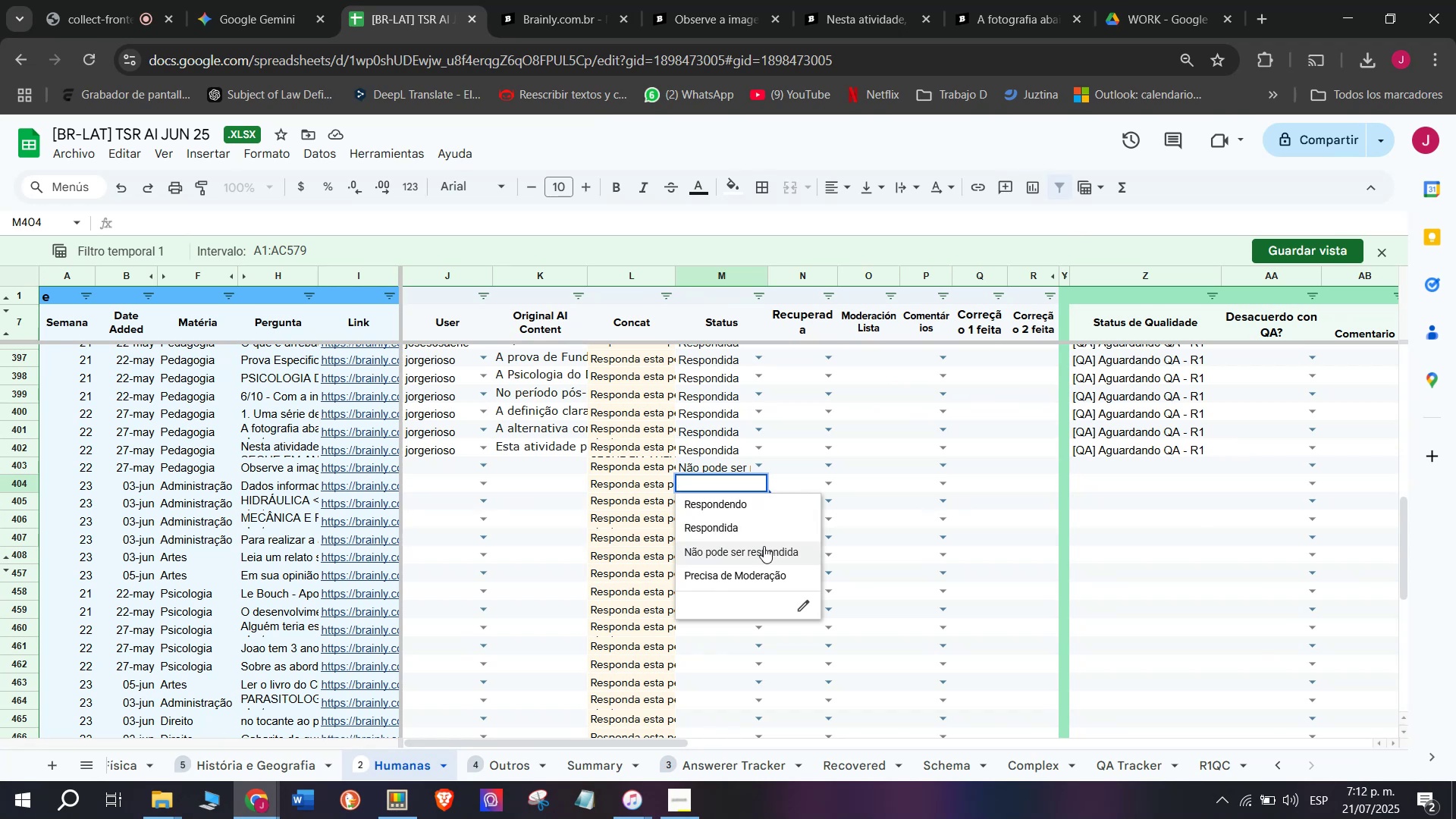 
left_click([764, 546])
 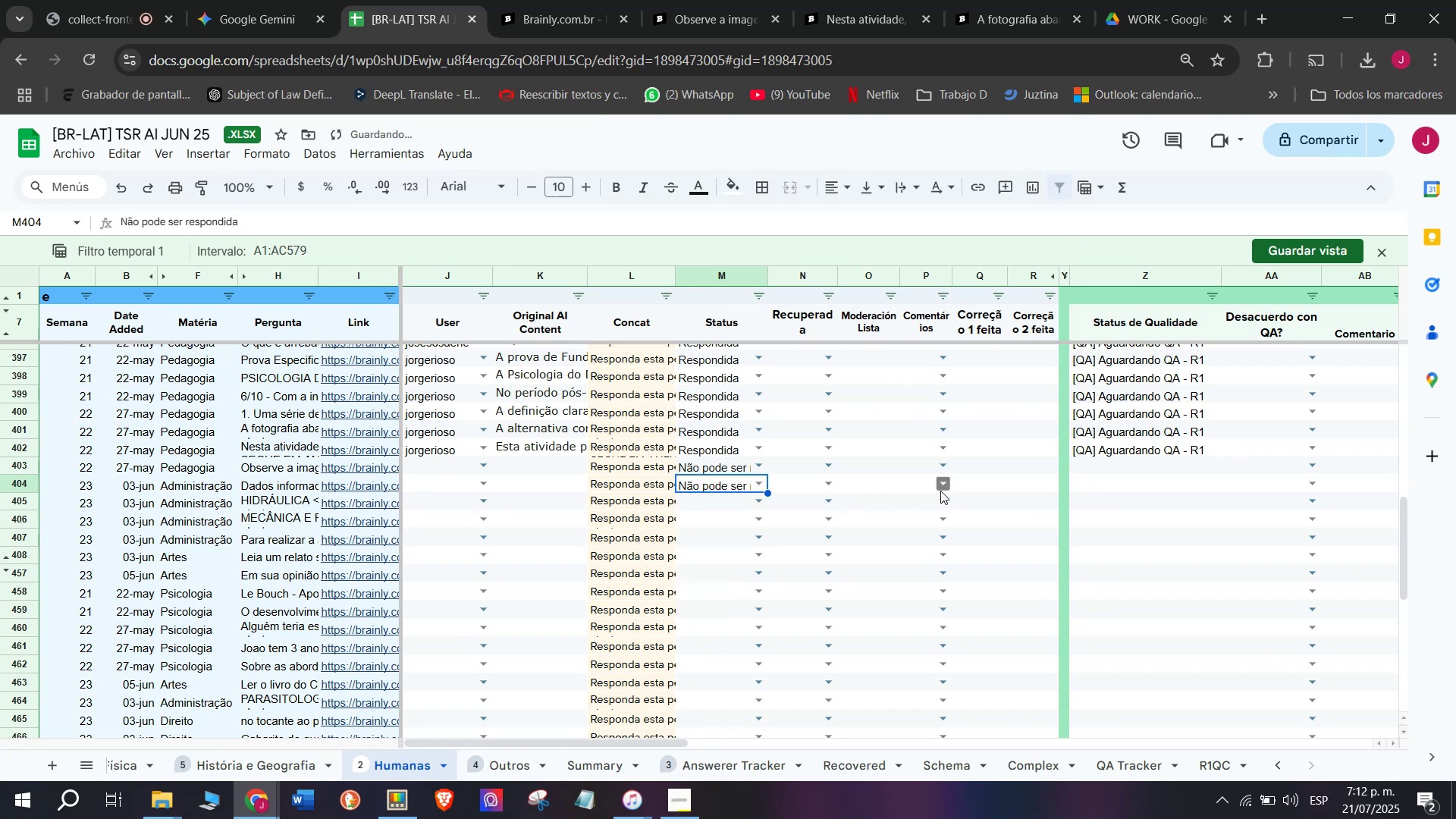 
left_click([943, 491])
 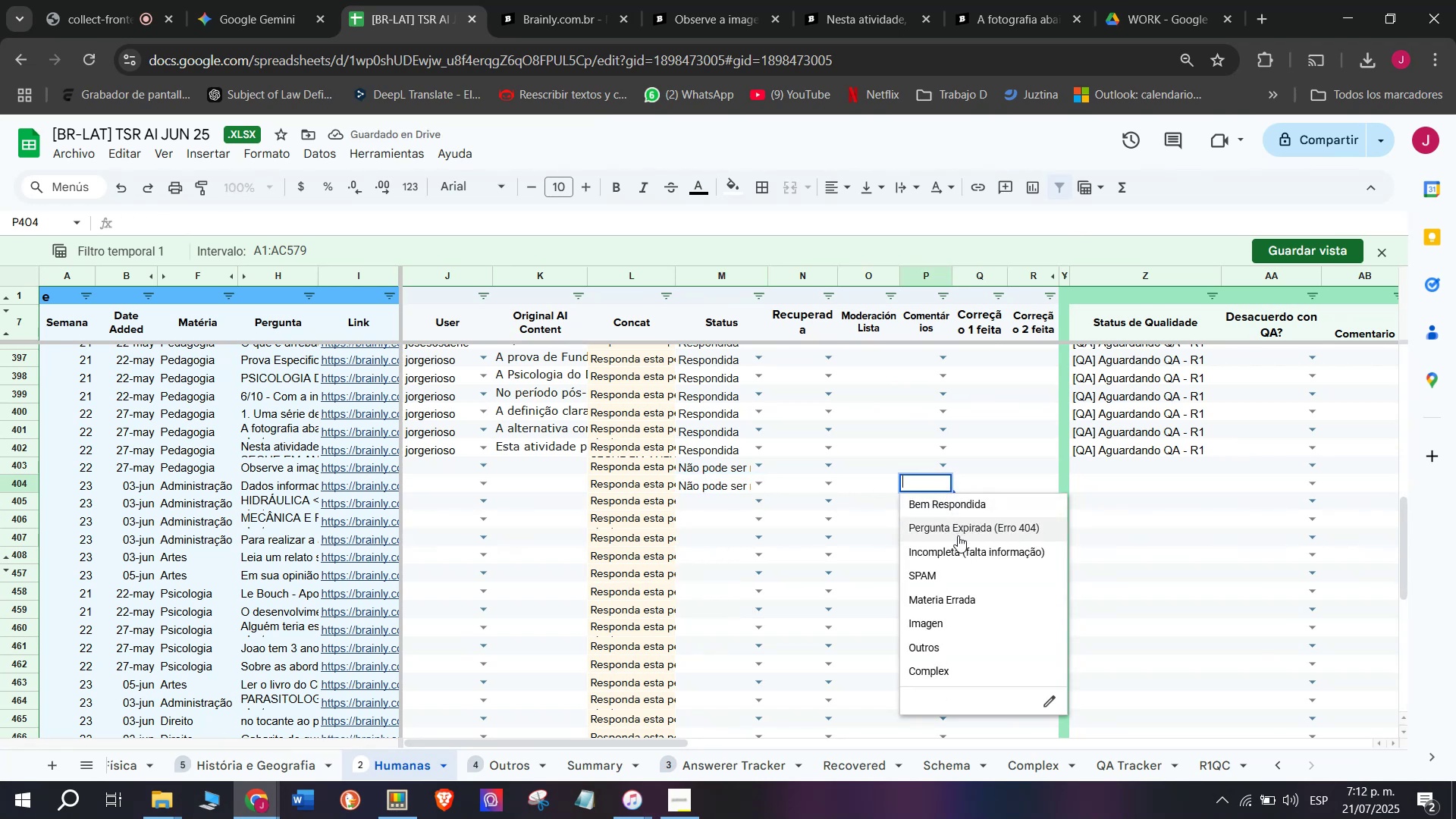 
left_click([966, 530])
 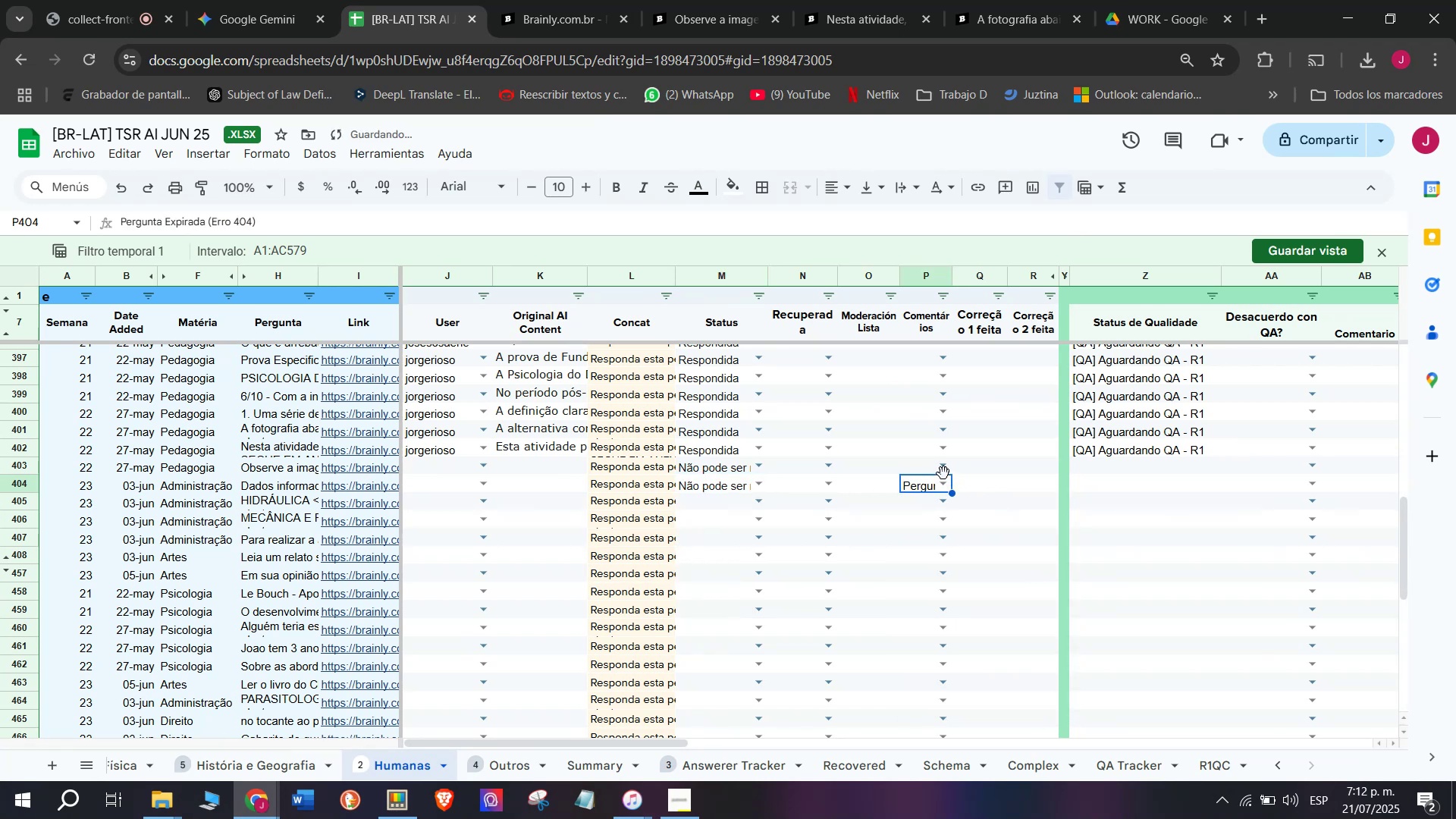 
left_click([943, 466])
 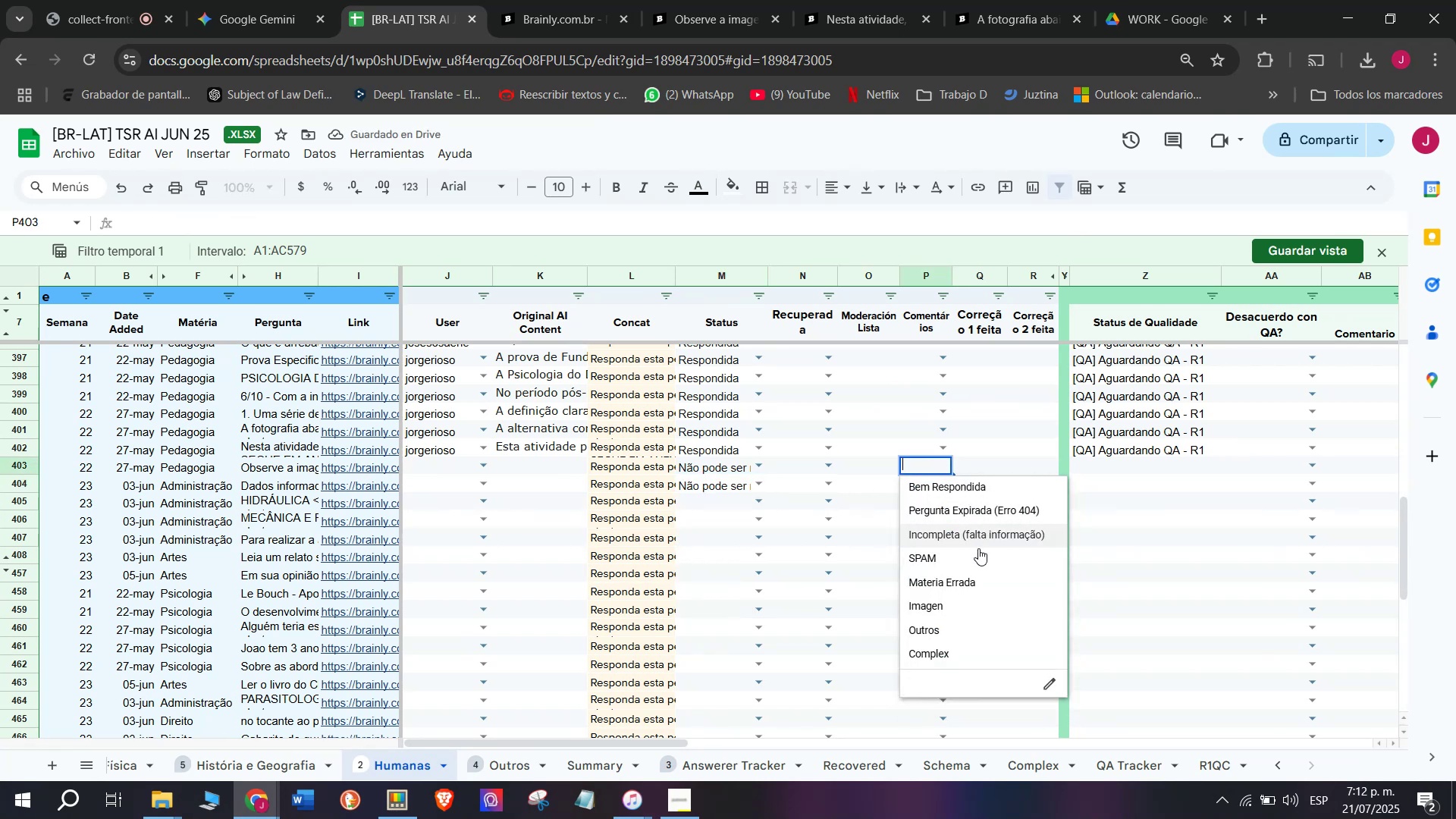 
left_click([971, 529])
 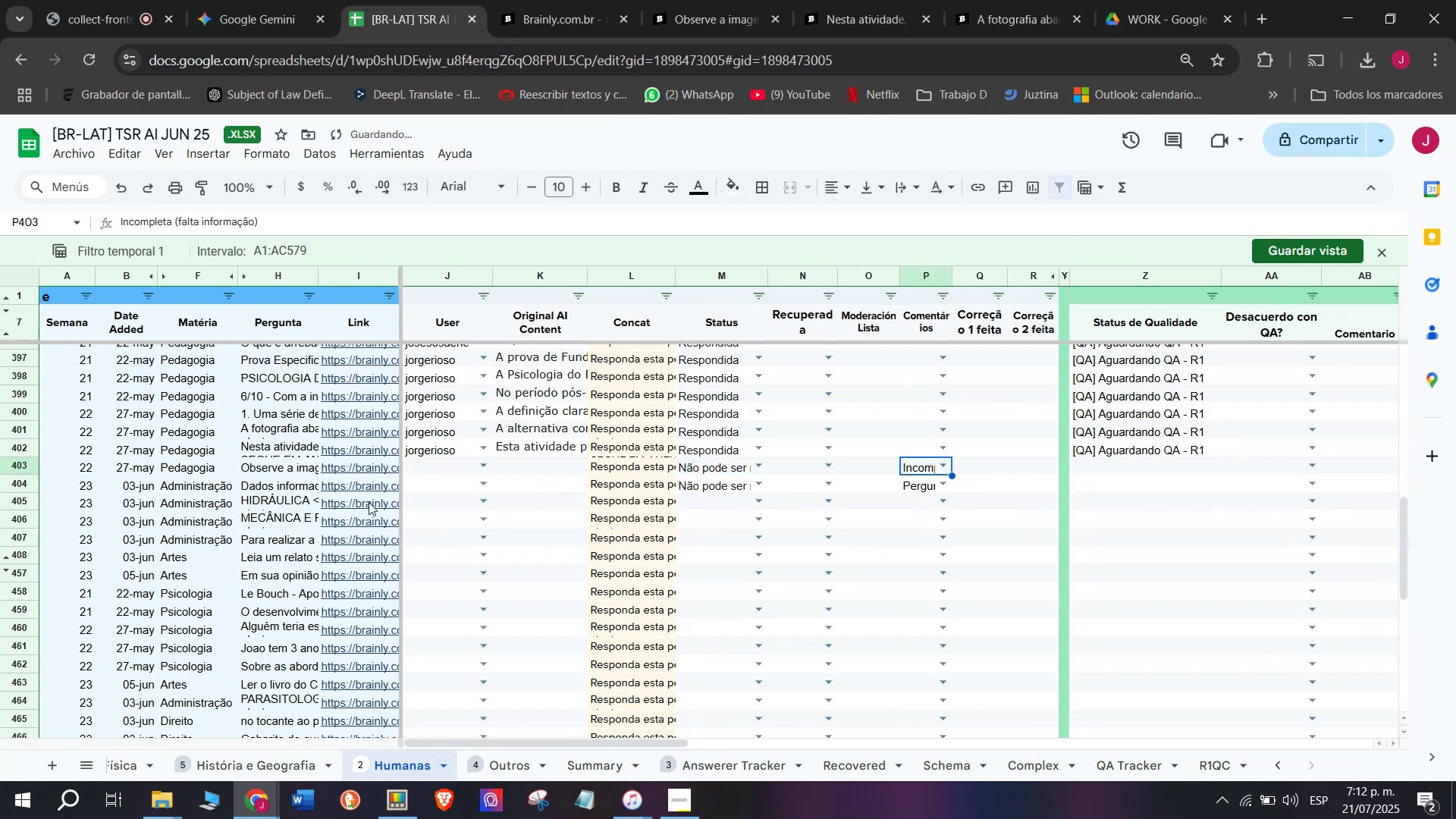 
left_click([366, 509])
 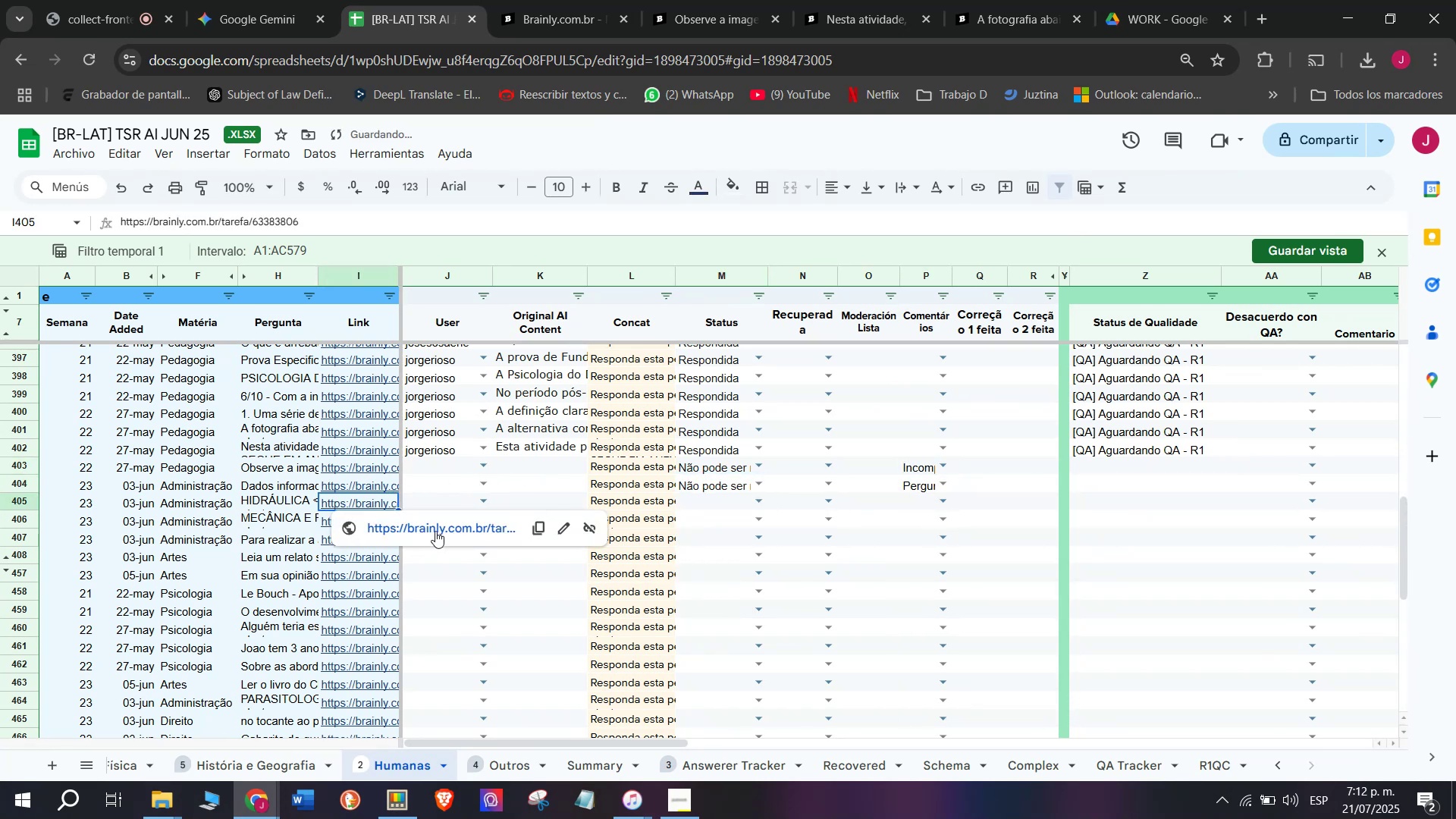 
left_click([439, 524])
 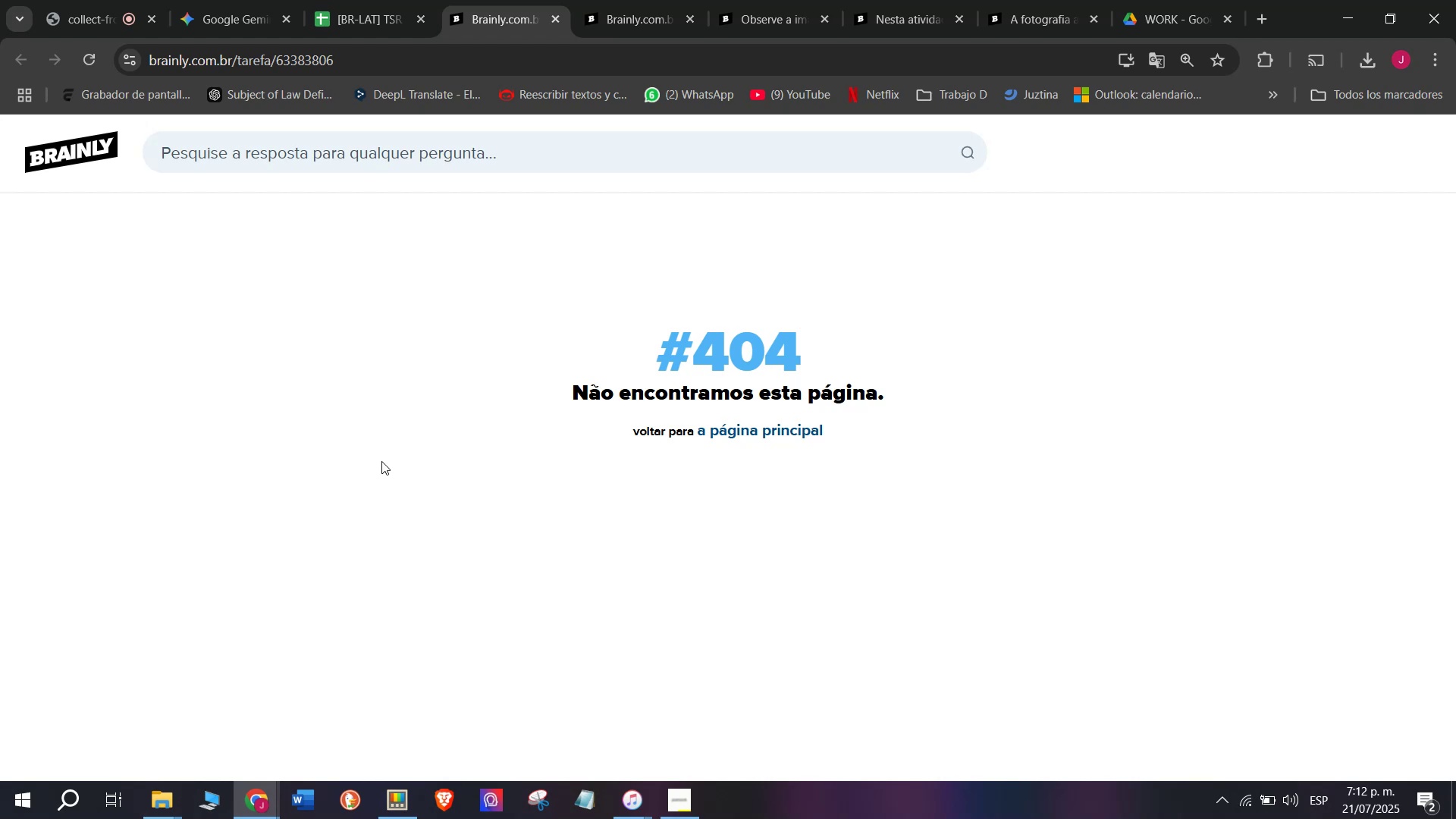 
left_click([342, 0])
 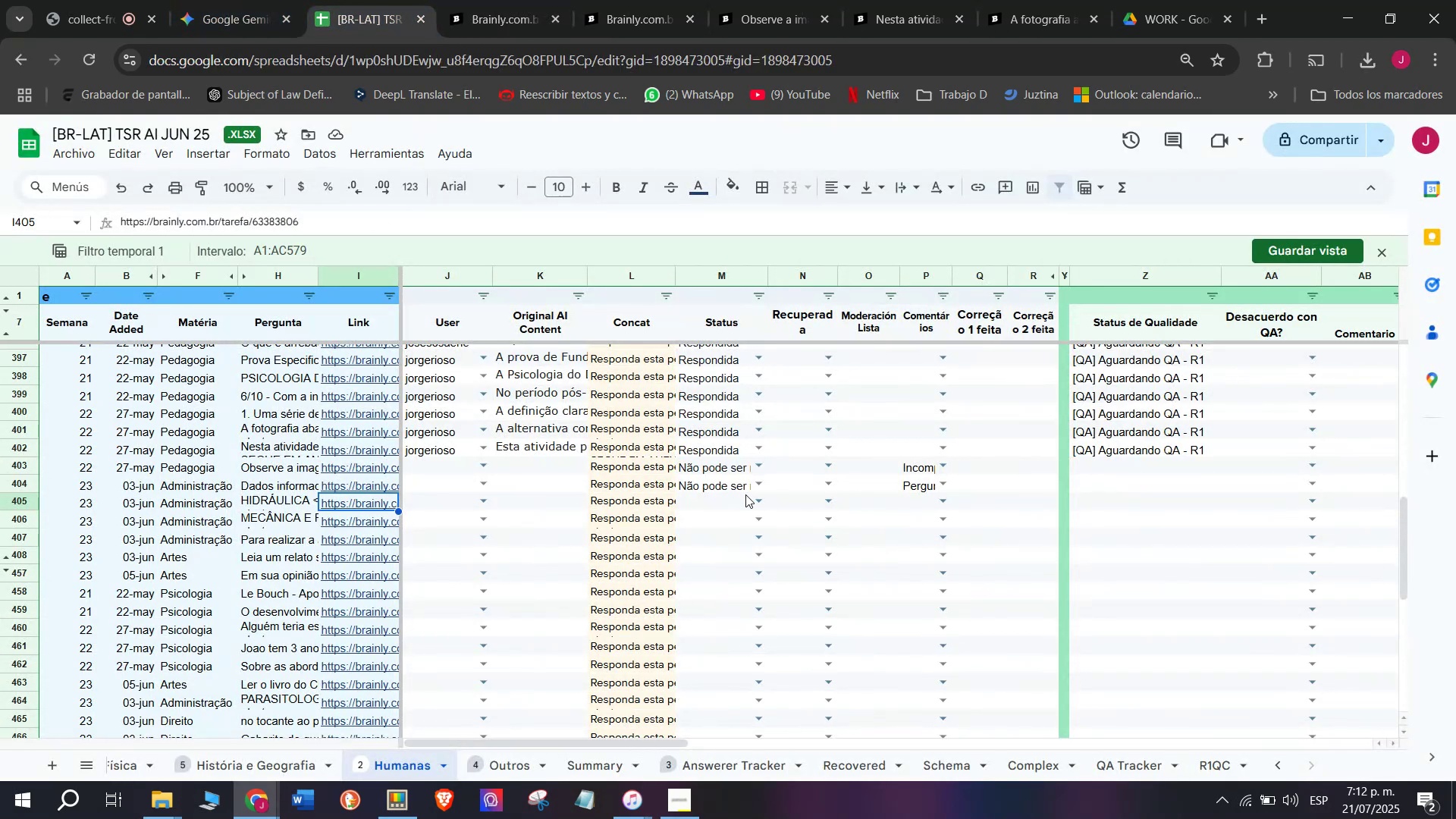 
left_click([755, 499])
 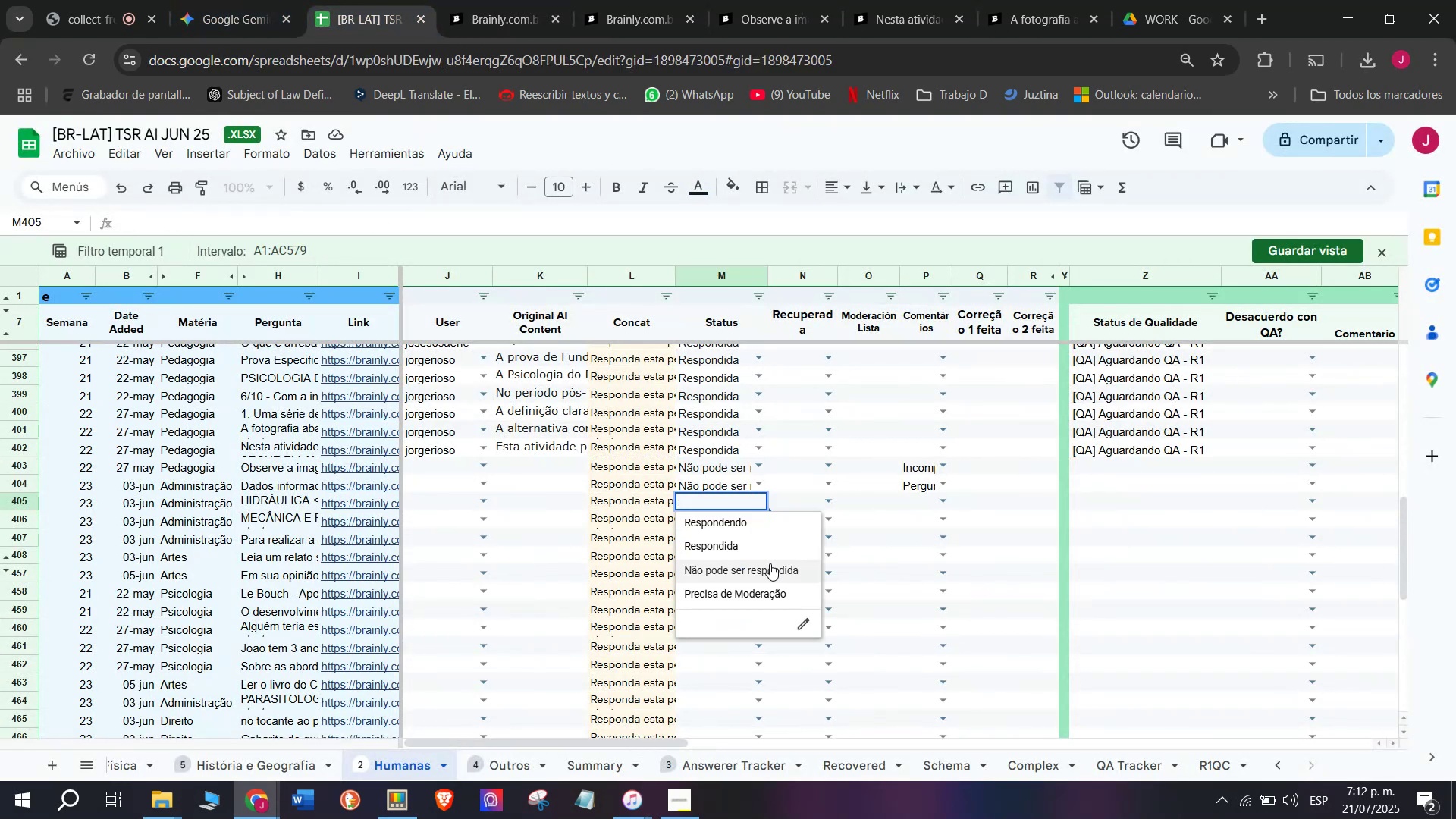 
left_click([770, 563])
 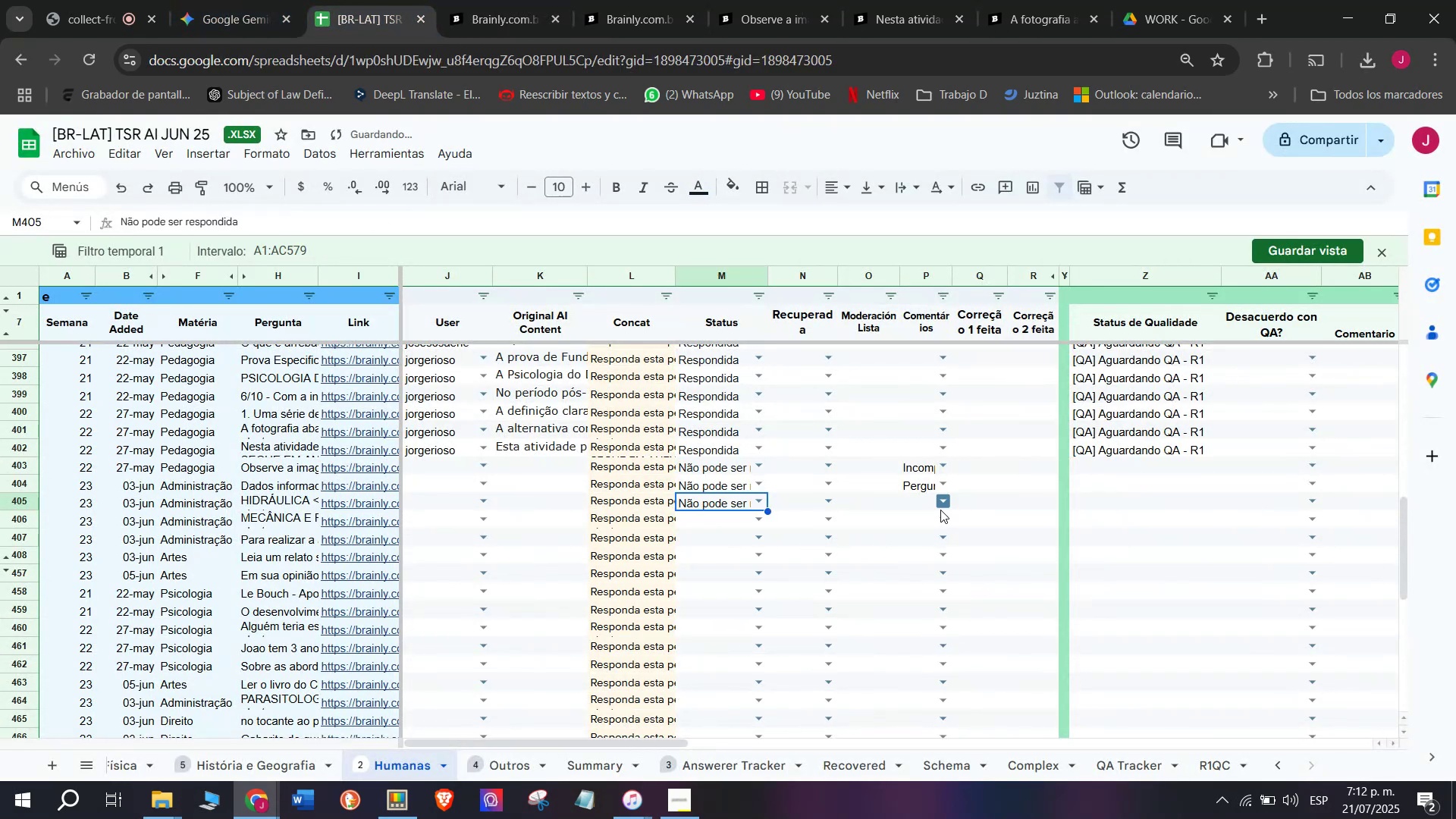 
left_click([941, 507])
 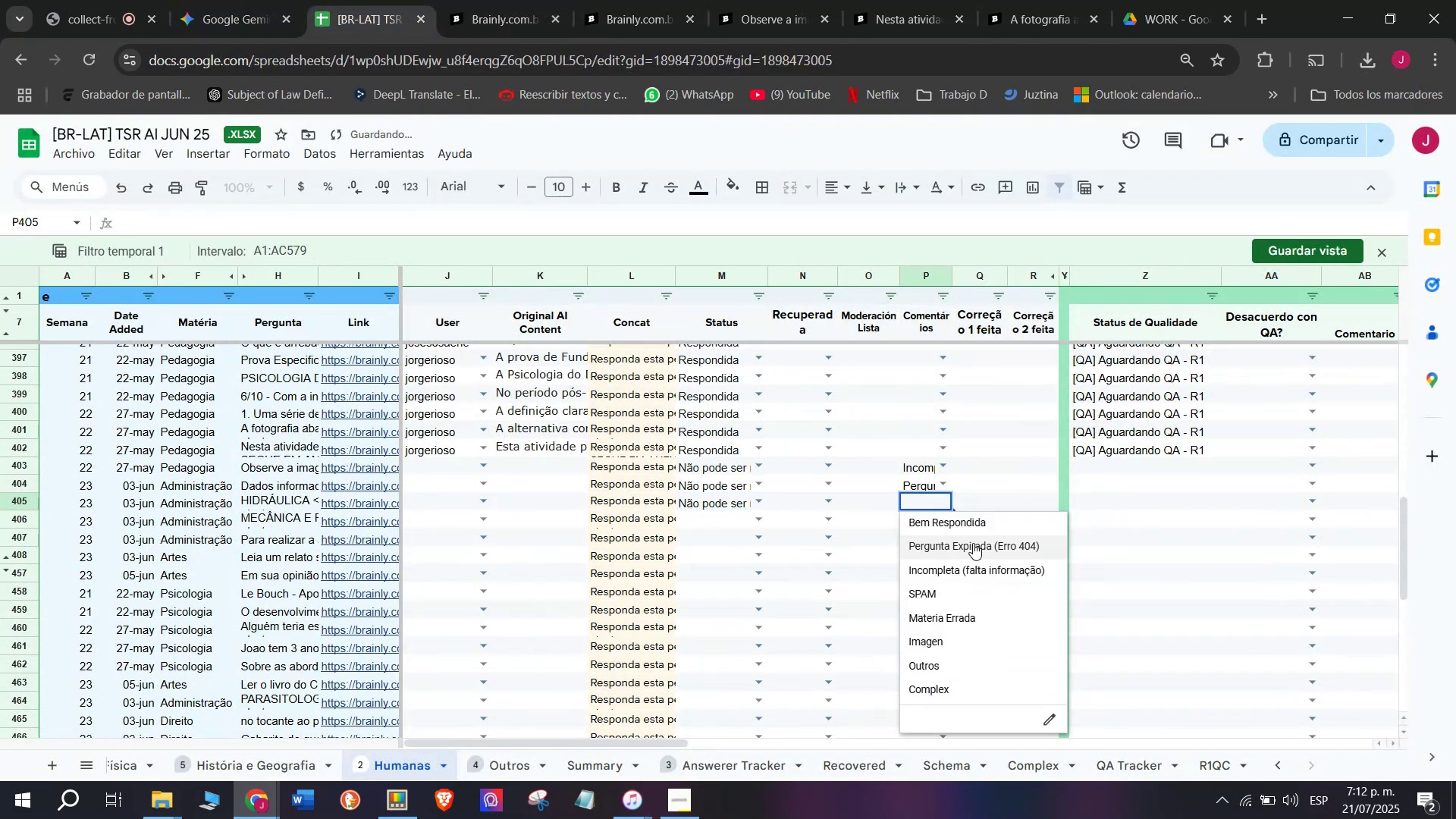 
left_click([976, 543])
 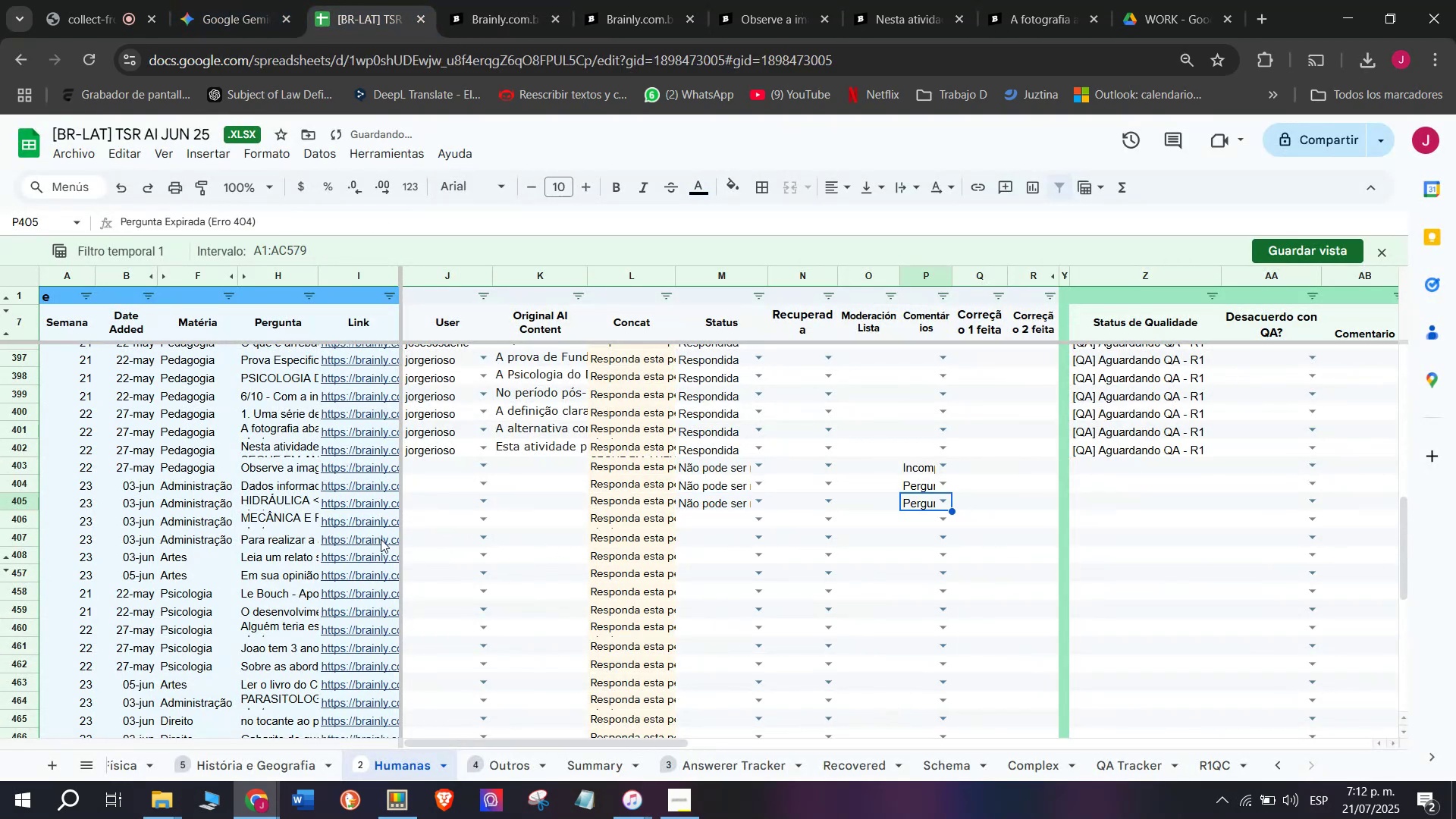 
left_click([369, 529])
 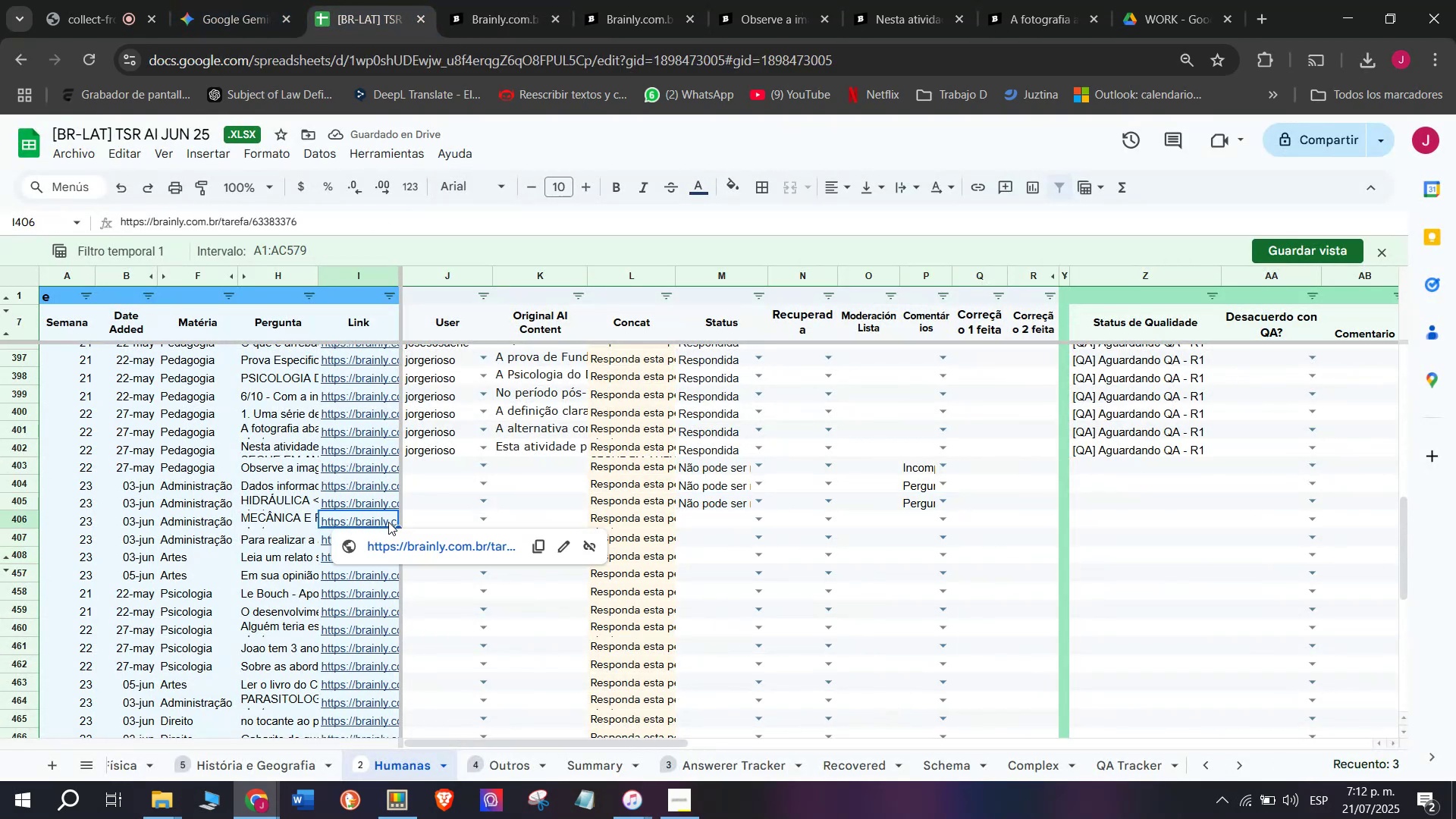 
double_click([412, 548])
 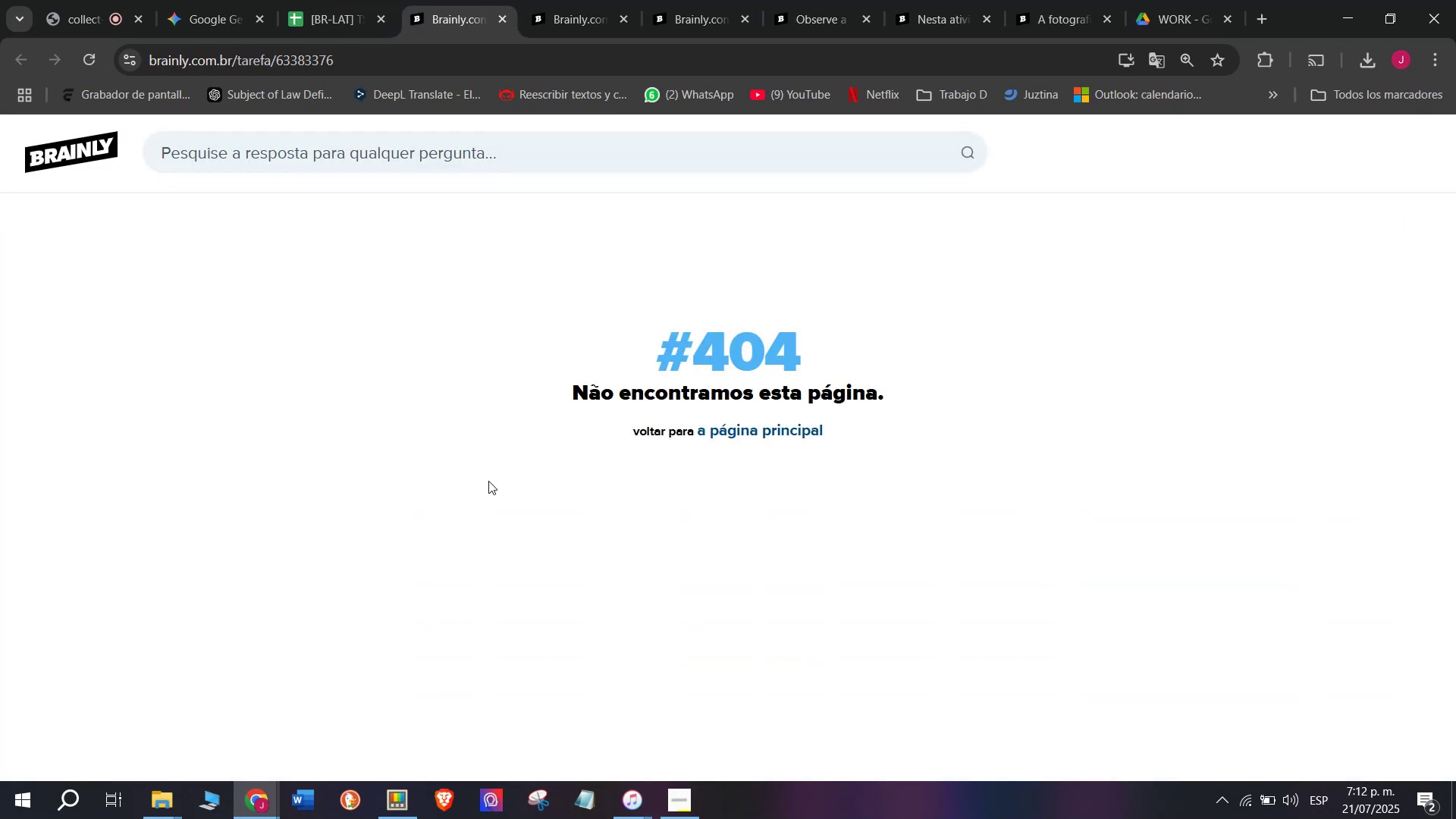 
wait(5.61)
 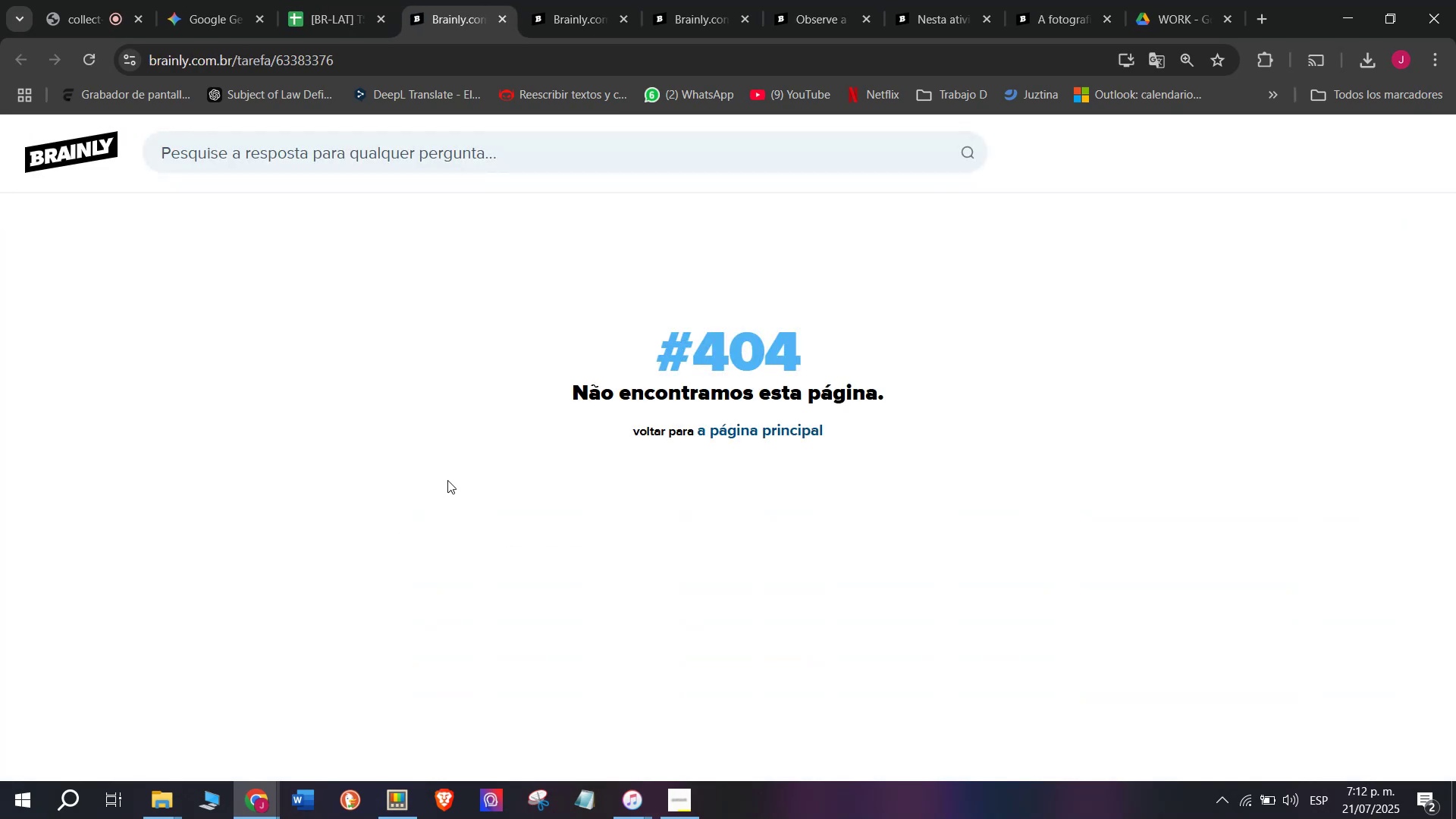 
left_click([334, 0])
 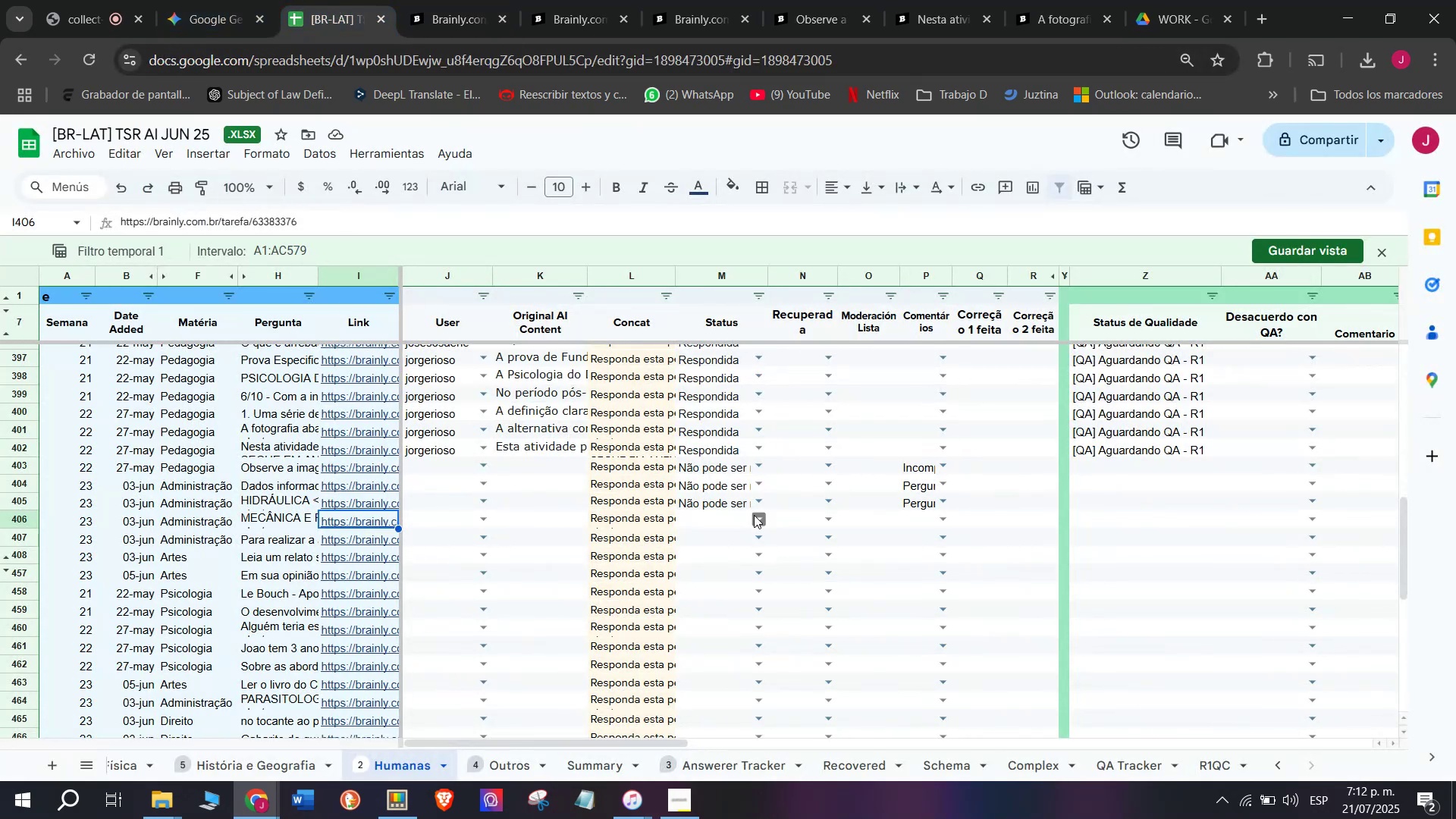 
left_click([754, 515])
 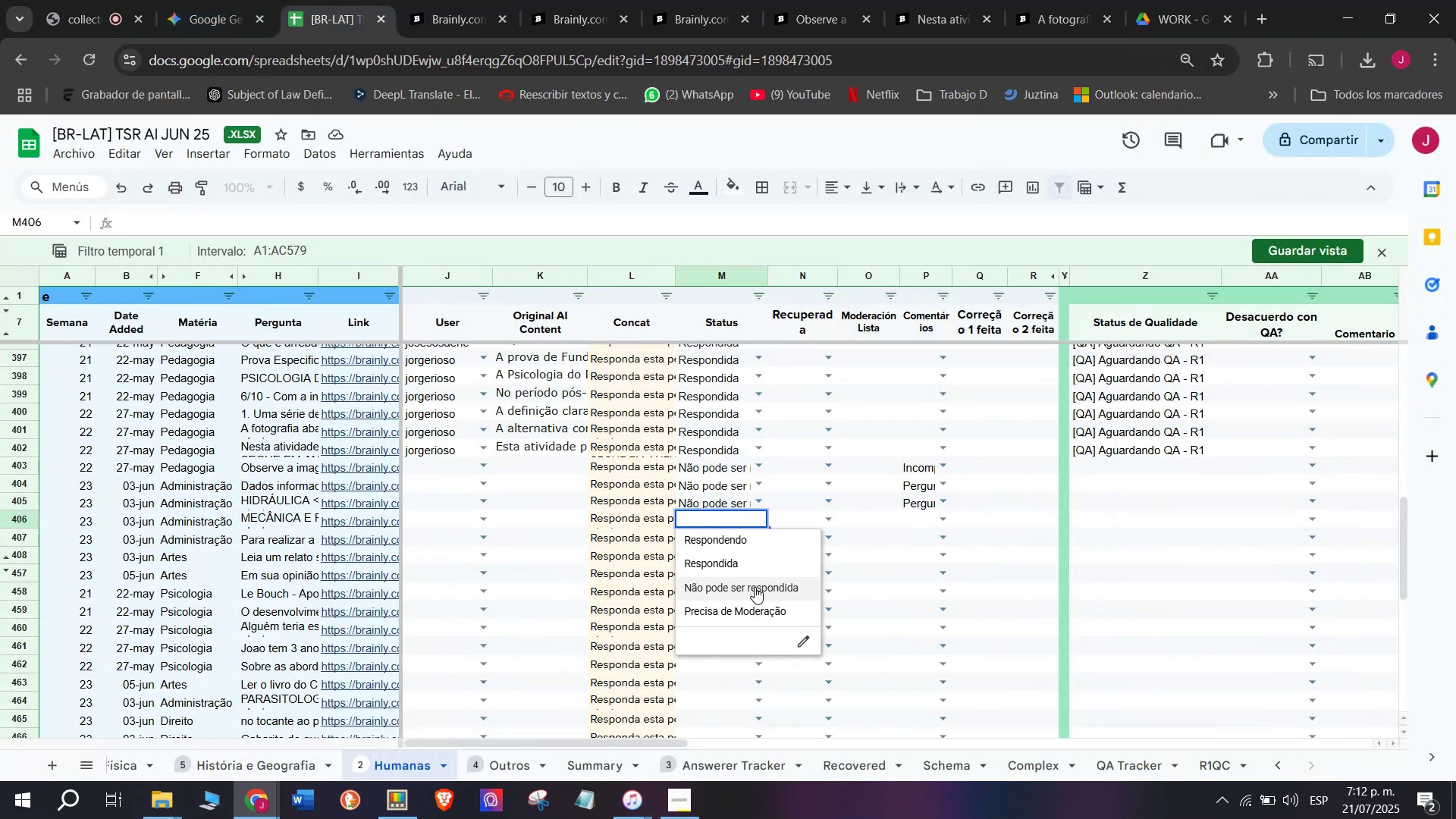 
left_click([755, 587])
 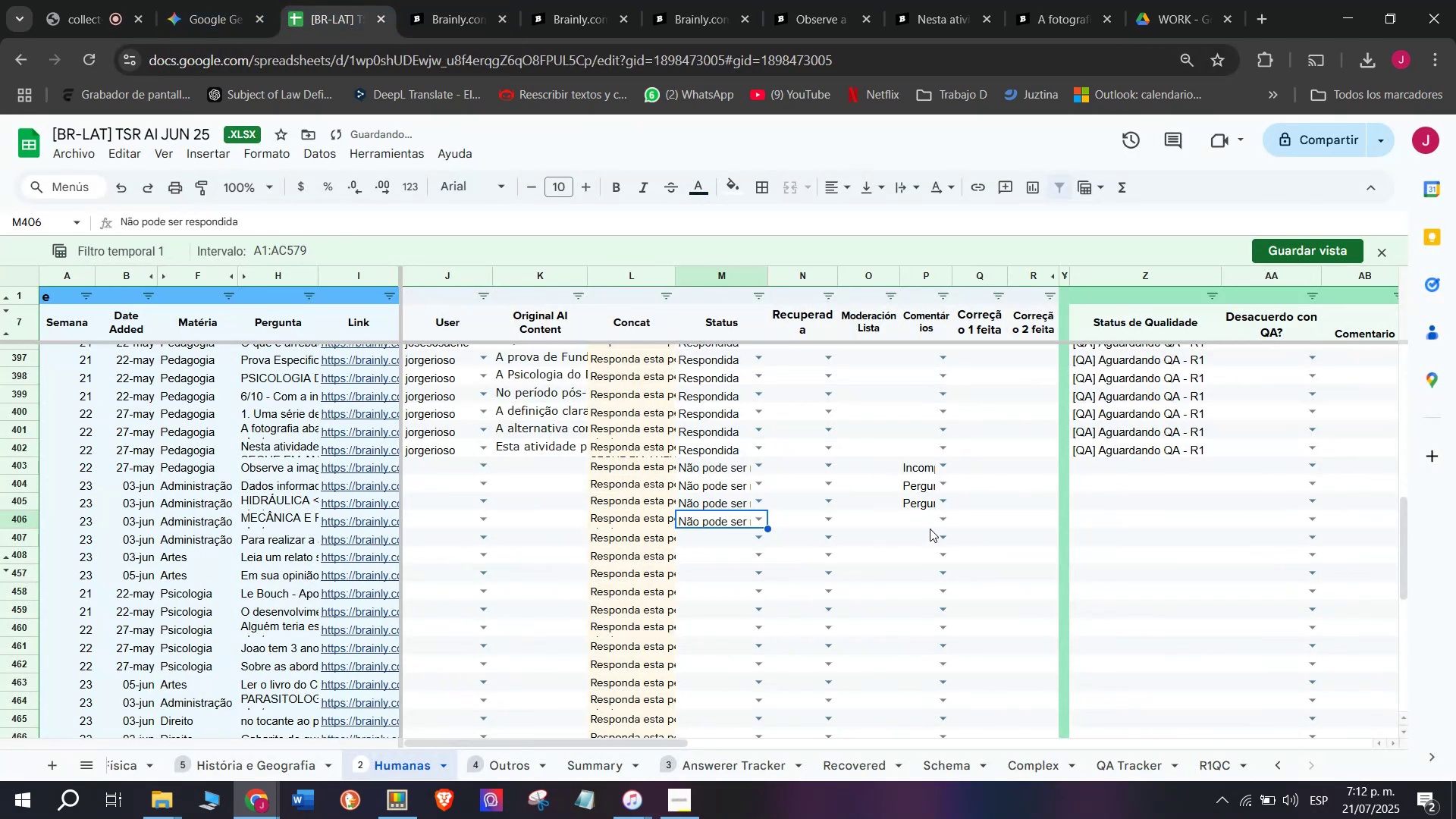 
left_click([943, 524])
 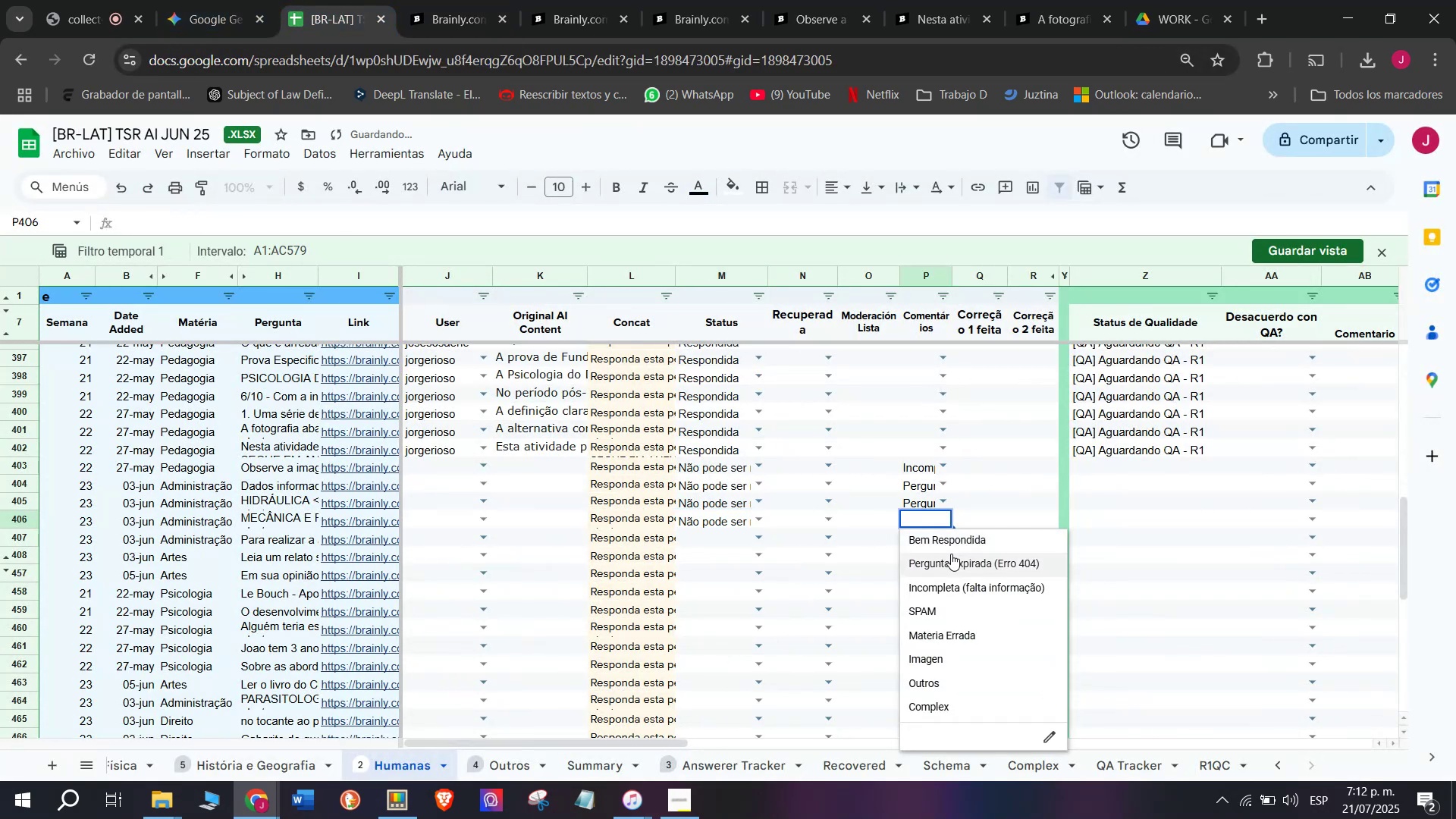 
left_click([953, 560])
 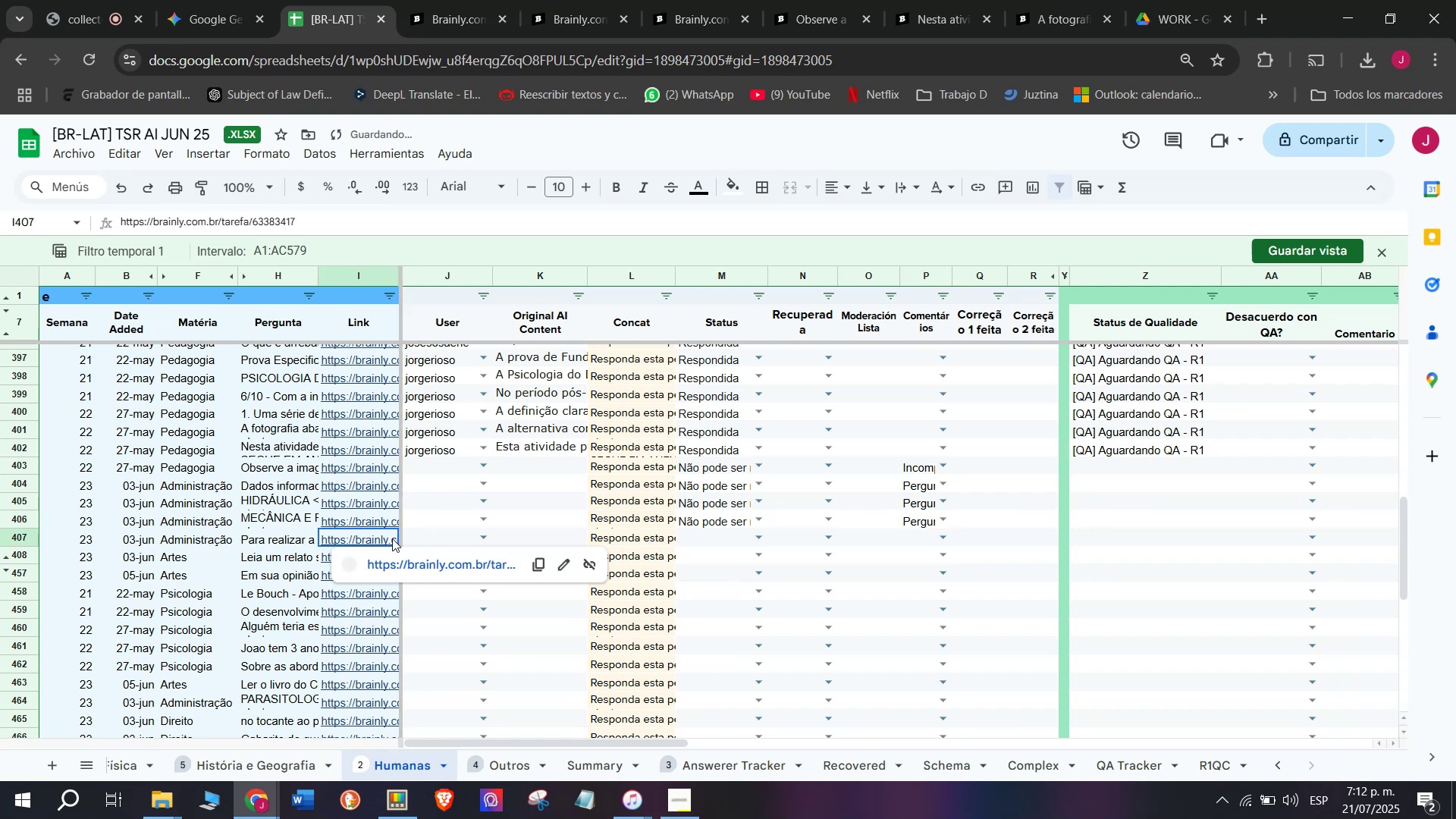 
double_click([410, 563])
 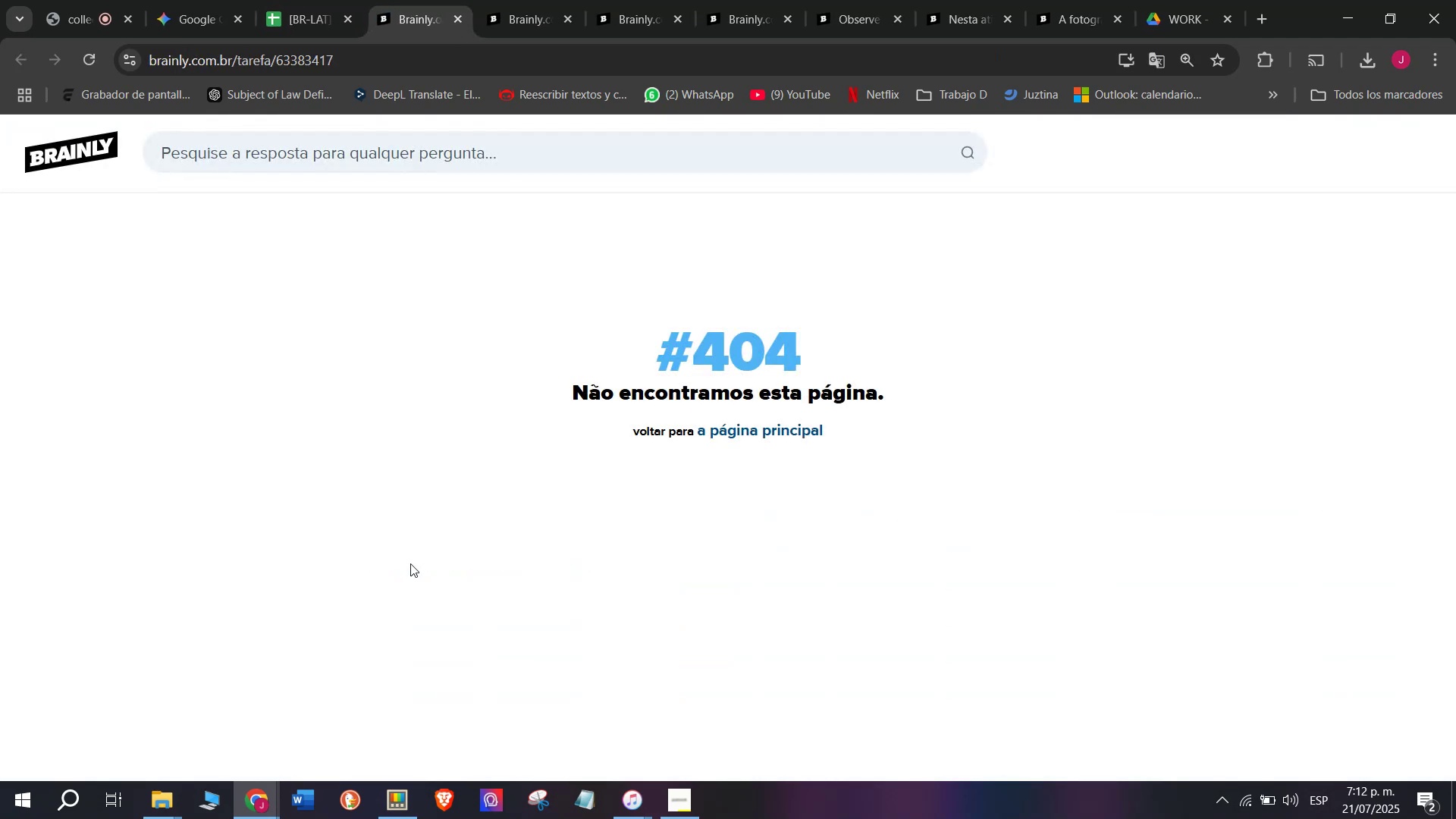 
wait(12.88)
 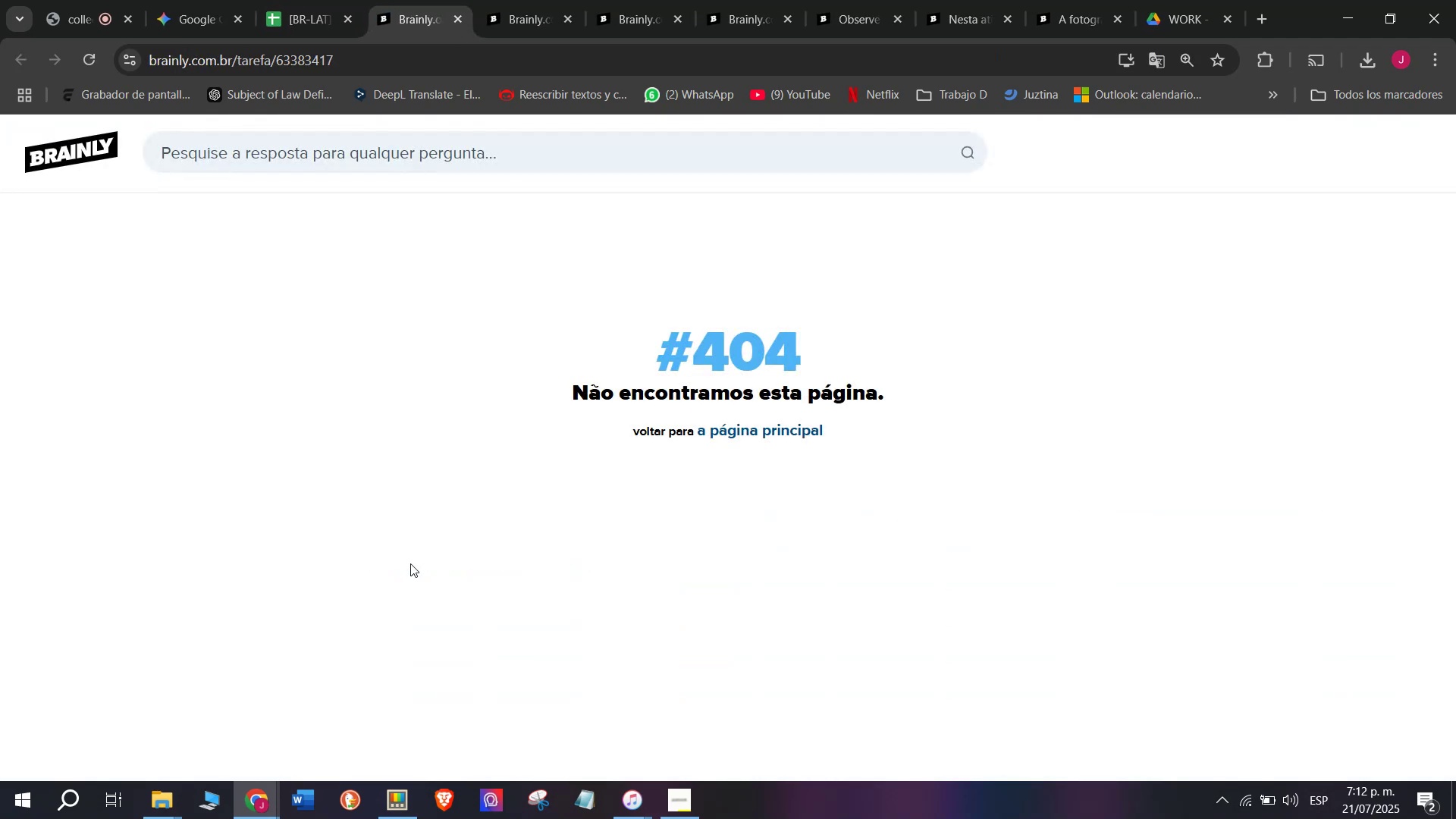 
left_click([304, 0])
 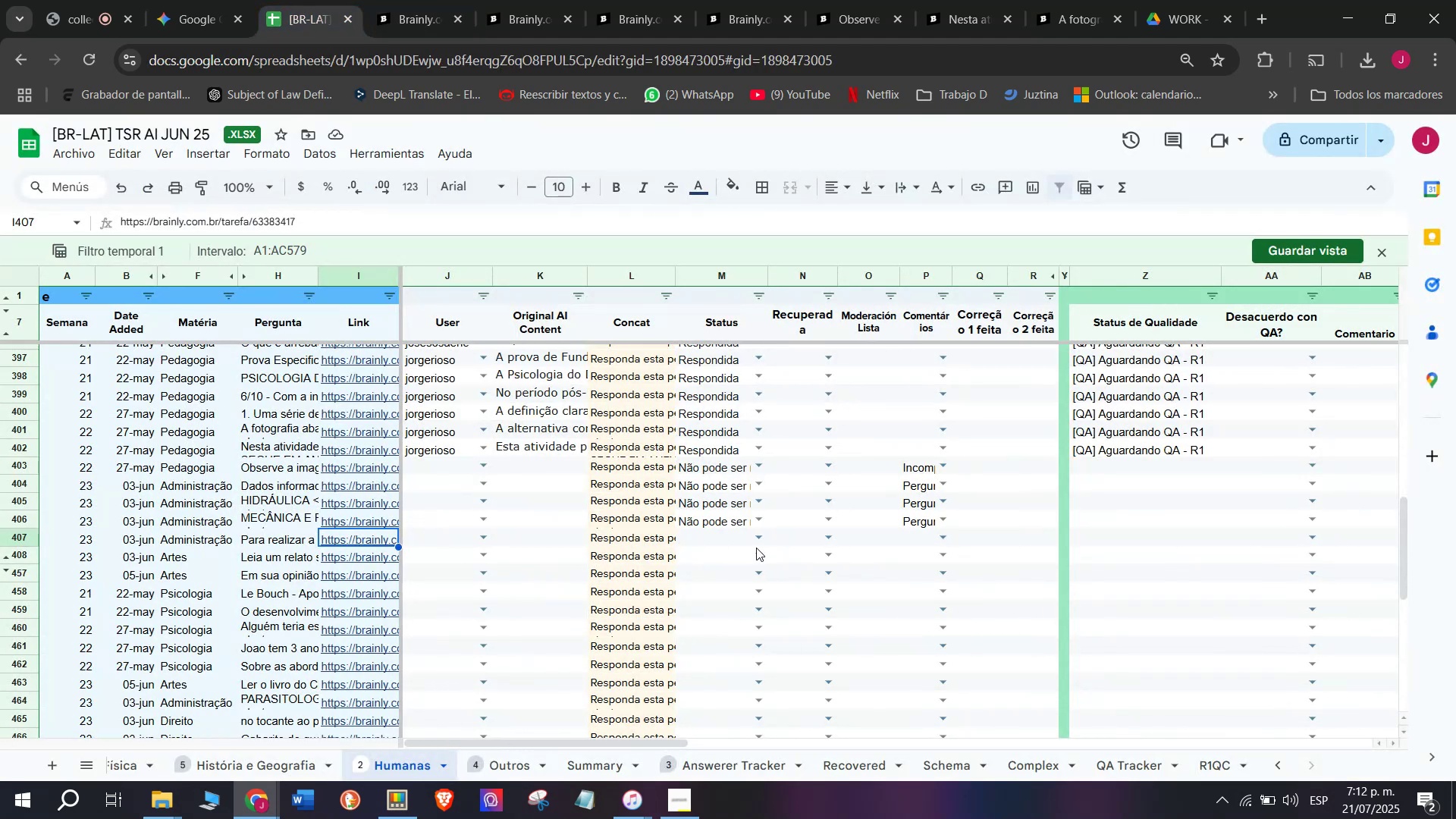 
left_click([762, 537])
 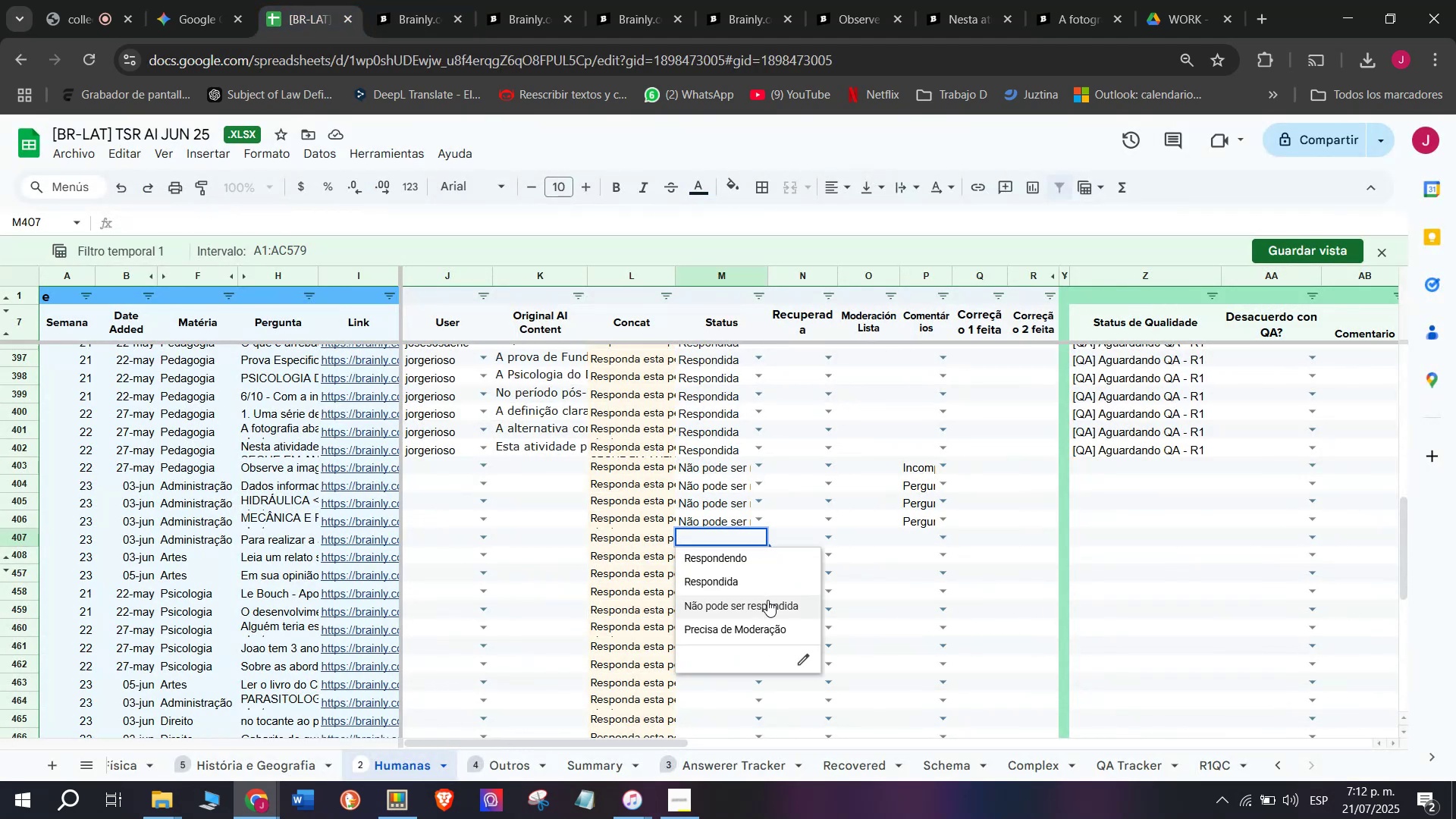 
left_click([767, 600])
 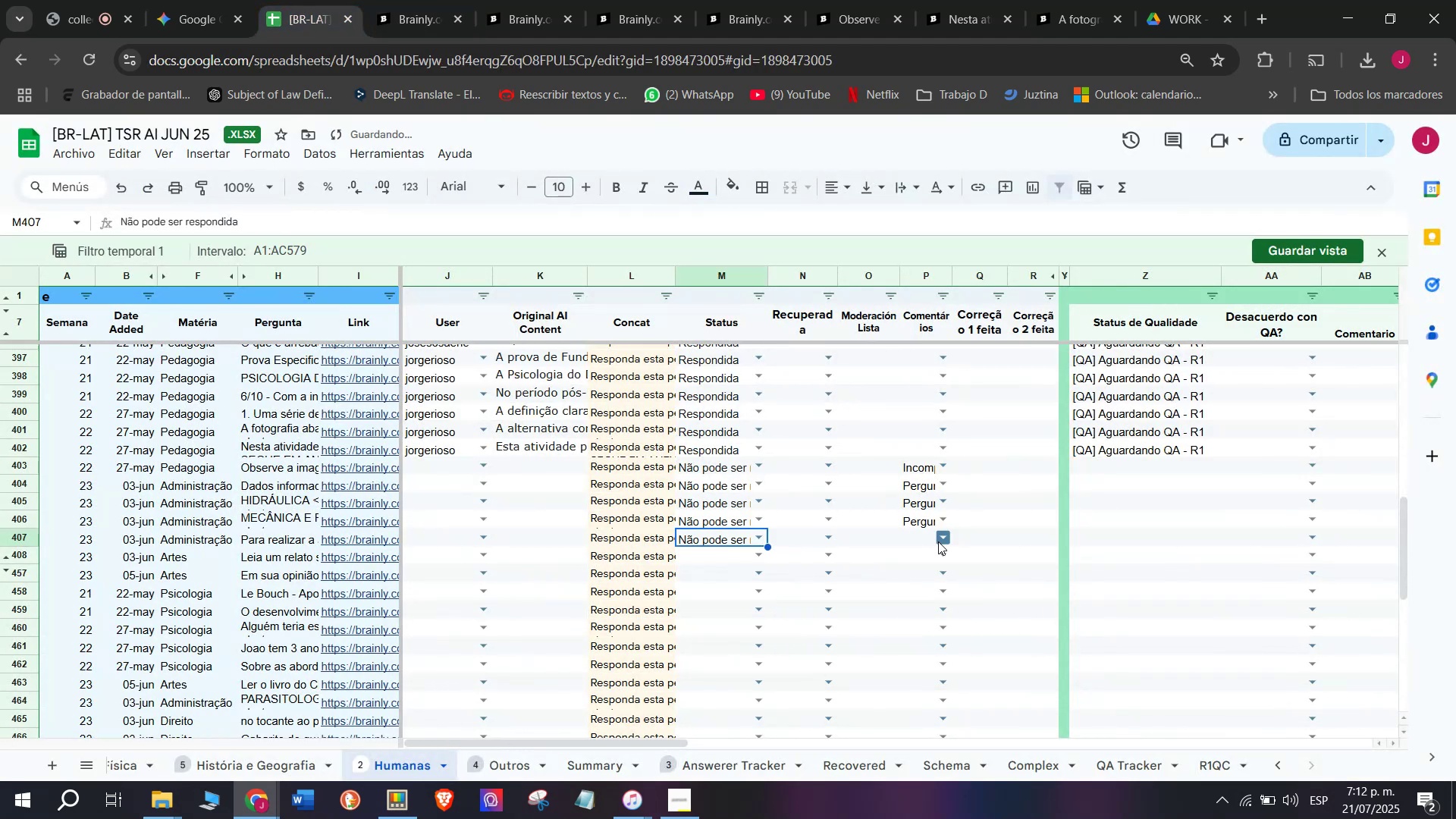 
left_click([946, 541])
 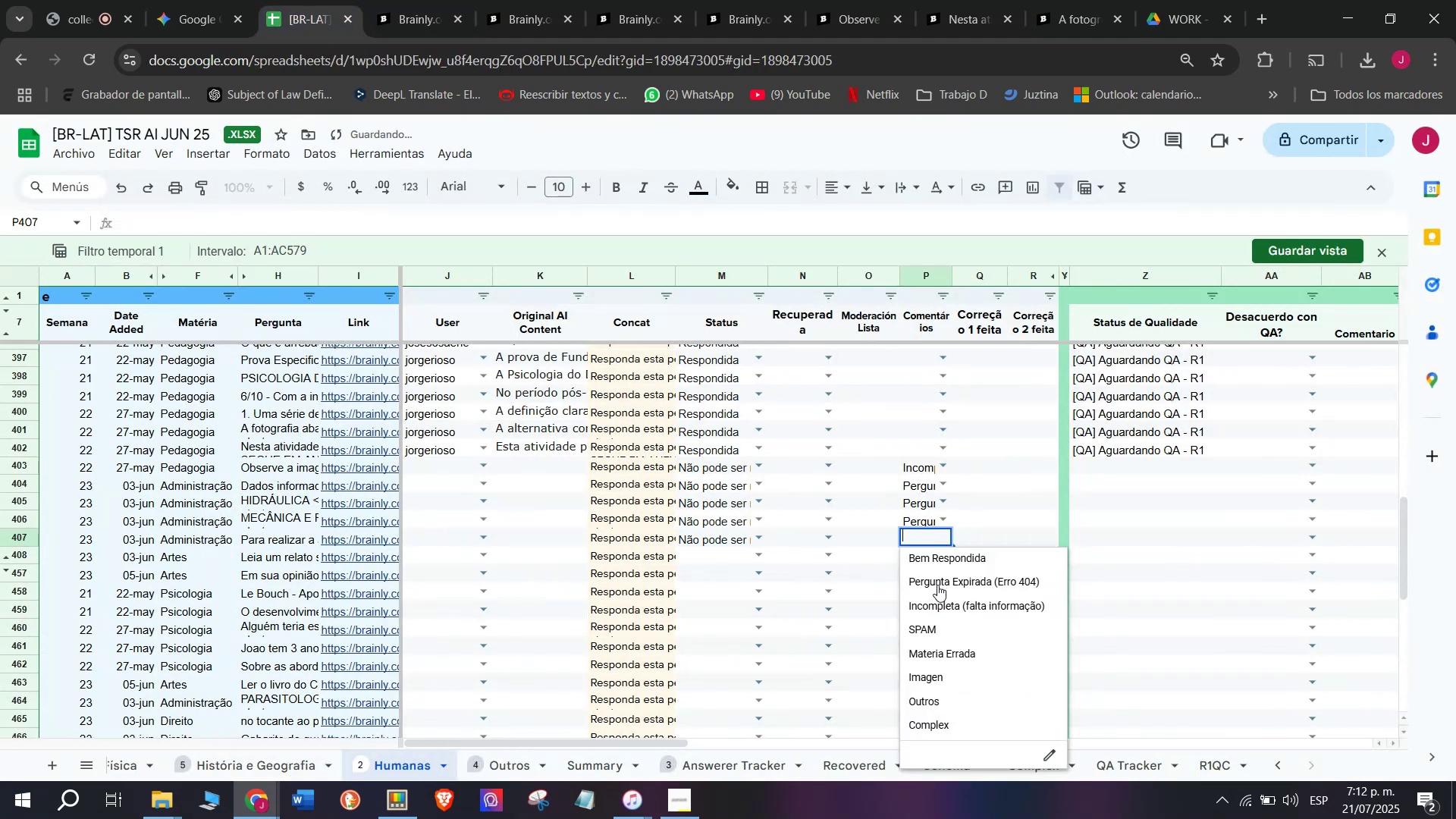 
left_click([937, 585])
 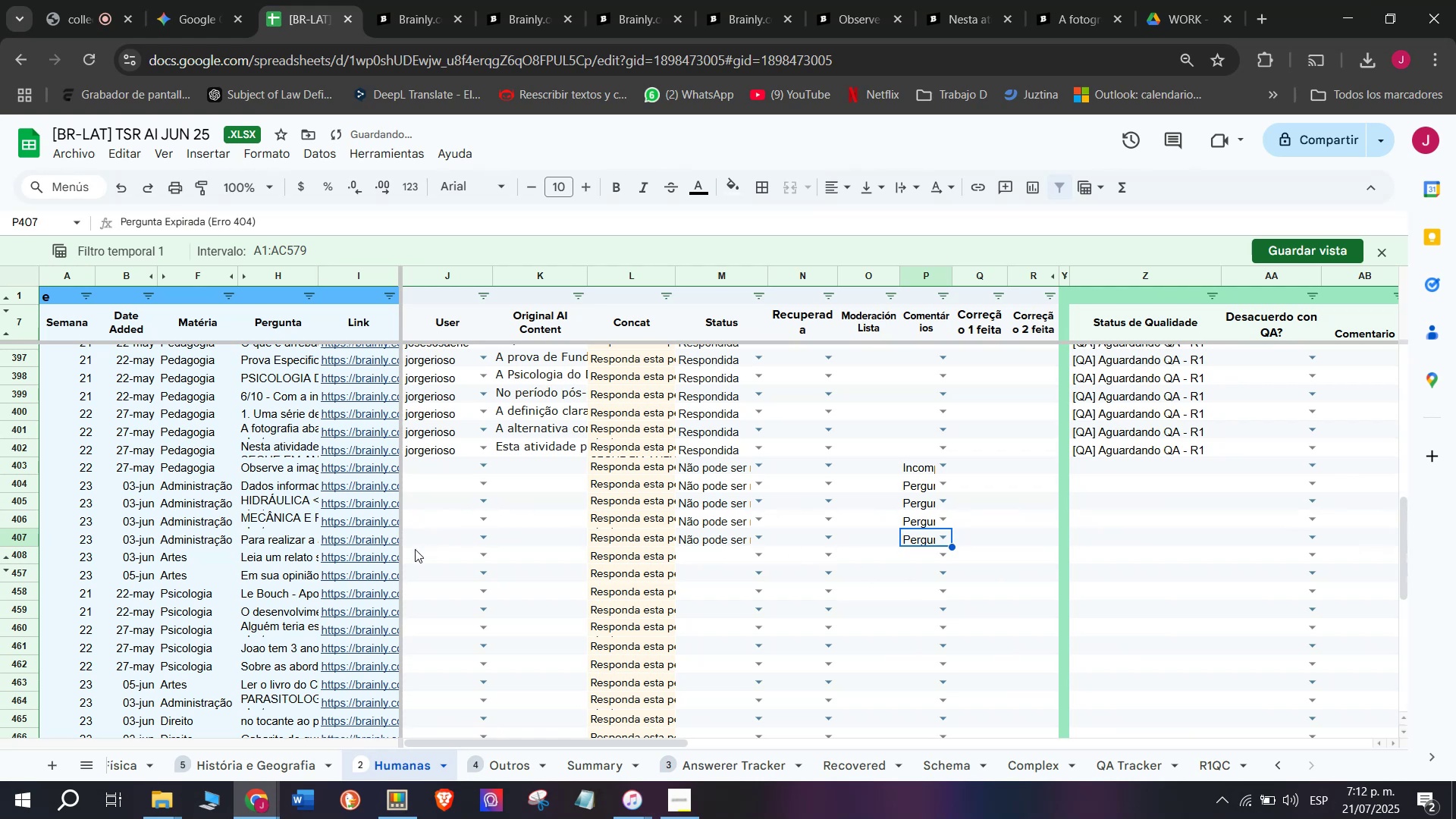 
left_click([388, 560])
 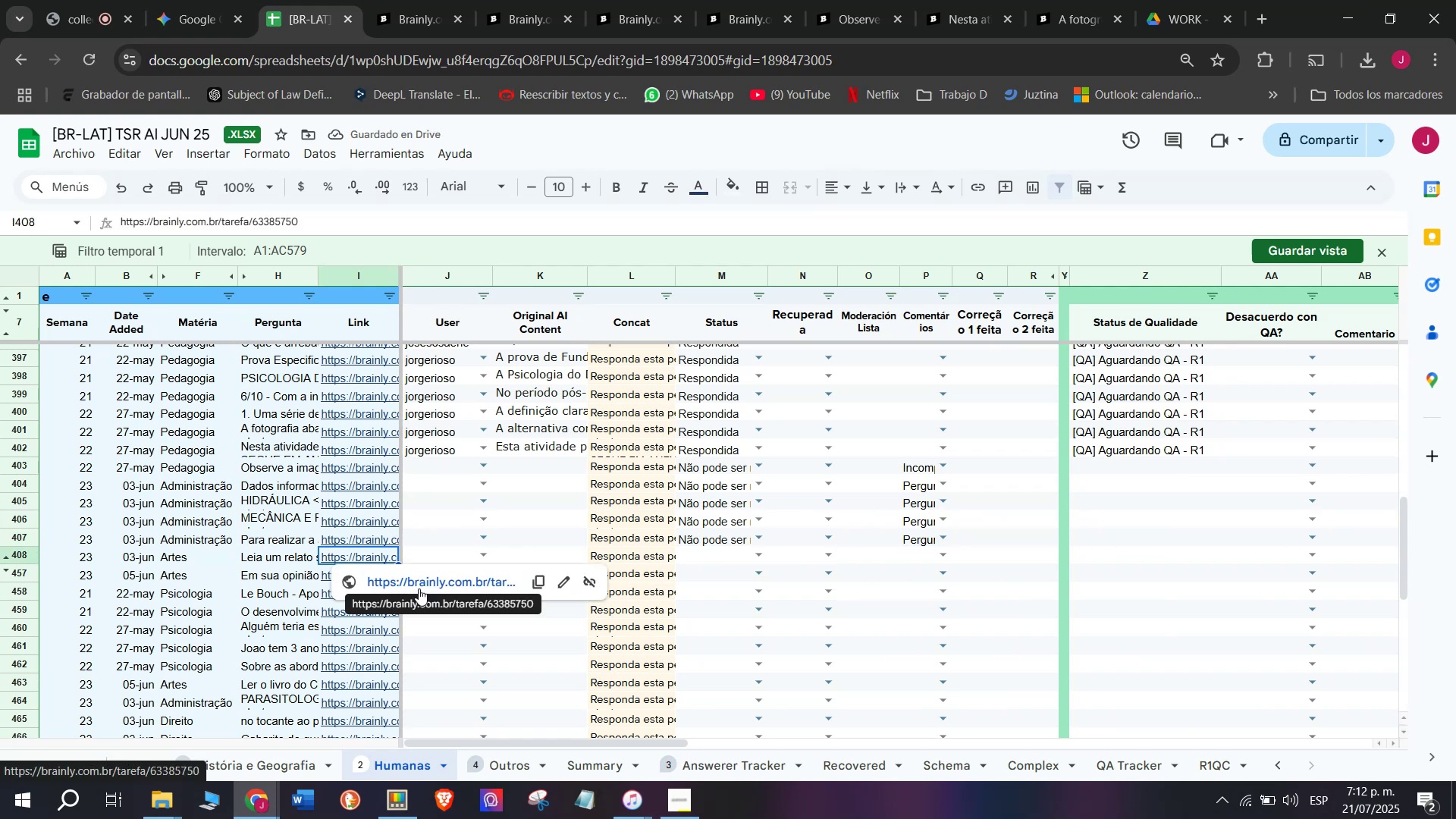 
left_click([420, 587])
 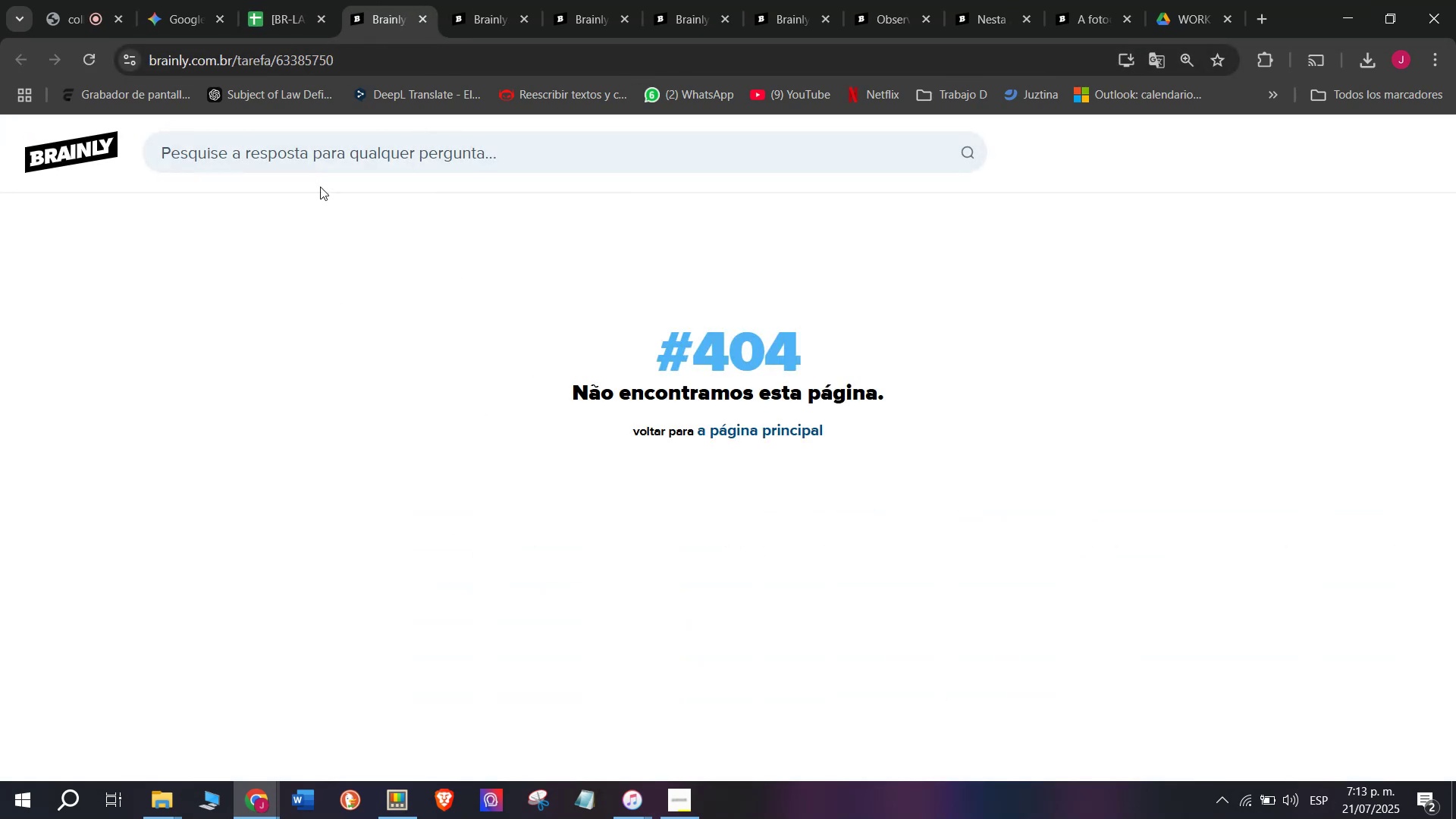 
left_click([280, 0])
 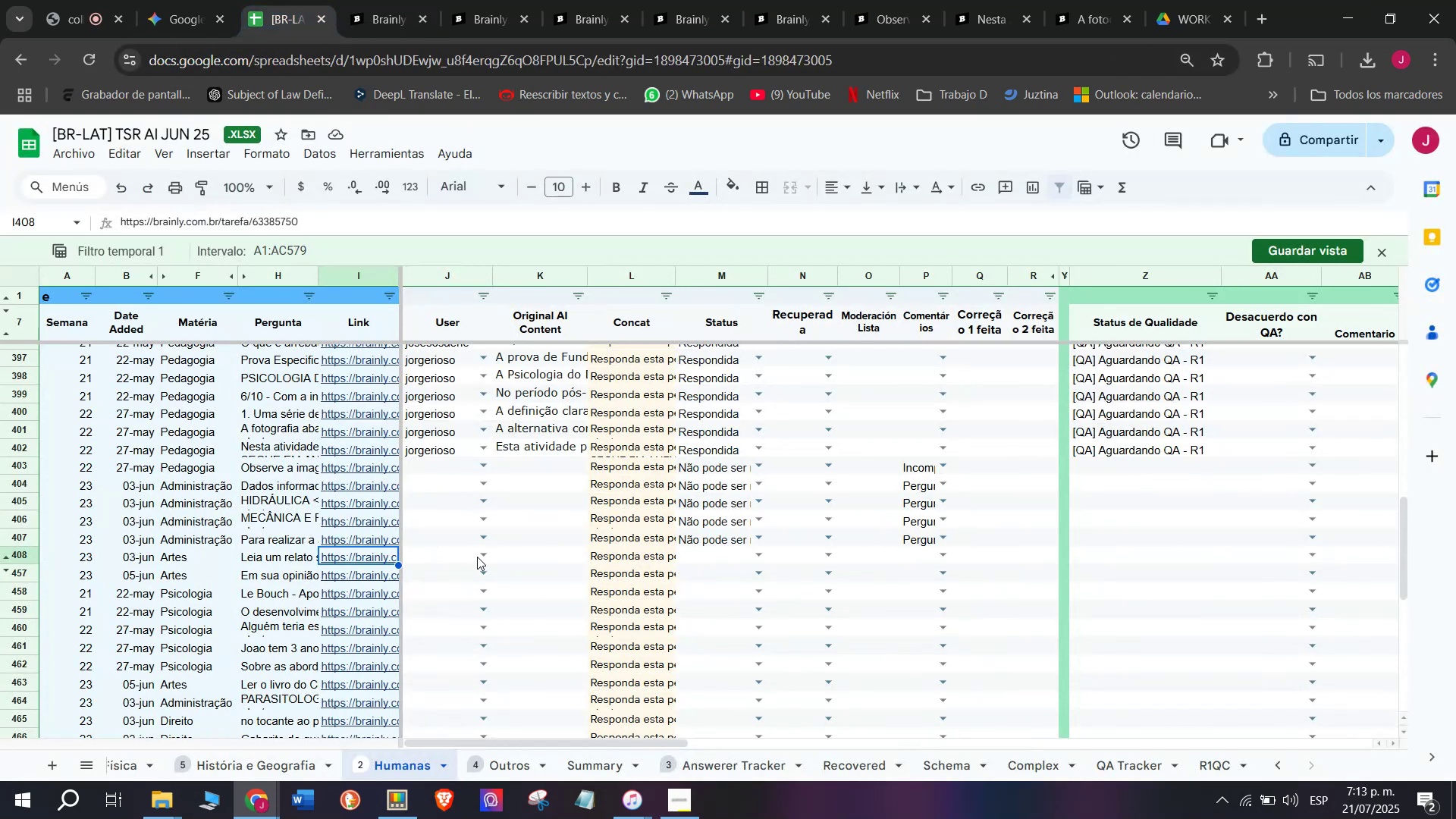 
scroll: coordinate [331, 469], scroll_direction: down, amount: 3.0
 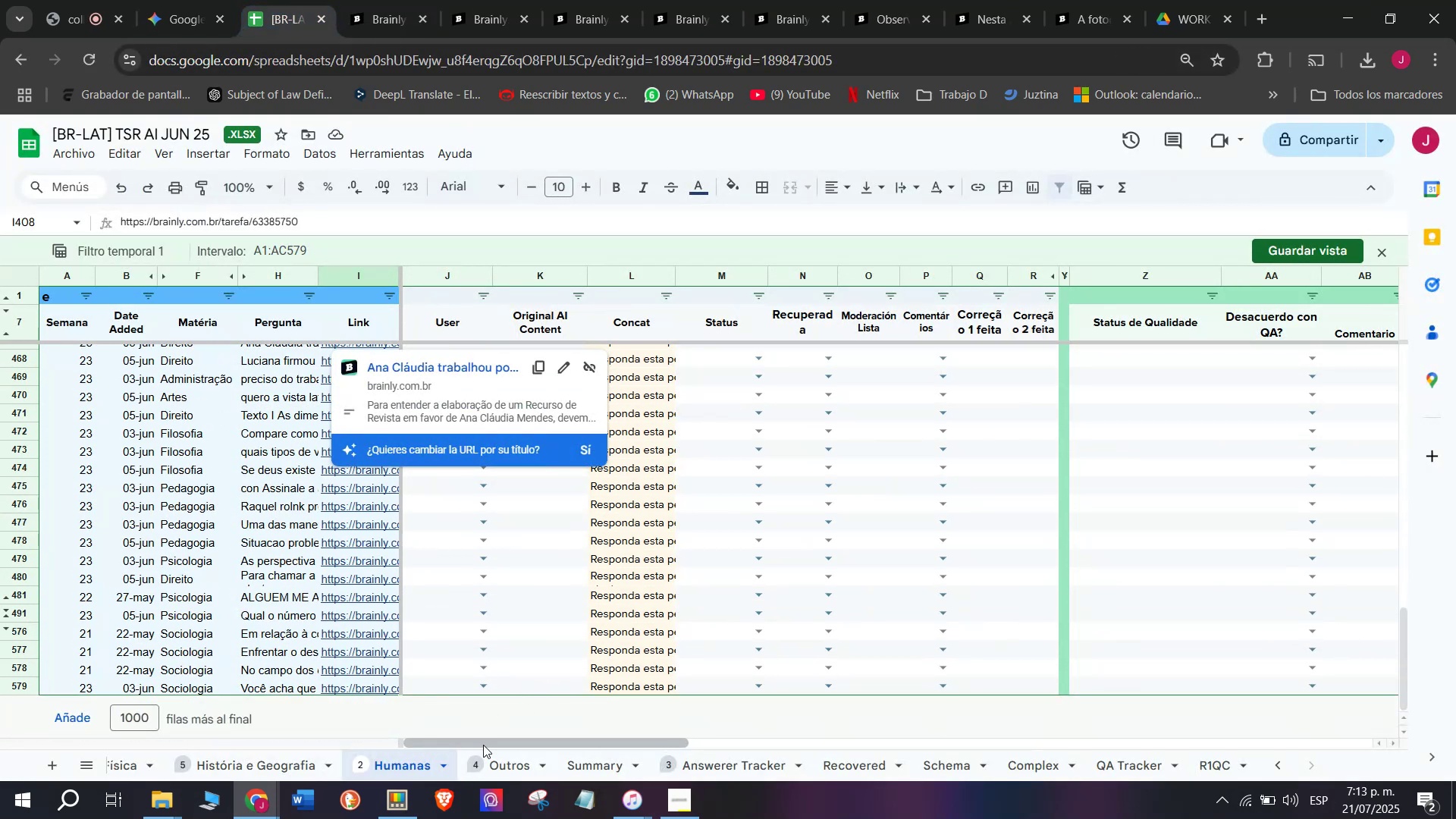 
left_click([500, 758])
 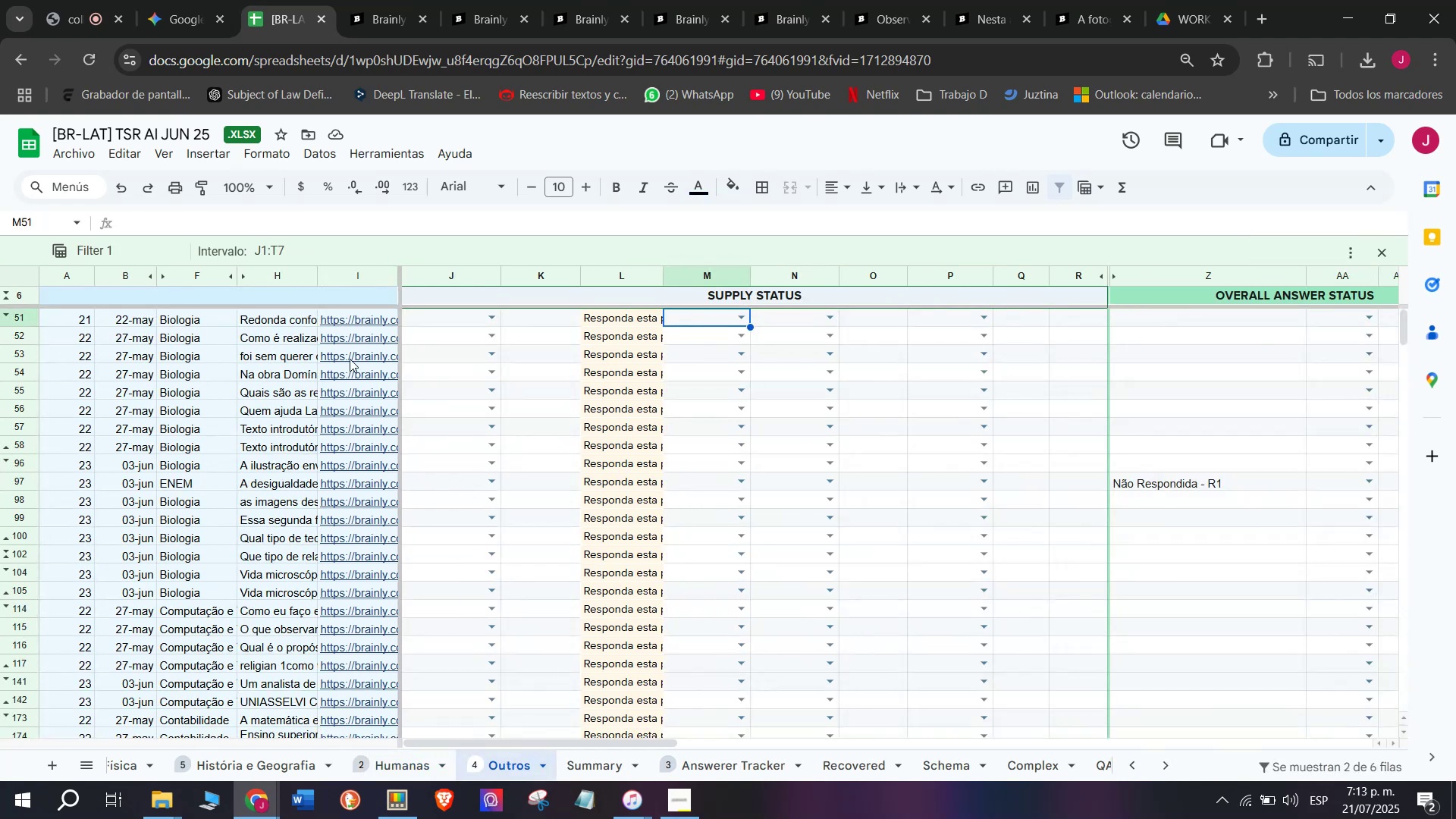 
left_click([355, 321])
 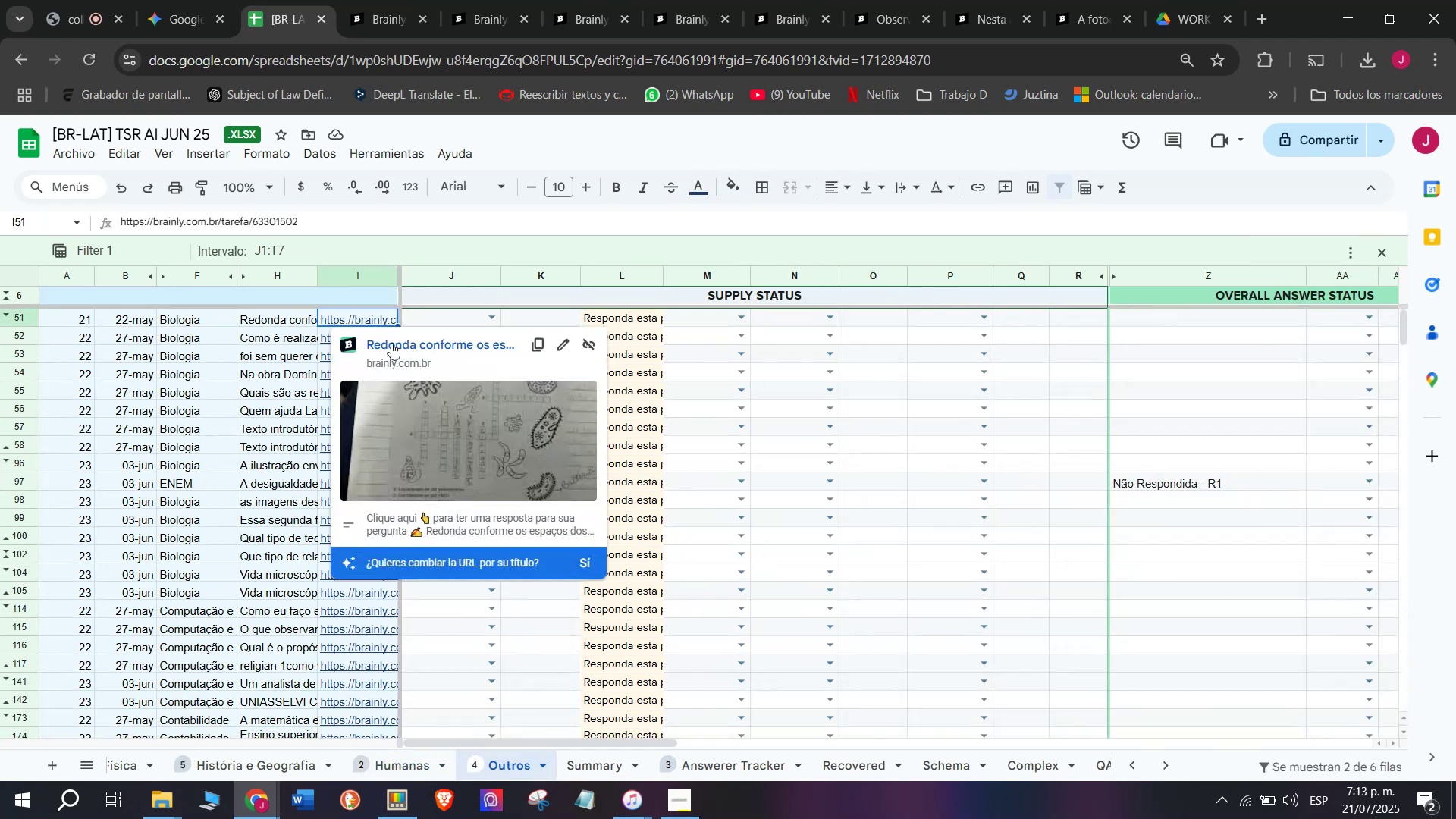 
left_click([391, 343])
 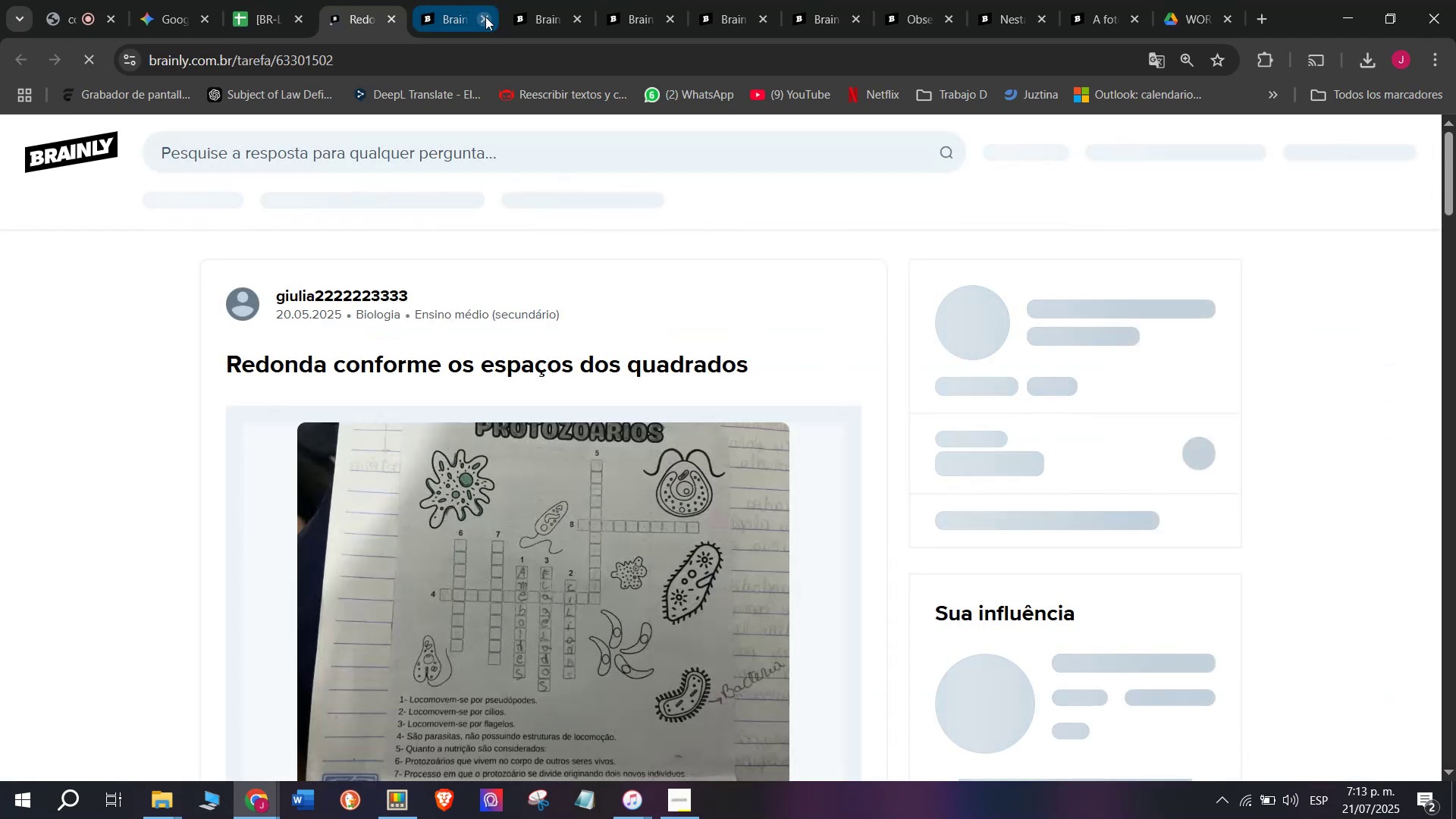 
double_click([485, 17])
 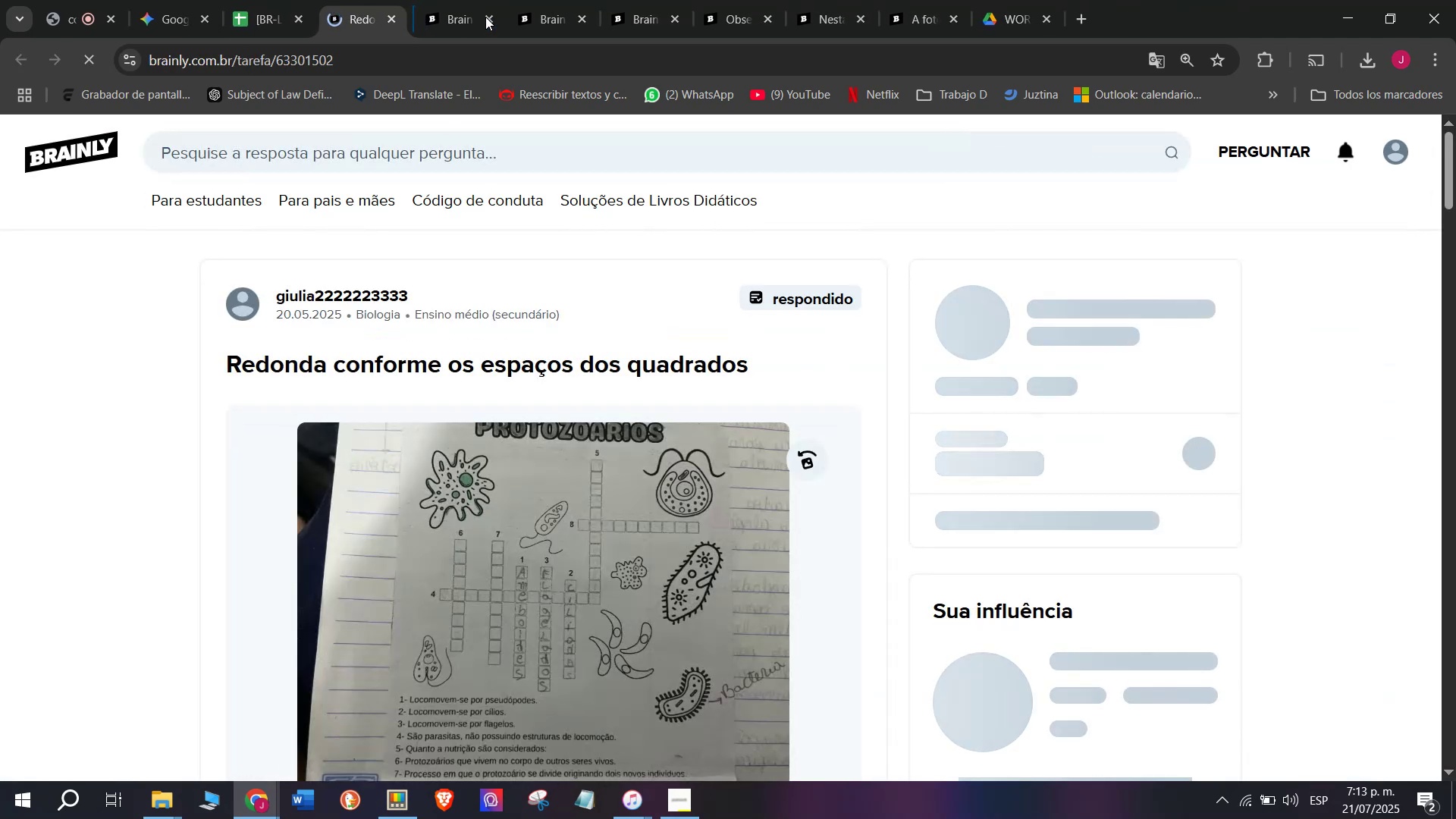 
triple_click([485, 17])
 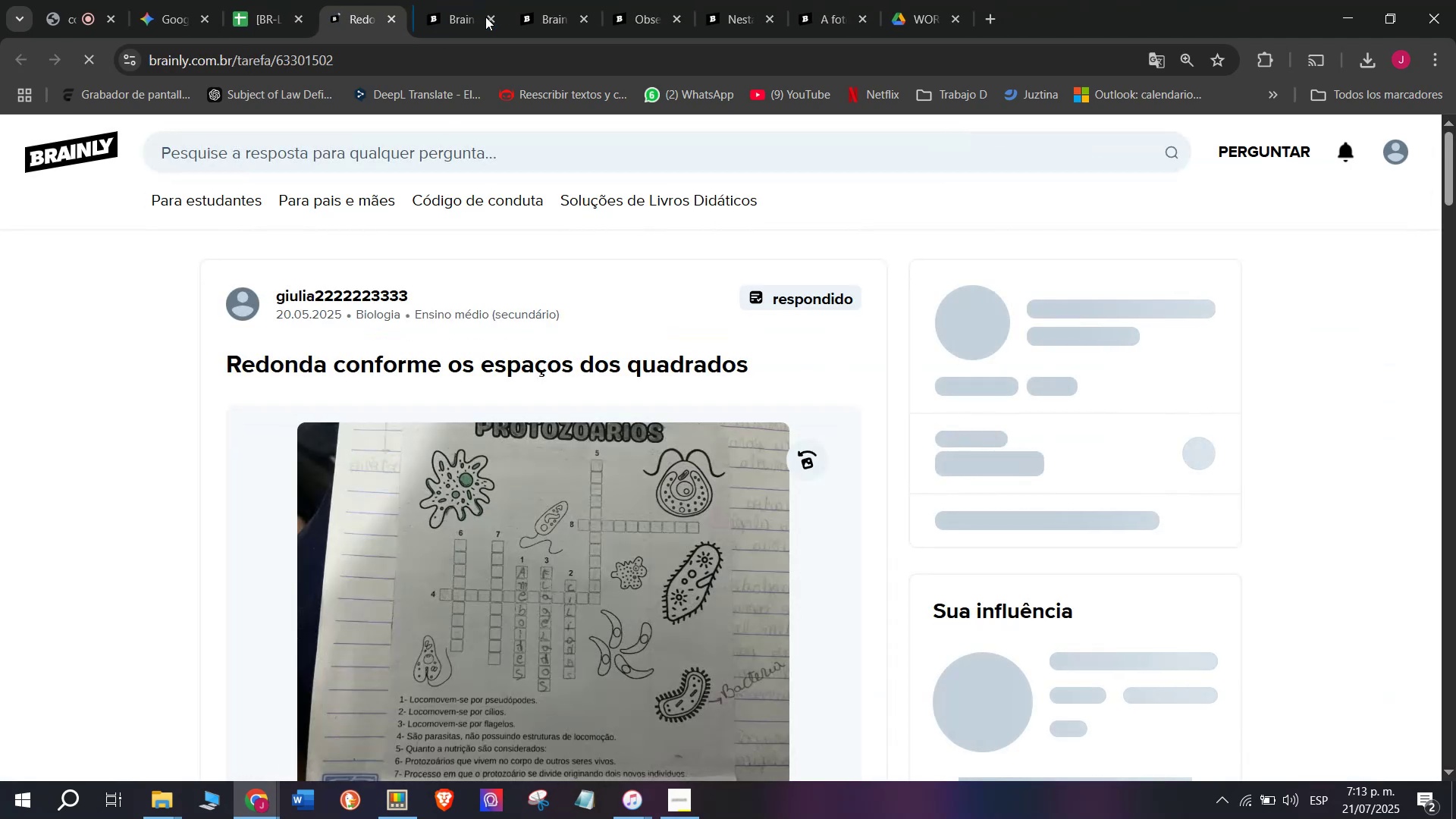 
triple_click([485, 17])
 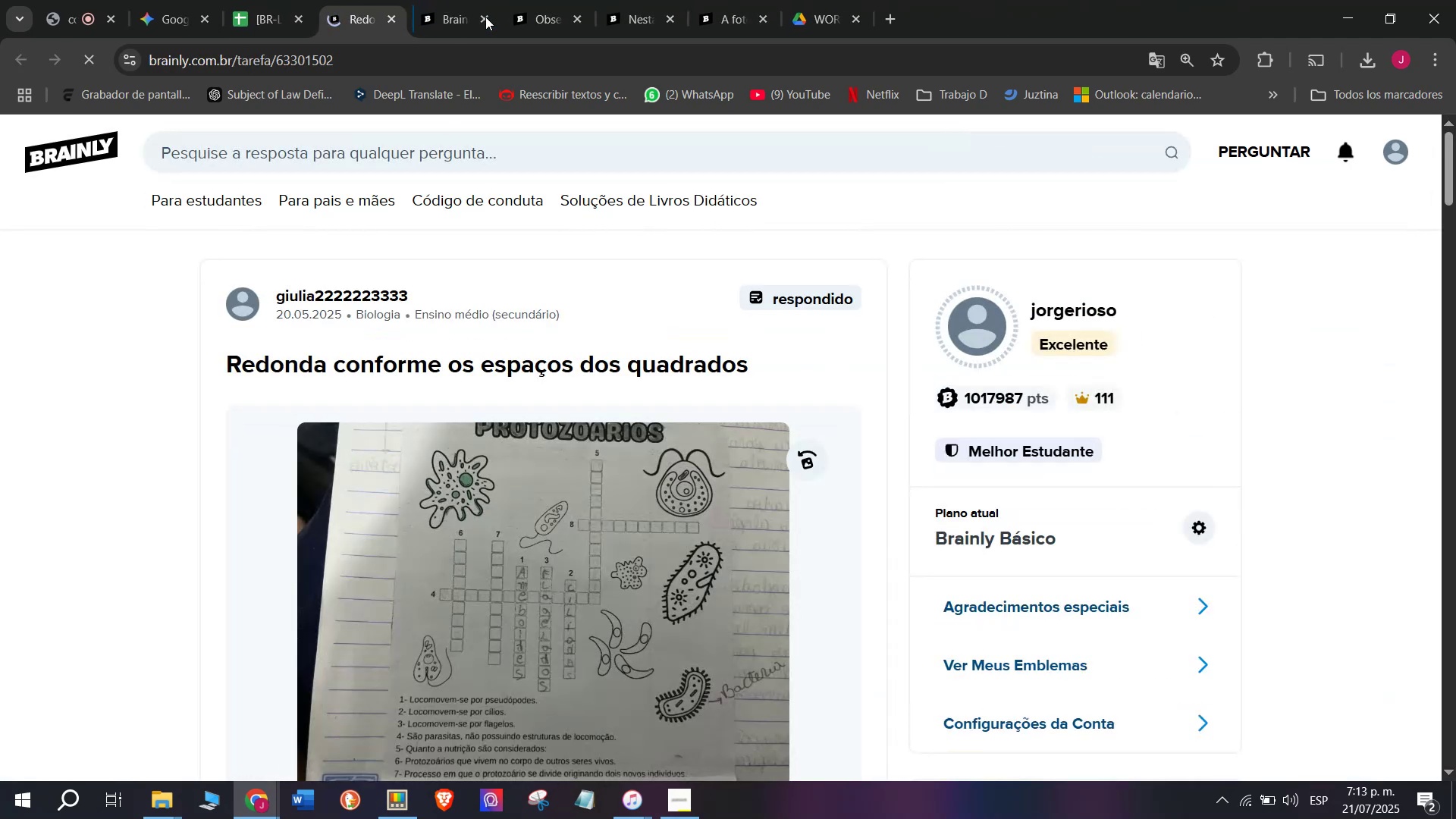 
triple_click([485, 17])
 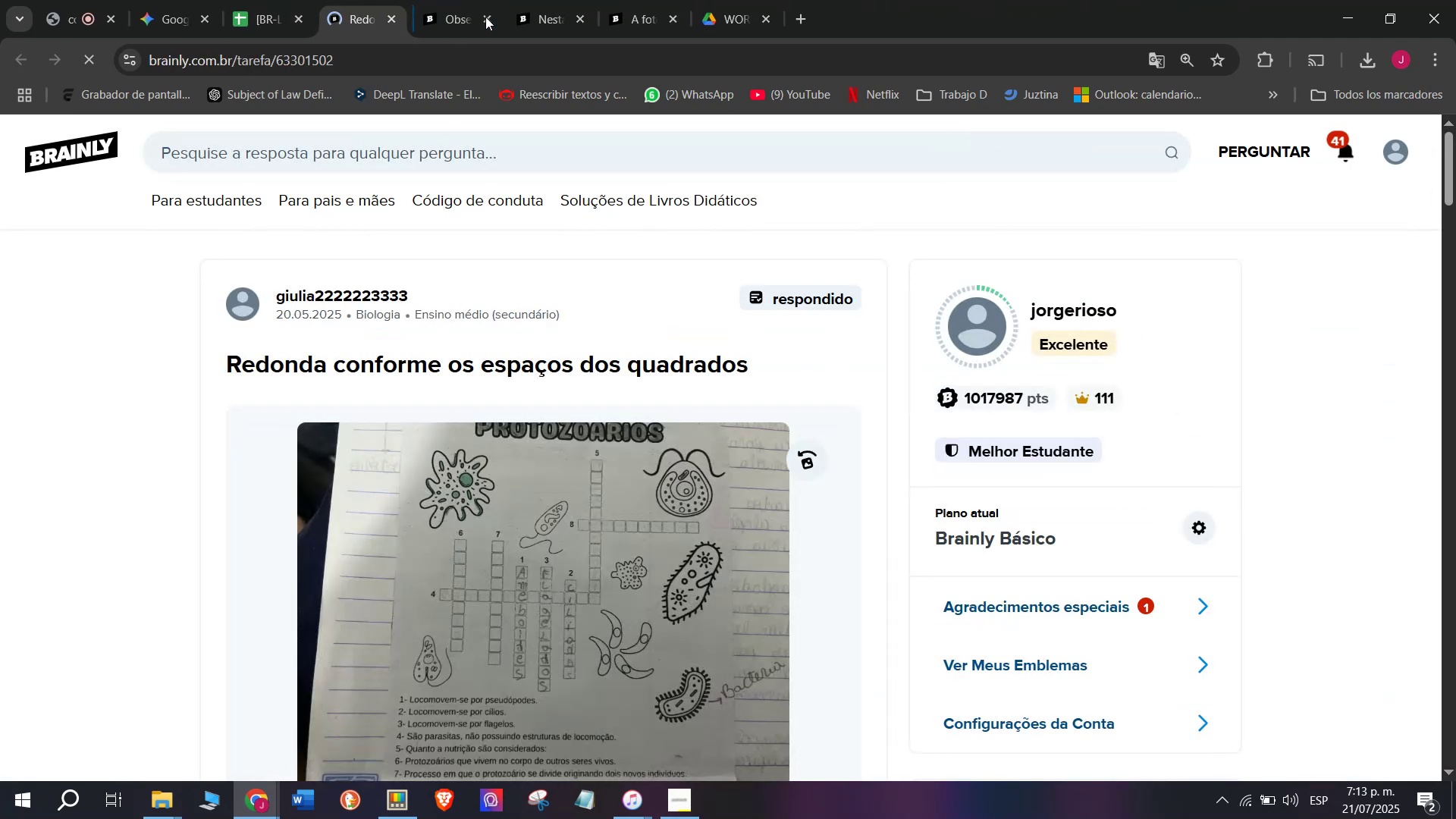 
triple_click([485, 17])
 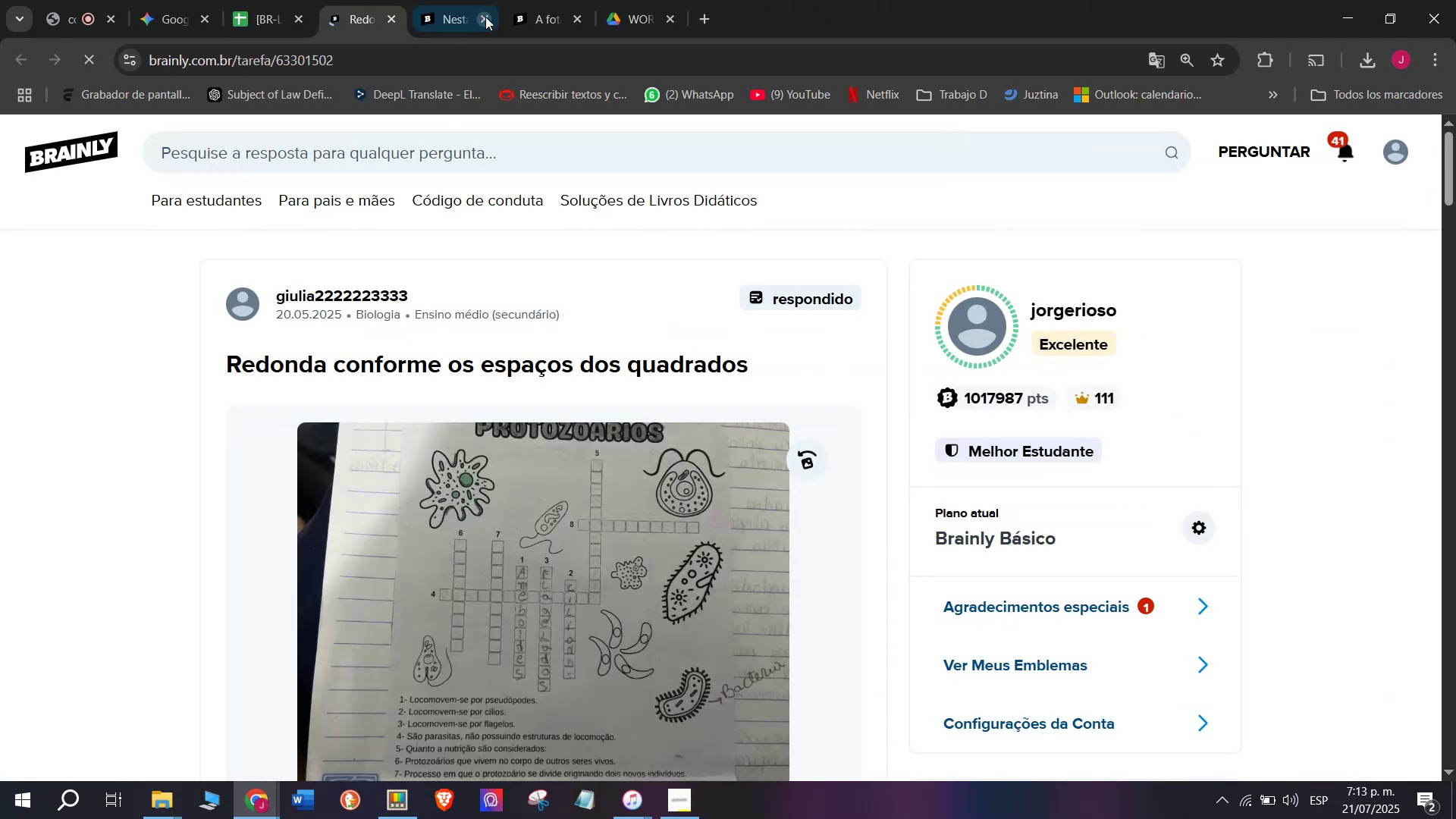 
triple_click([485, 17])
 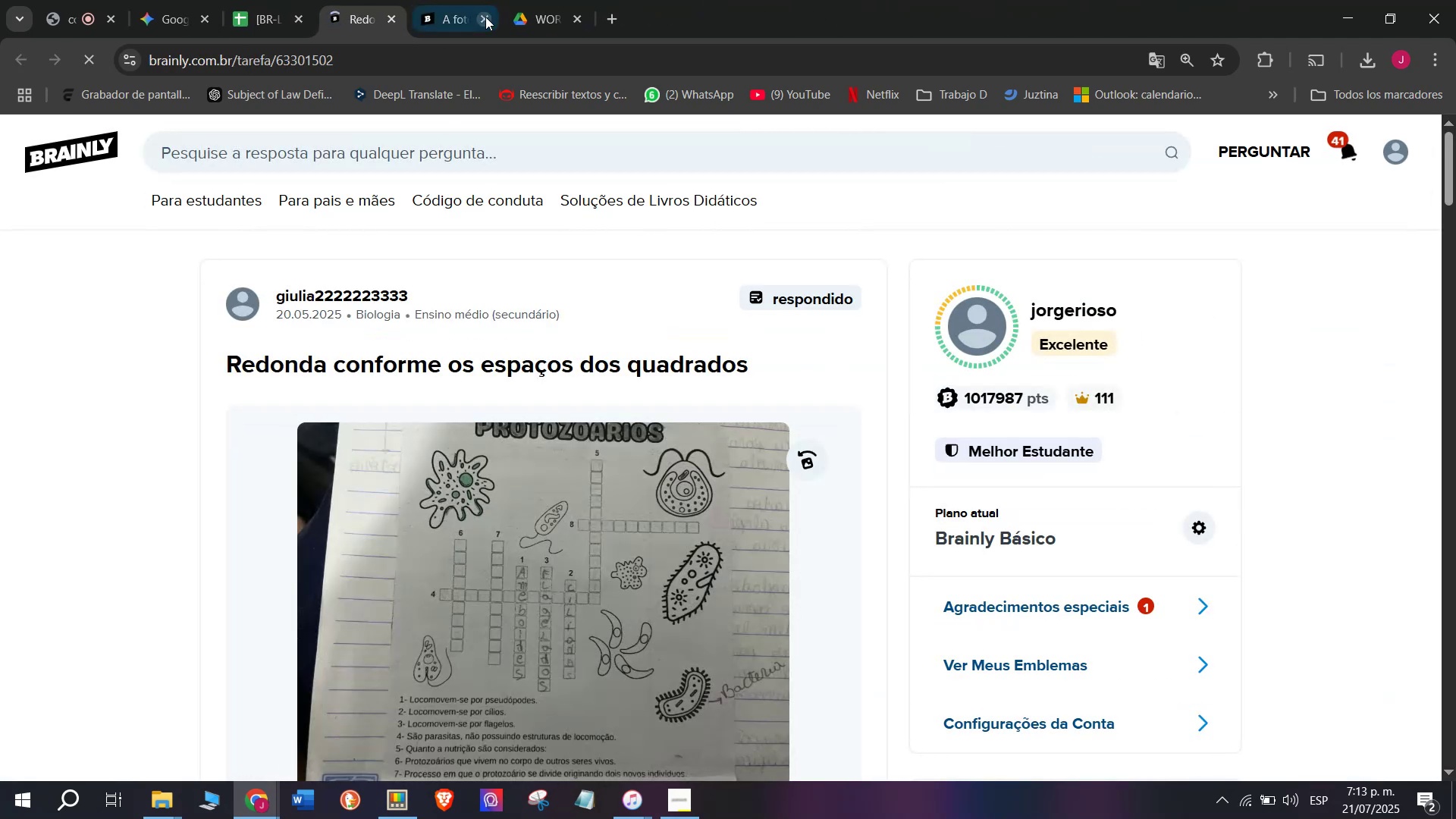 
triple_click([485, 17])
 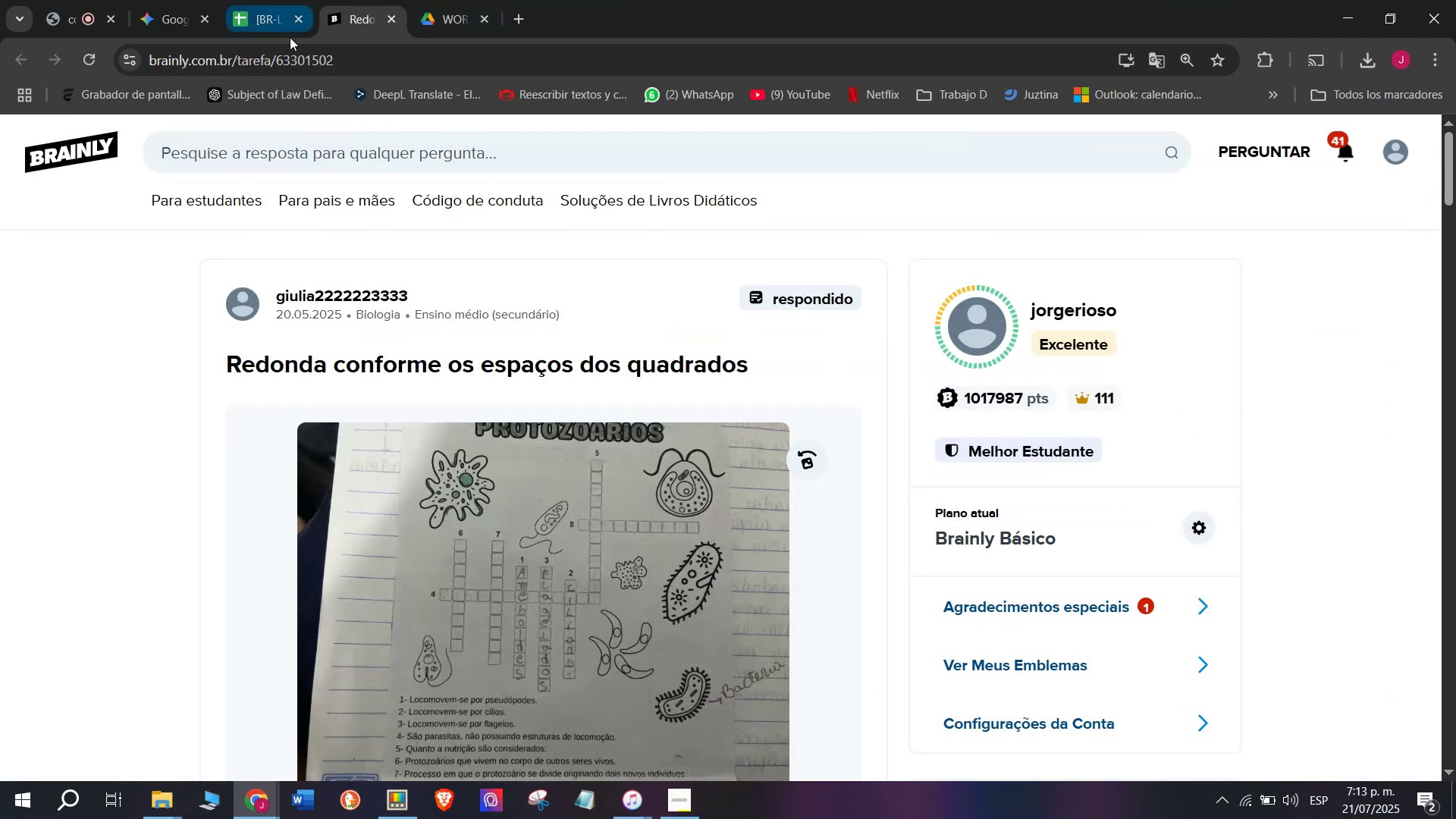 
scroll: coordinate [422, 353], scroll_direction: down, amount: 3.0
 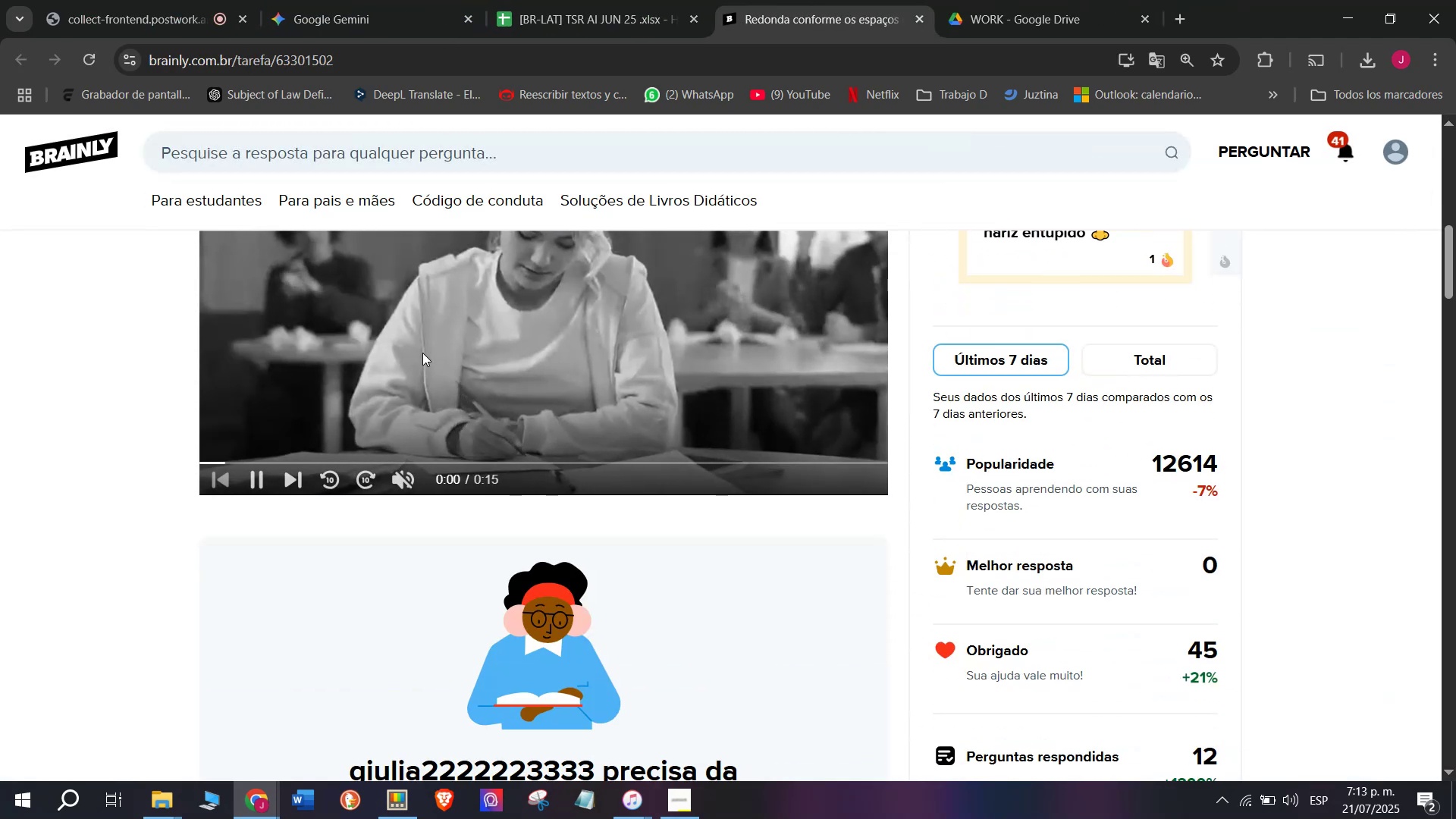 
scroll: coordinate [422, 353], scroll_direction: up, amount: 4.0
 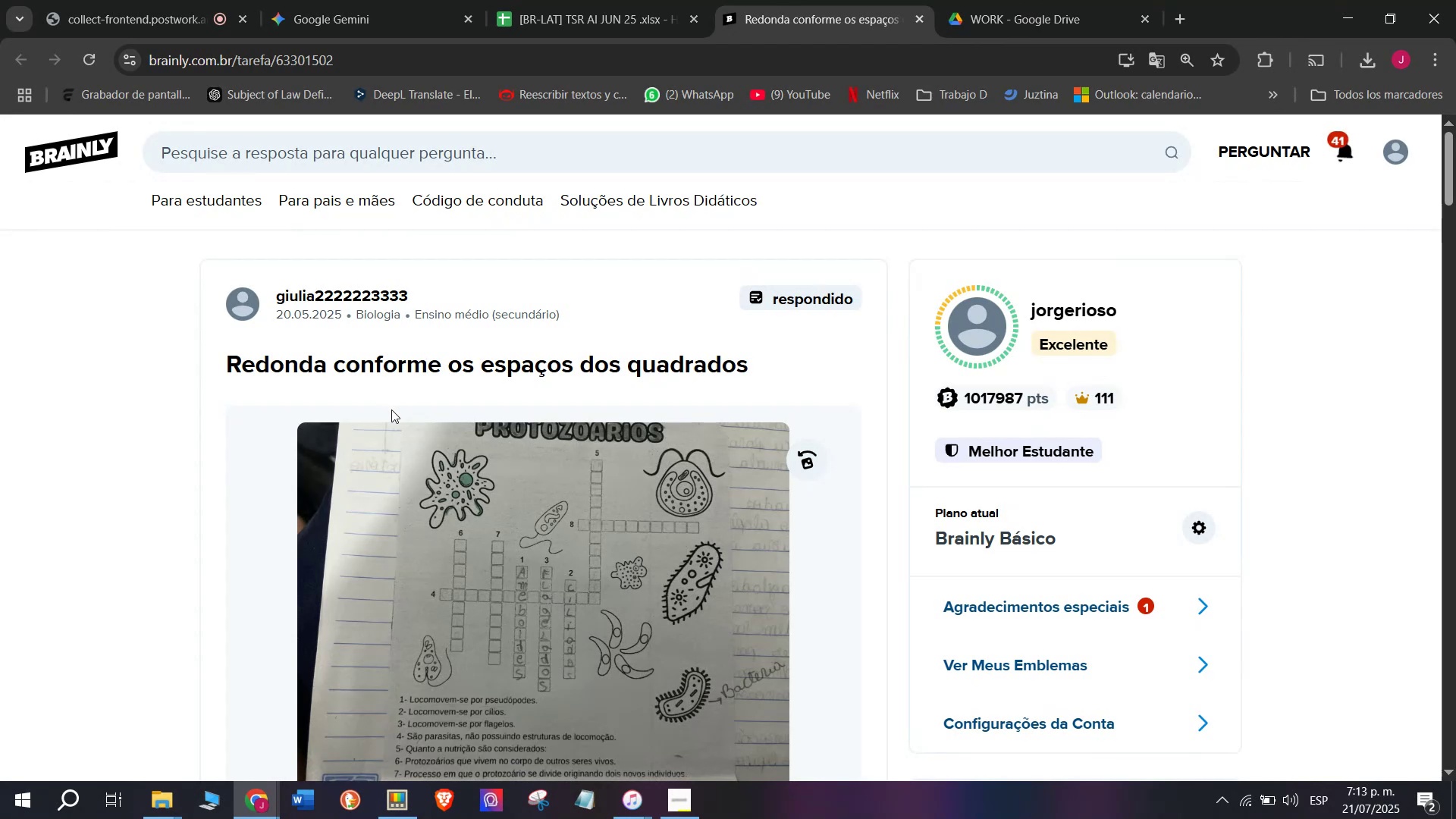 
scroll: coordinate [420, 416], scroll_direction: down, amount: 1.0
 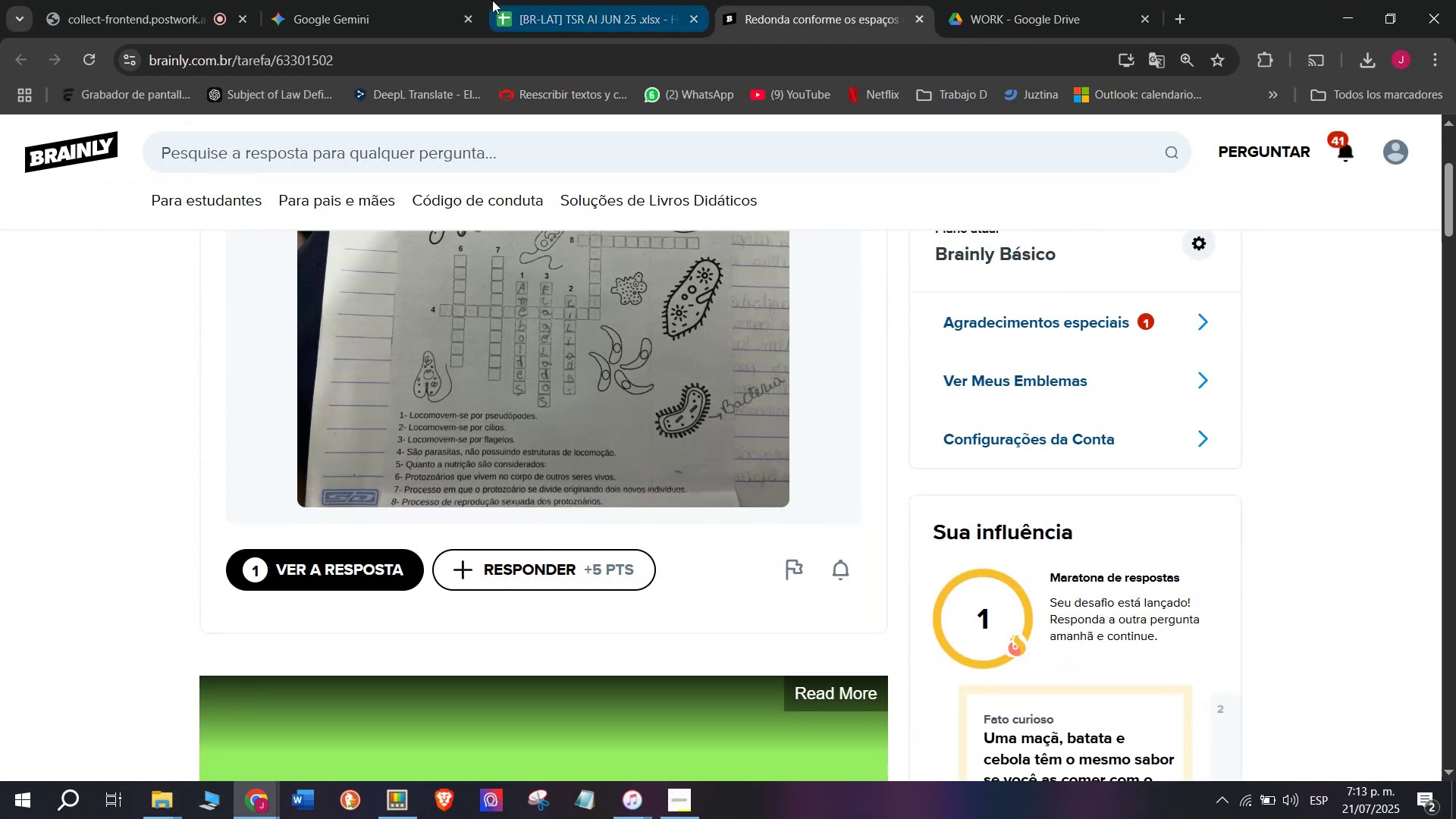 
left_click([529, 0])
 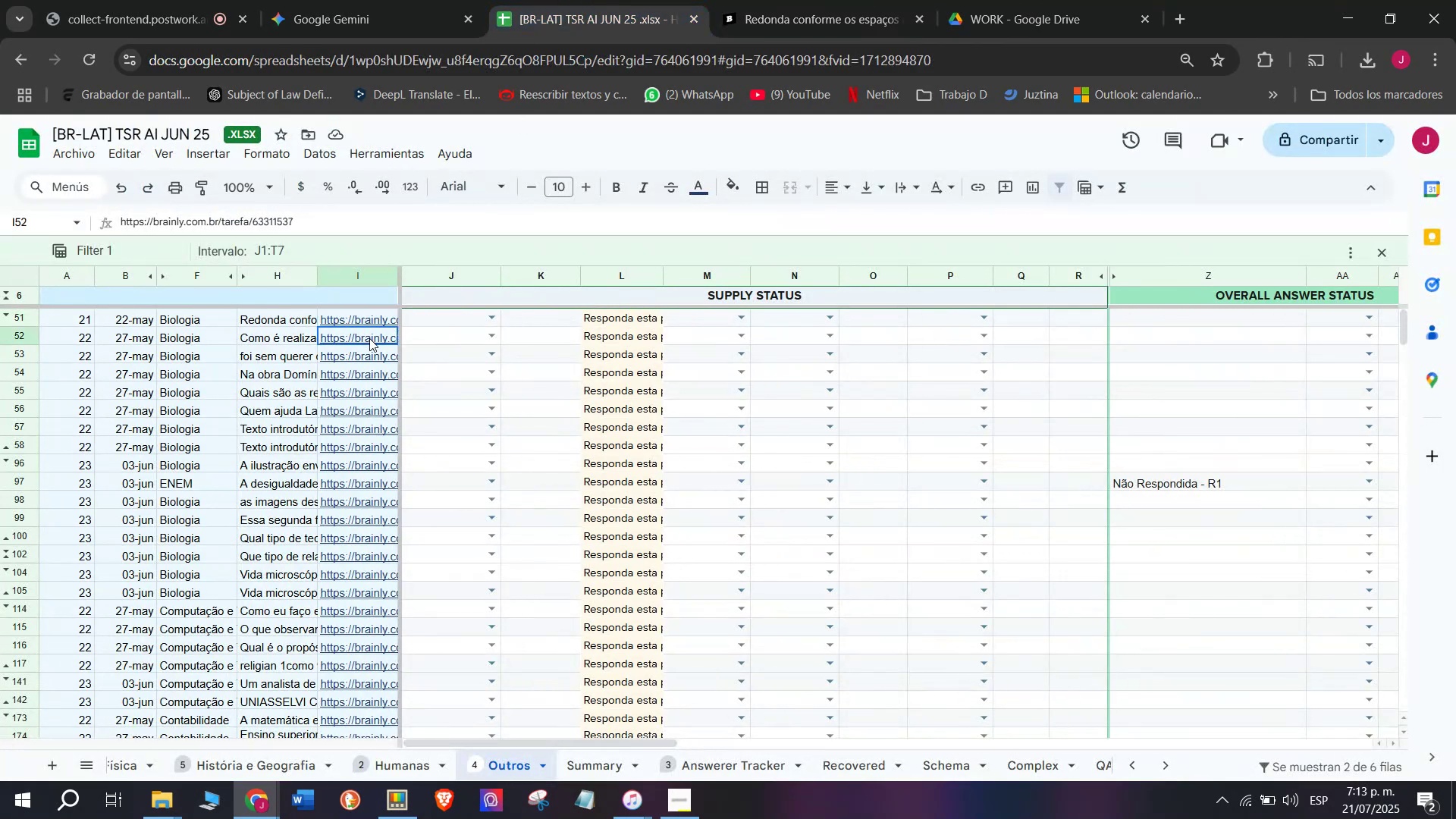 
double_click([393, 374])
 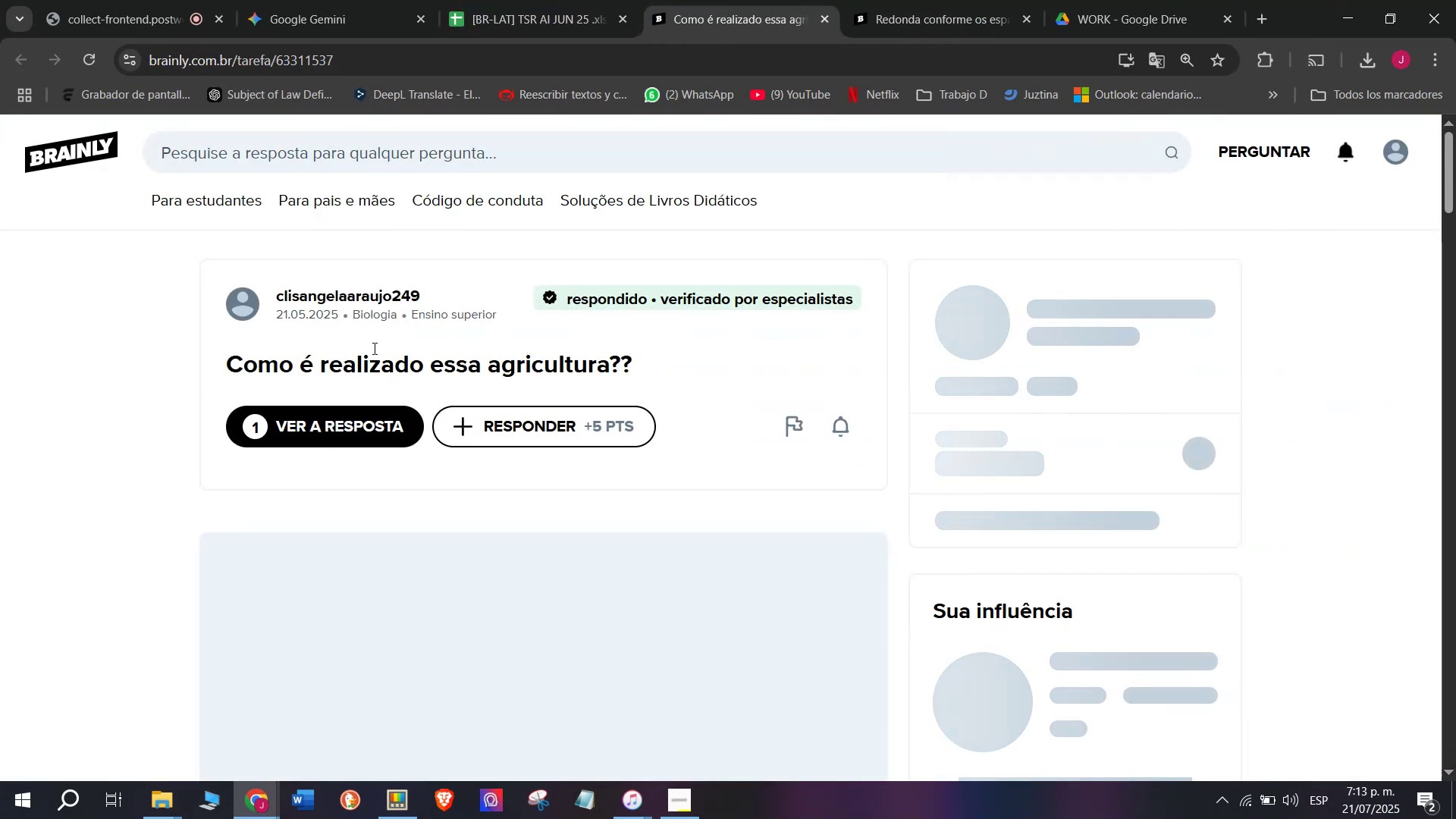 
scroll: coordinate [402, 410], scroll_direction: down, amount: 8.0
 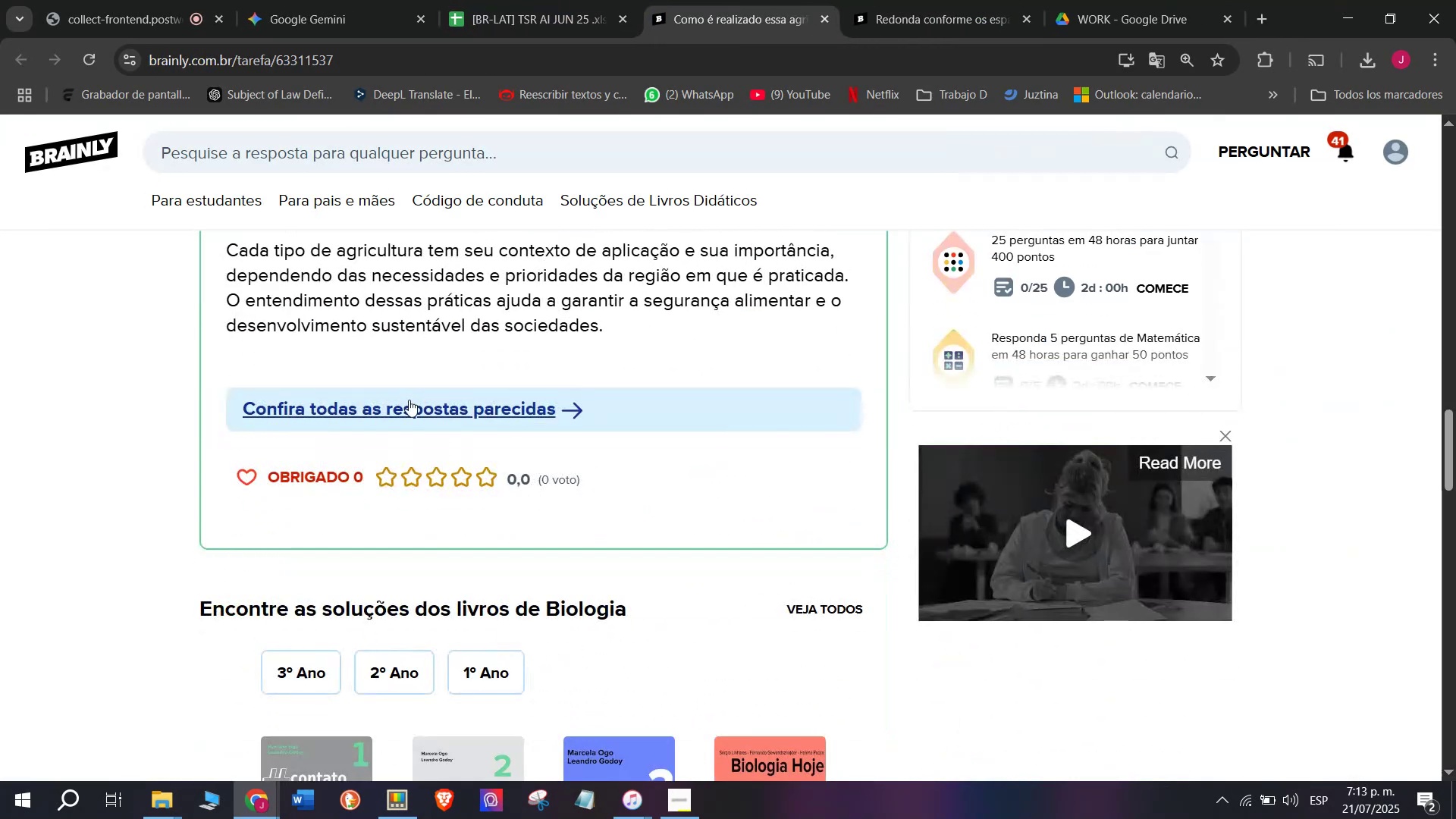 
scroll: coordinate [445, 414], scroll_direction: up, amount: 13.0
 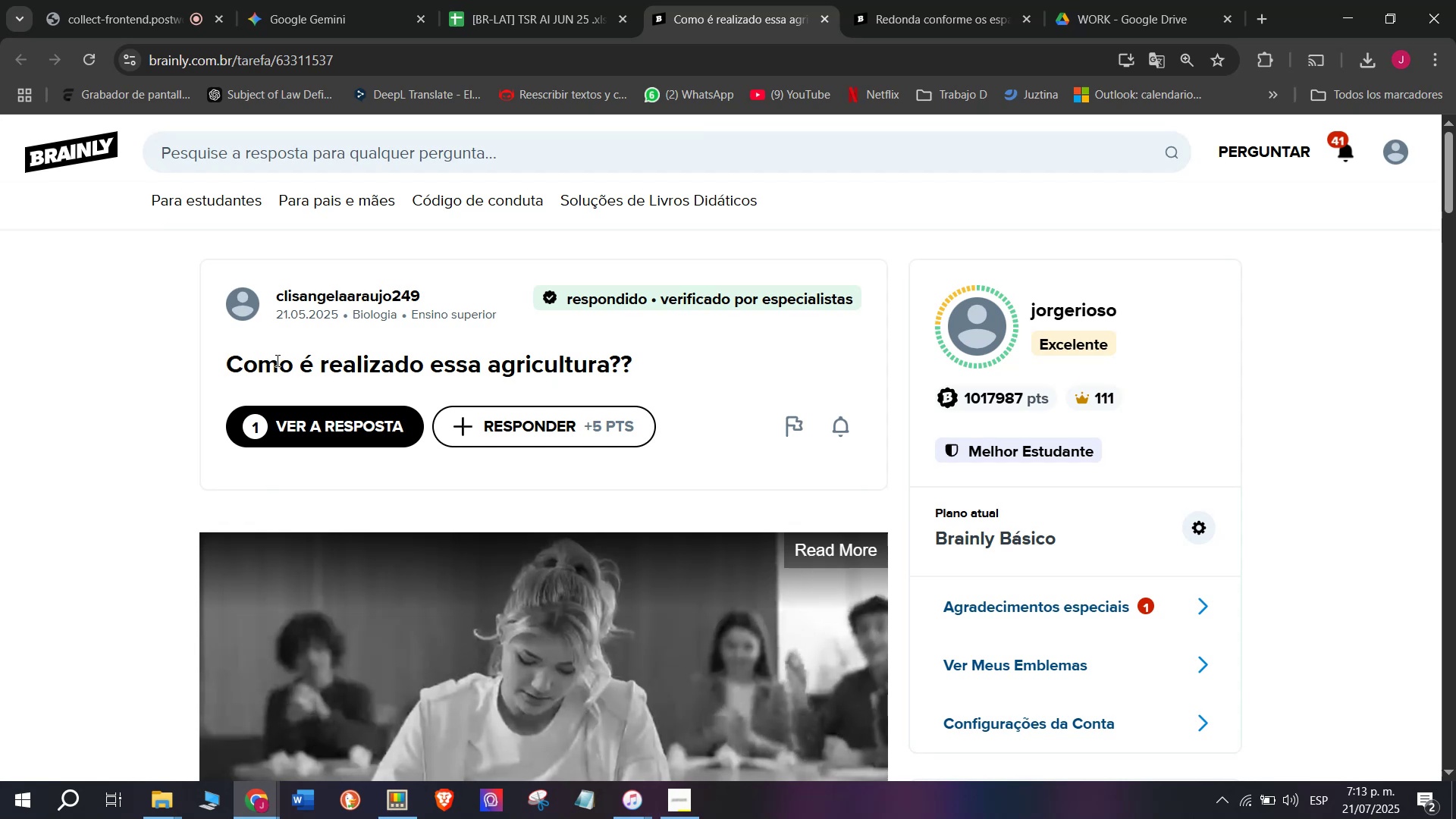 
left_click_drag(start_coordinate=[232, 360], to_coordinate=[640, 351])
 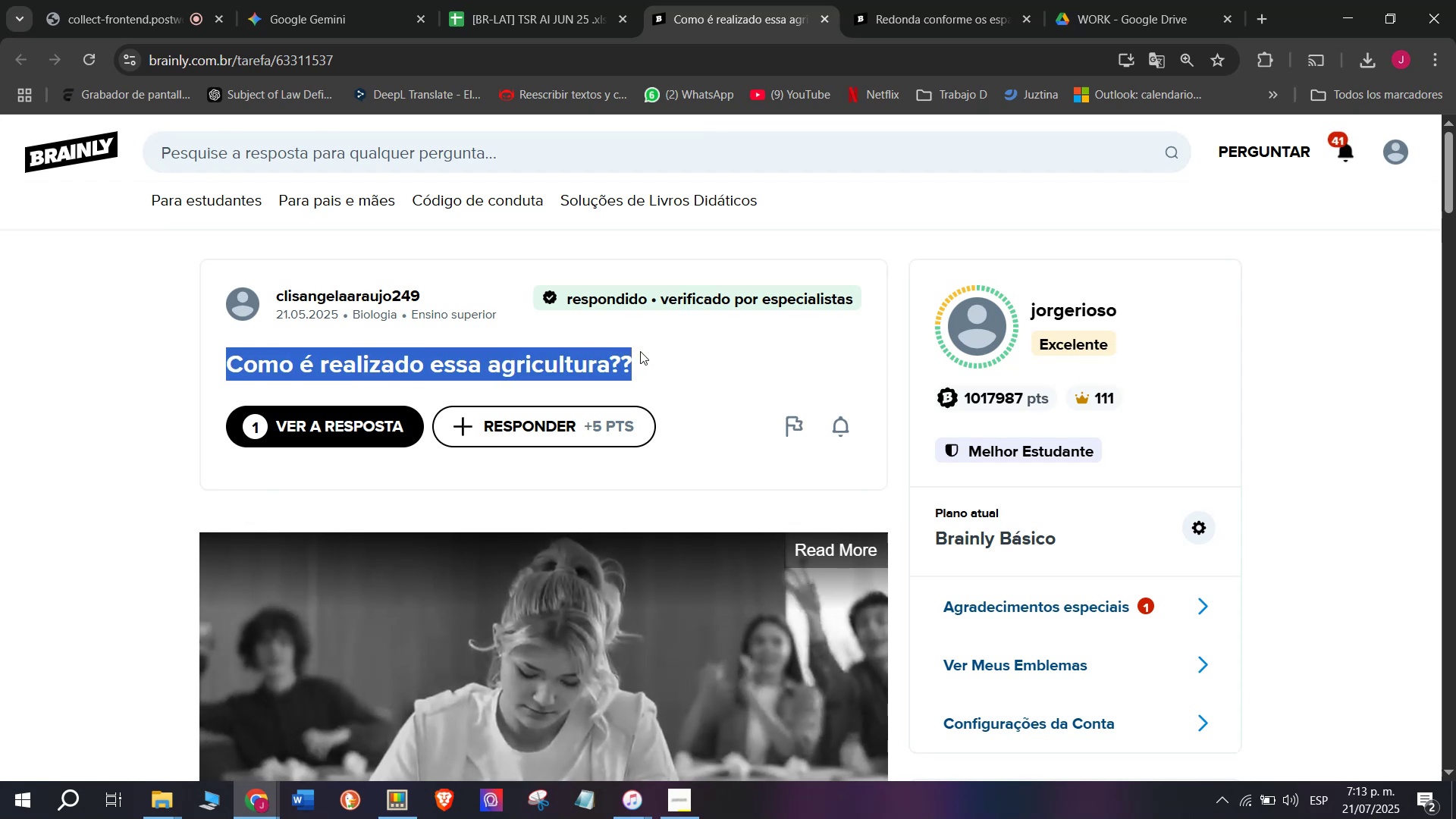 
key(Break)
 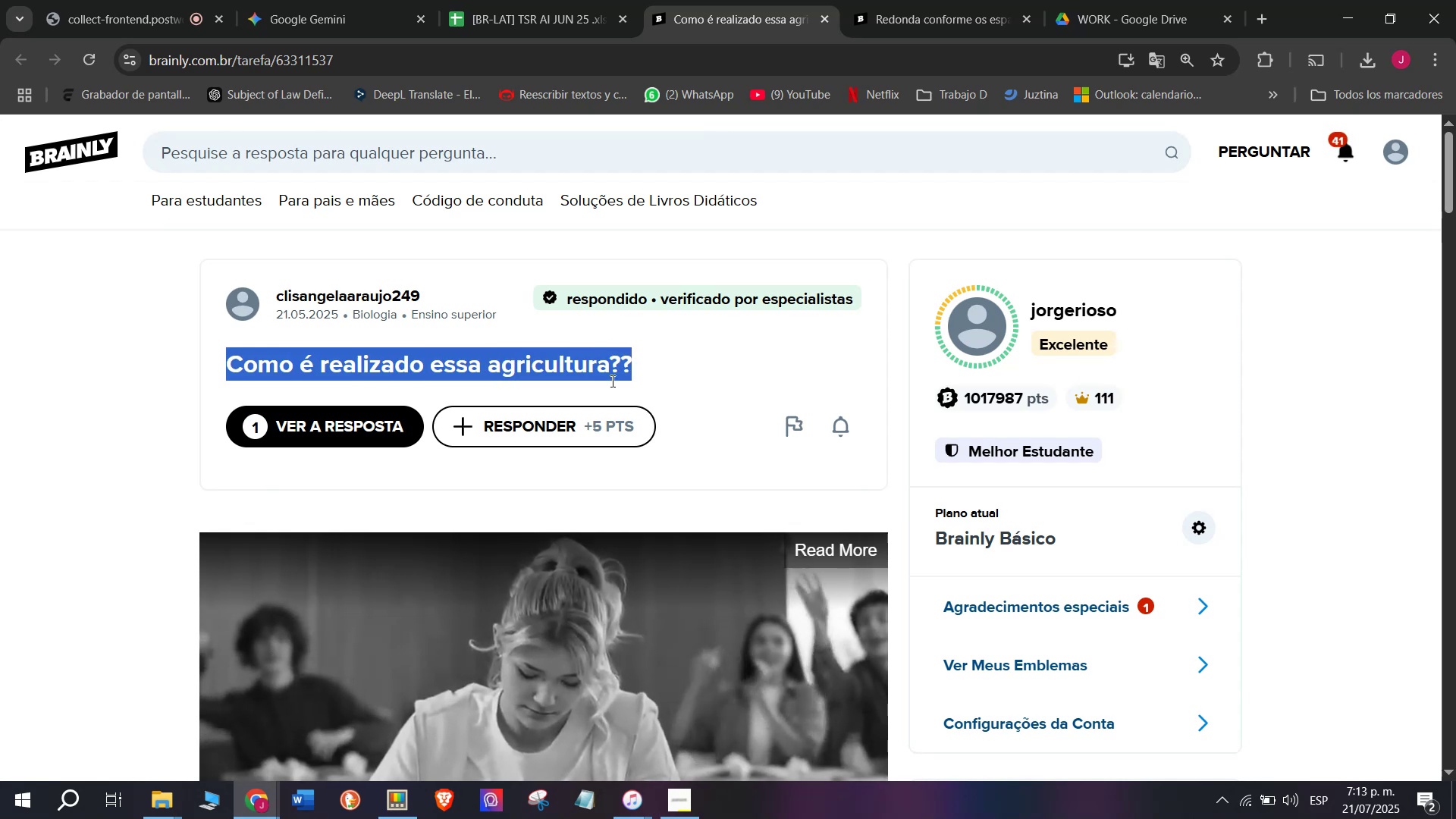 
key(Control+ControlLeft)
 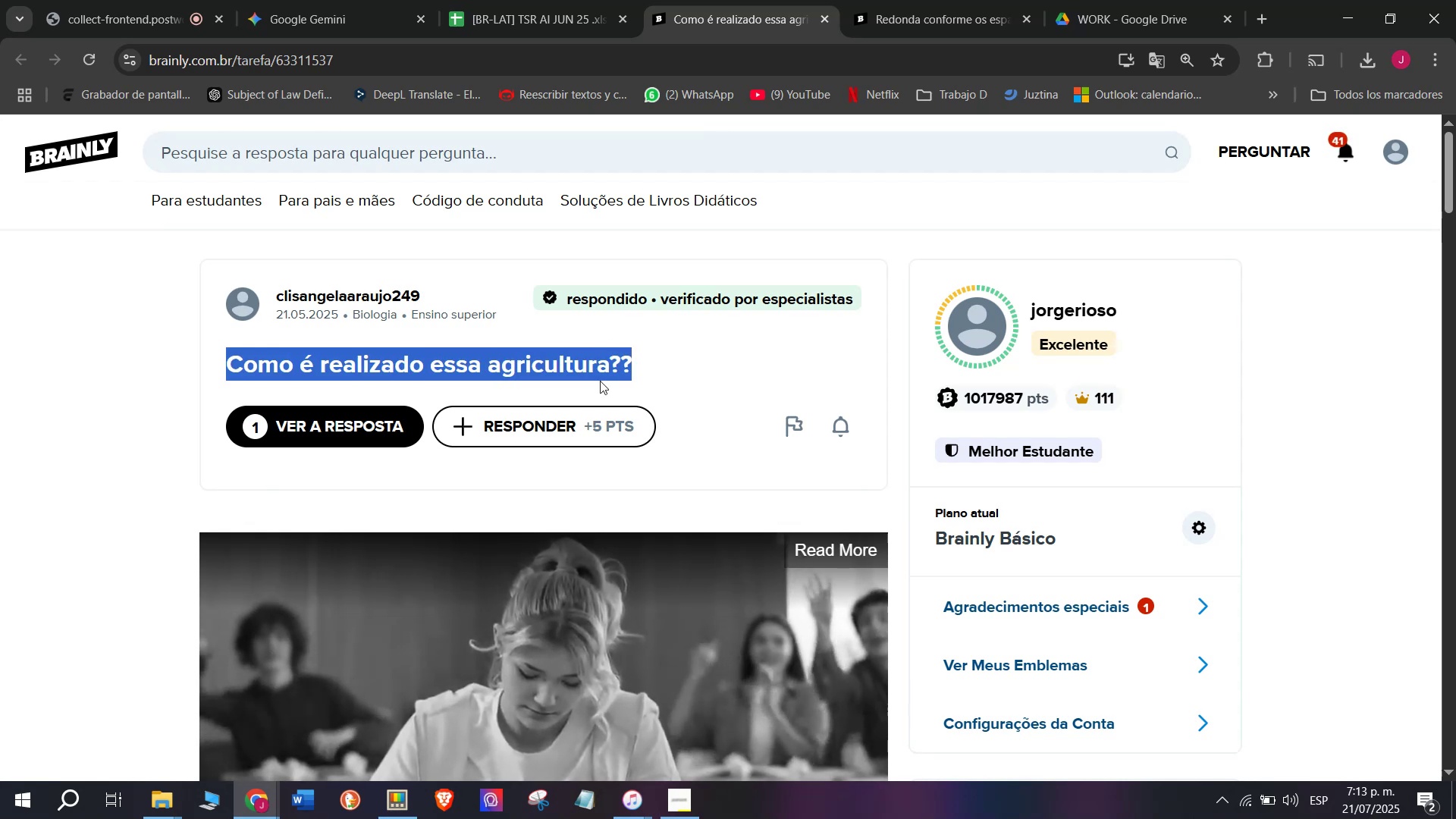 
key(Control+C)
 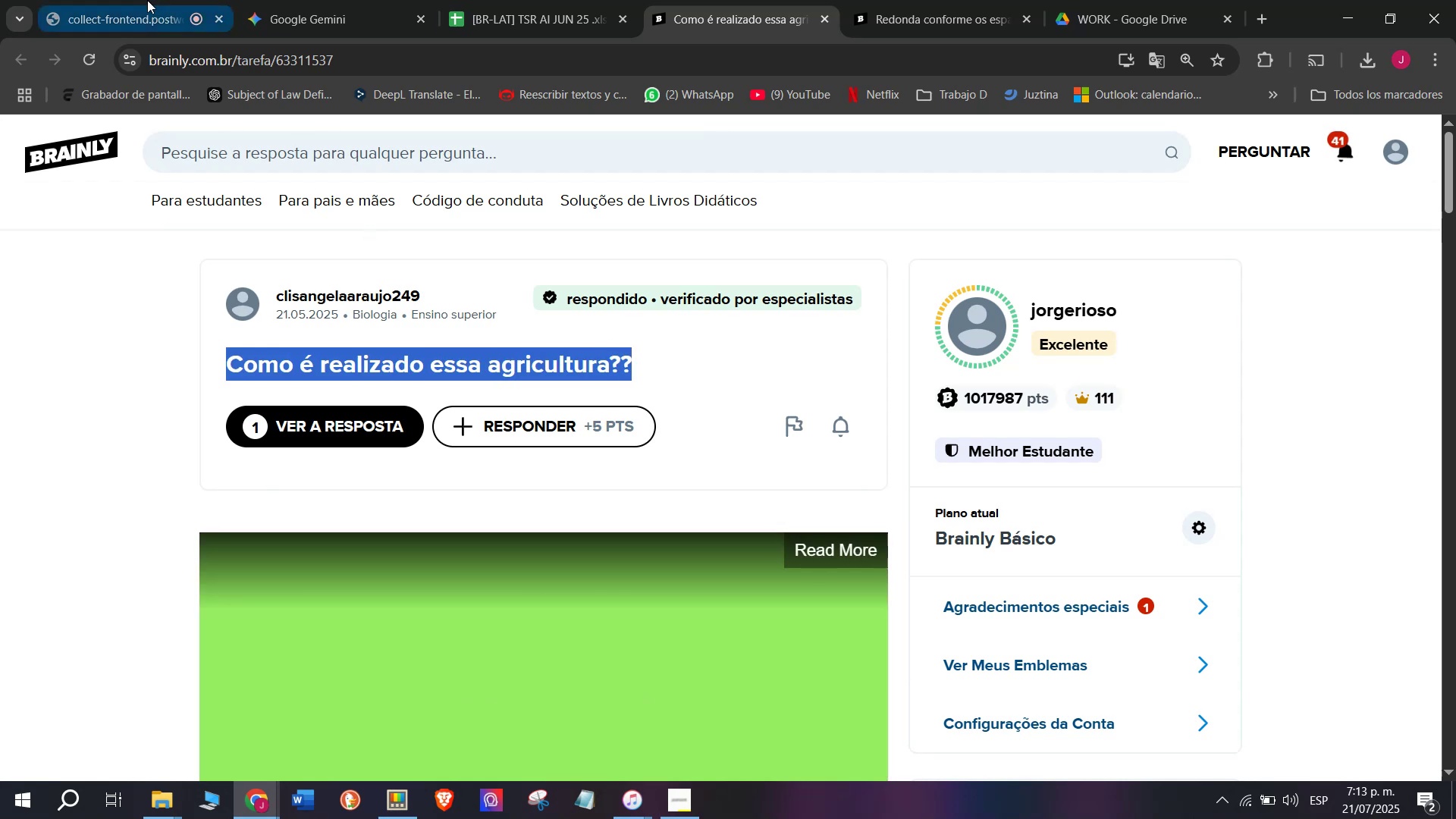 
left_click([128, 0])
 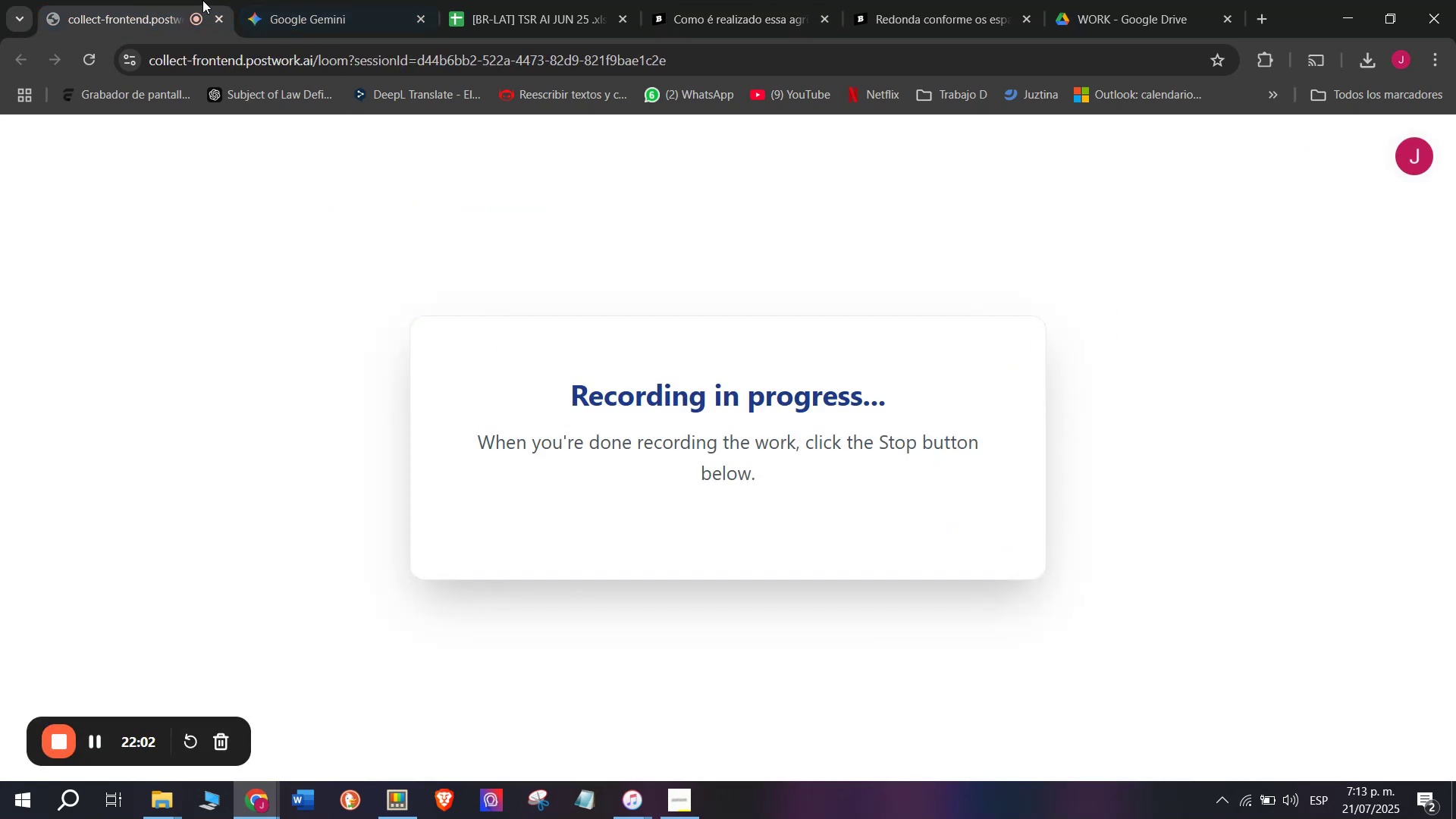 
left_click([309, 0])
 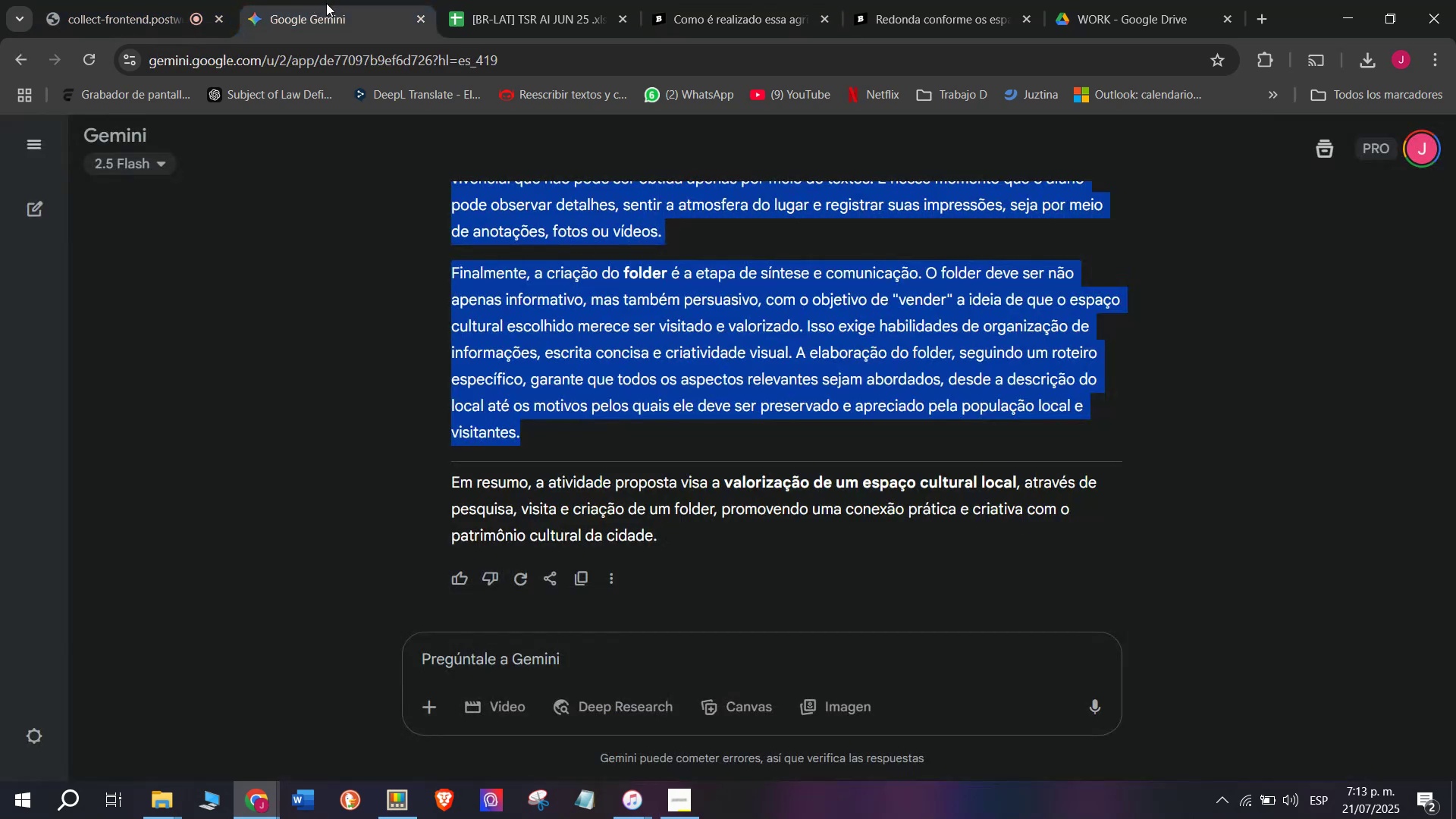 
left_click_drag(start_coordinate=[326, 3], to_coordinate=[156, 0])
 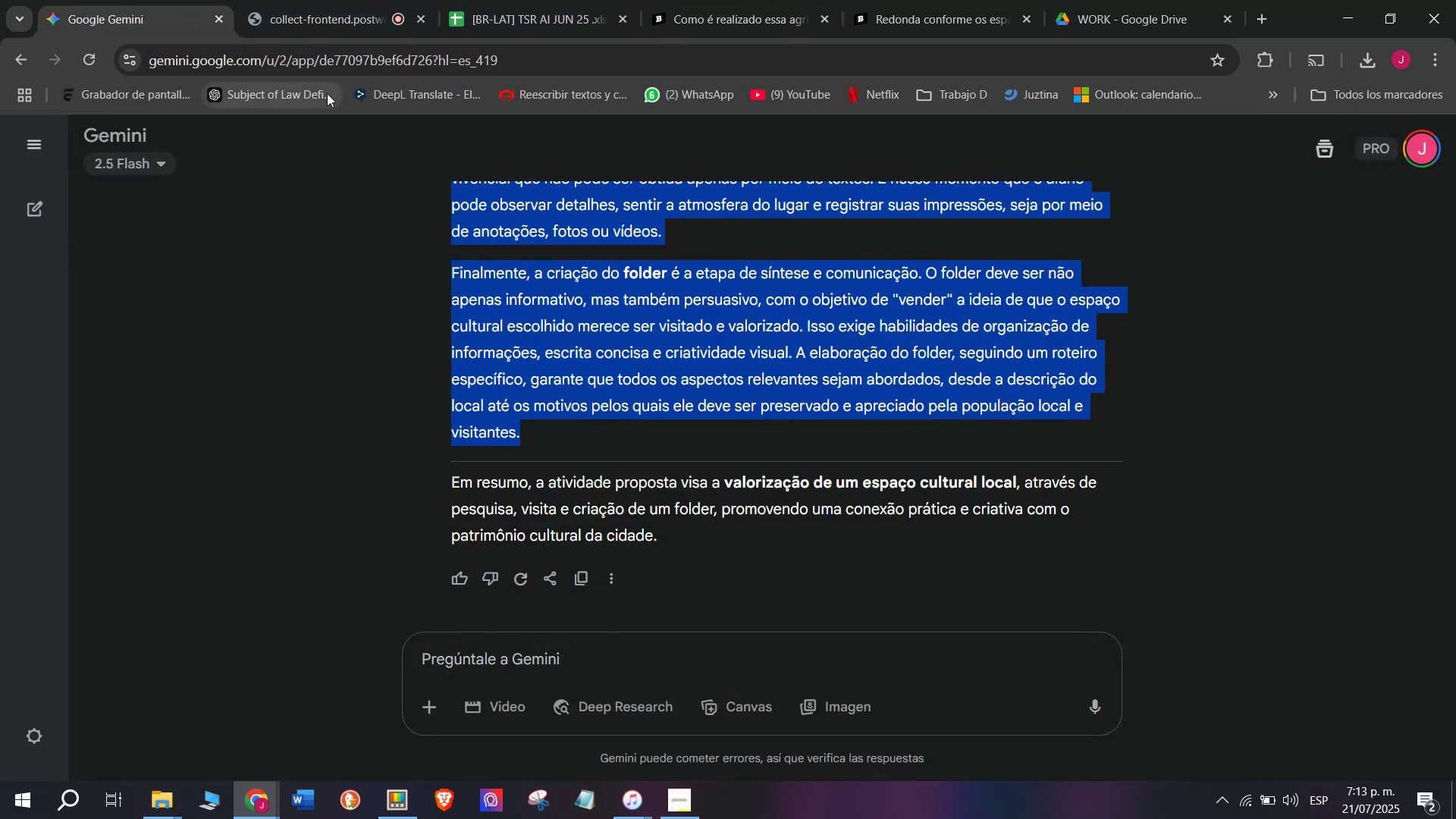 
left_click_drag(start_coordinate=[343, 0], to_coordinate=[158, 0])
 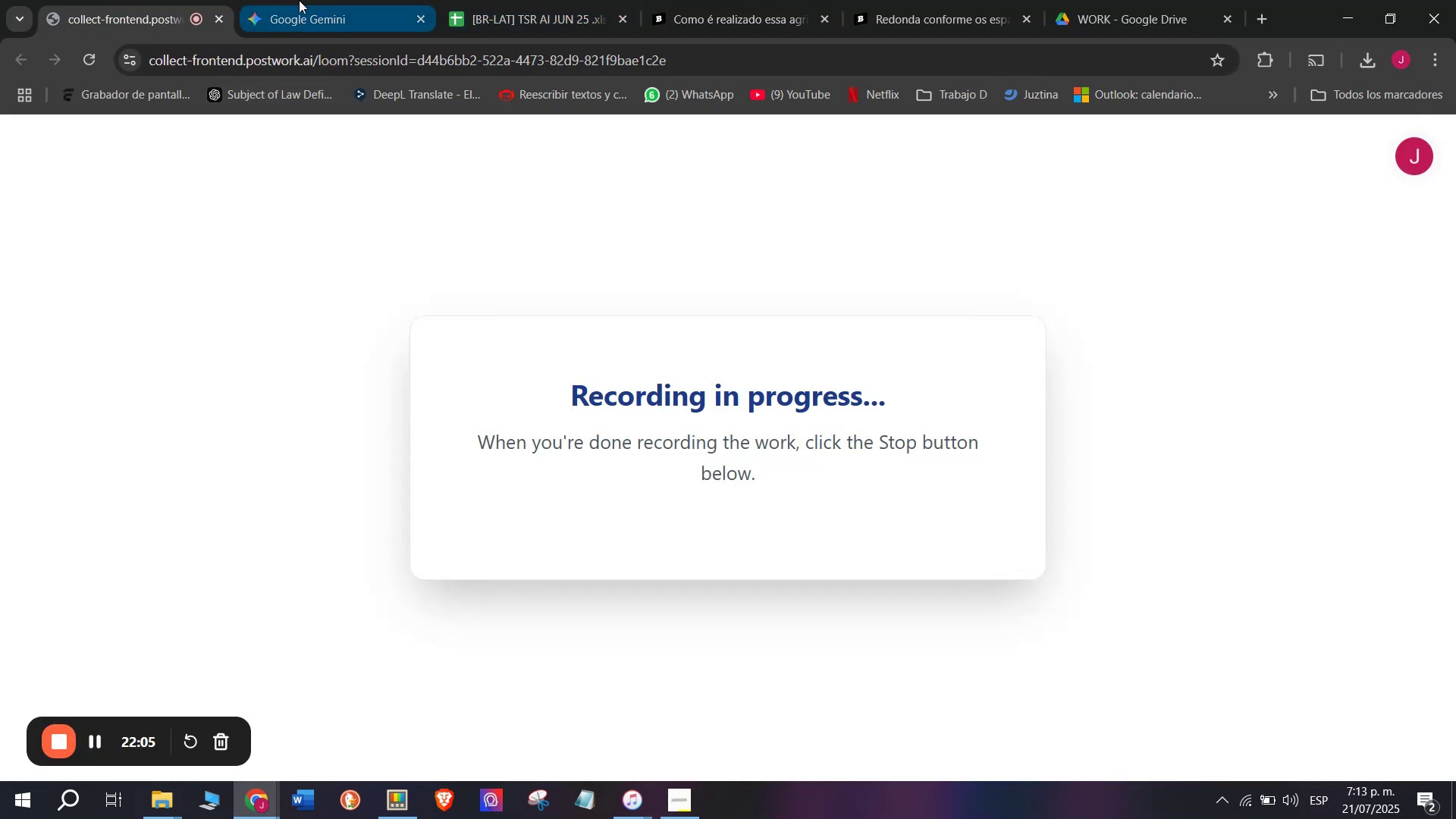 
left_click([299, 0])
 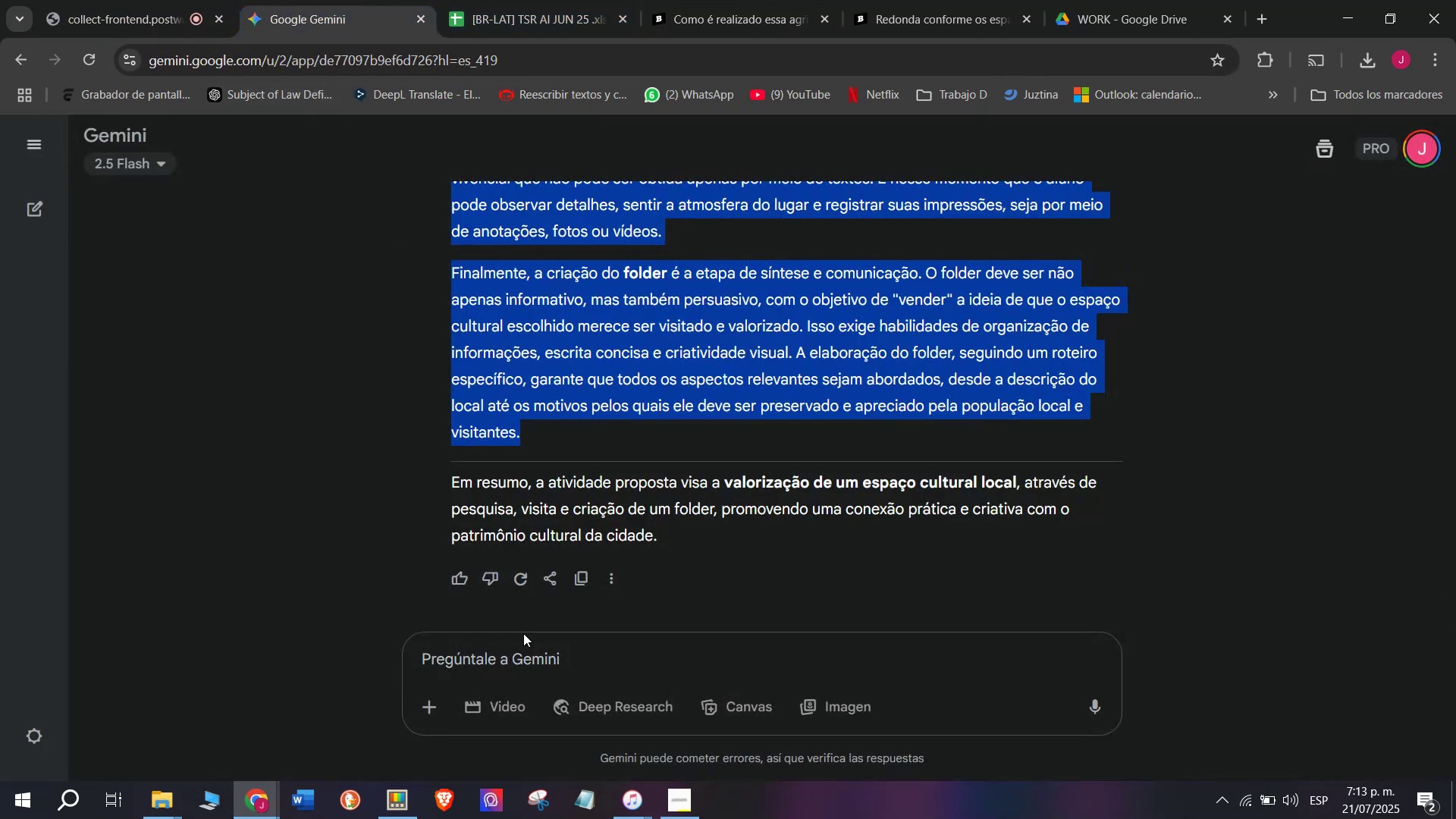 
left_click([537, 652])
 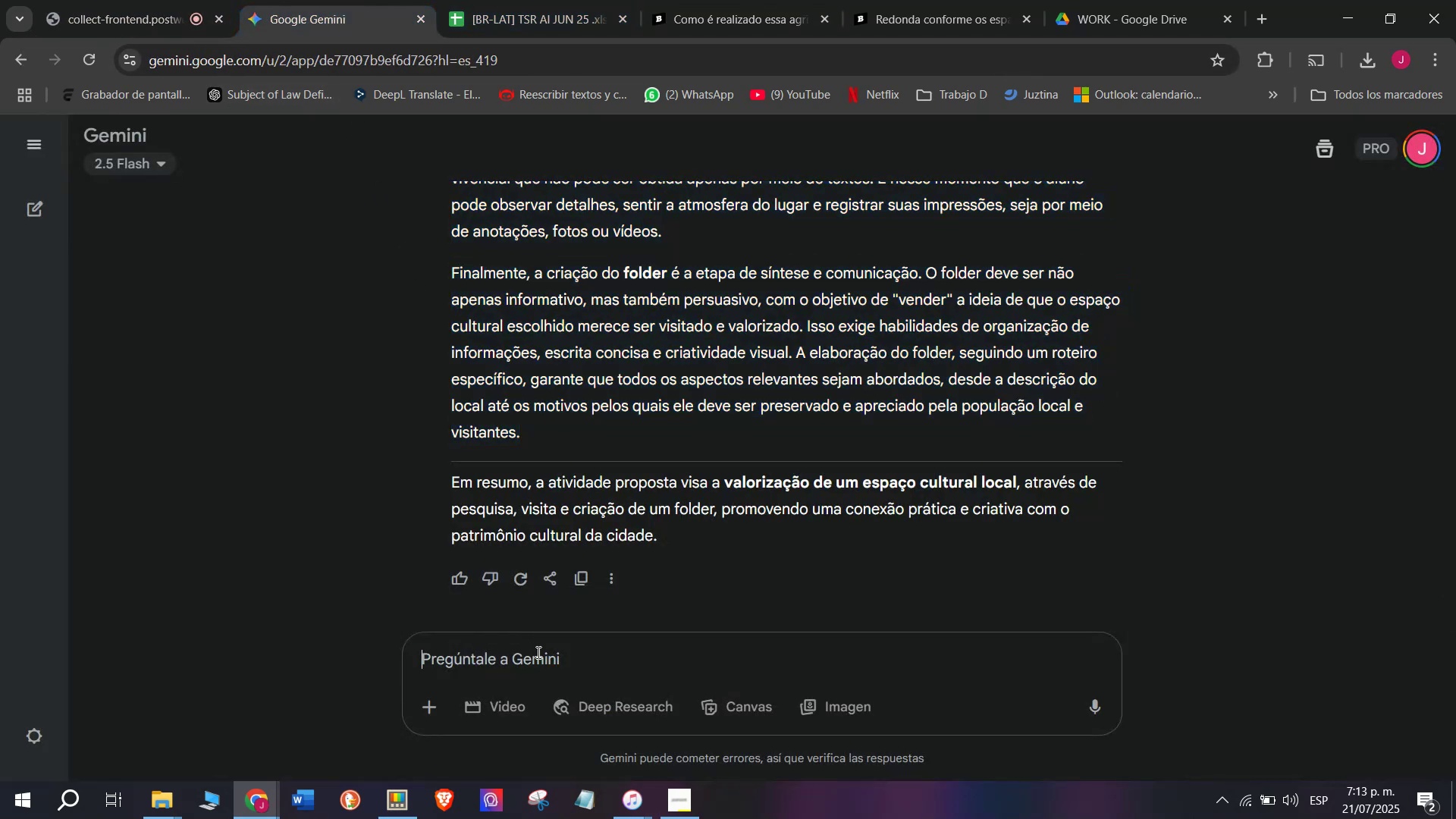 
key(C)
 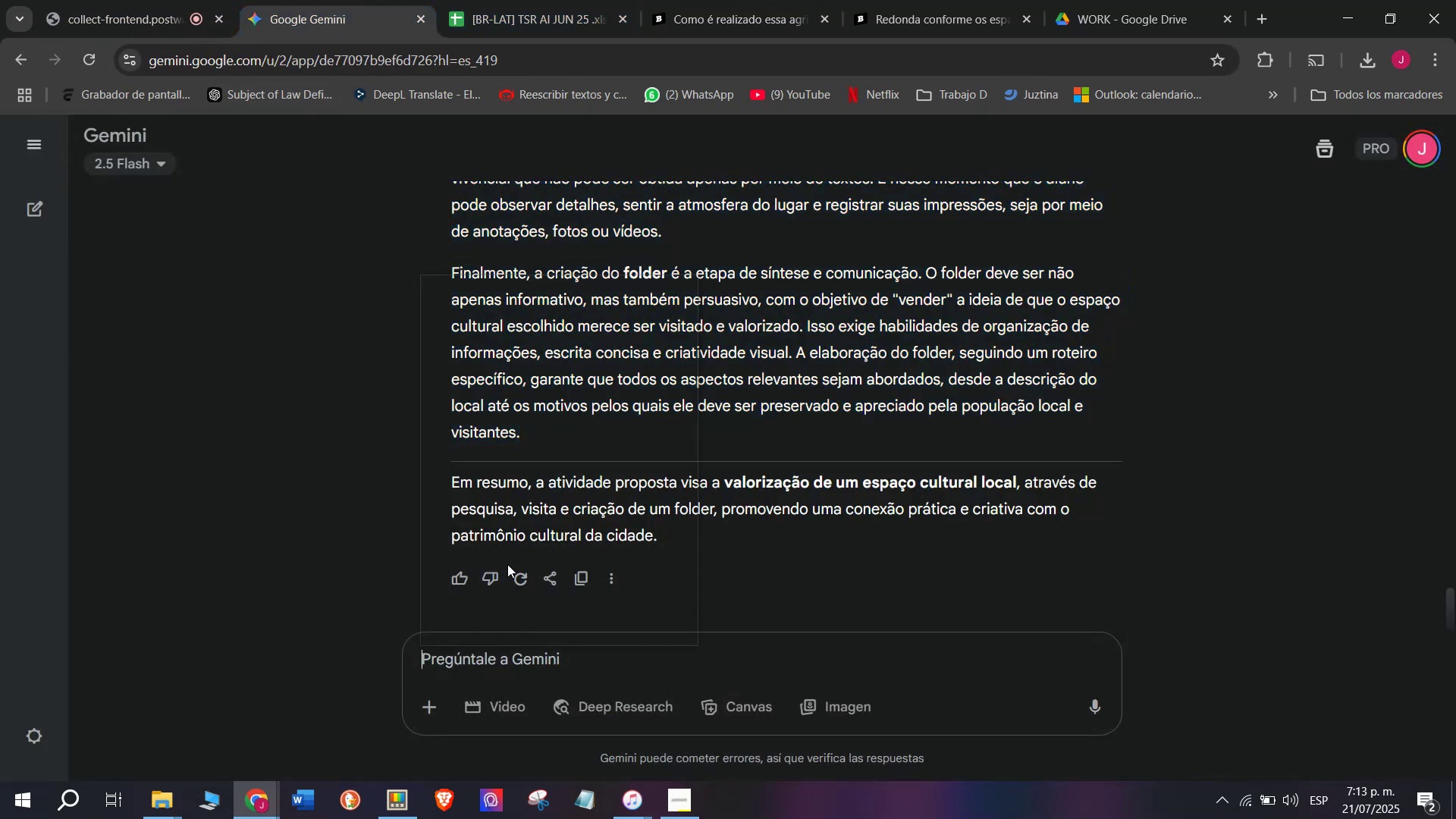 
key(Meta+MetaLeft)
 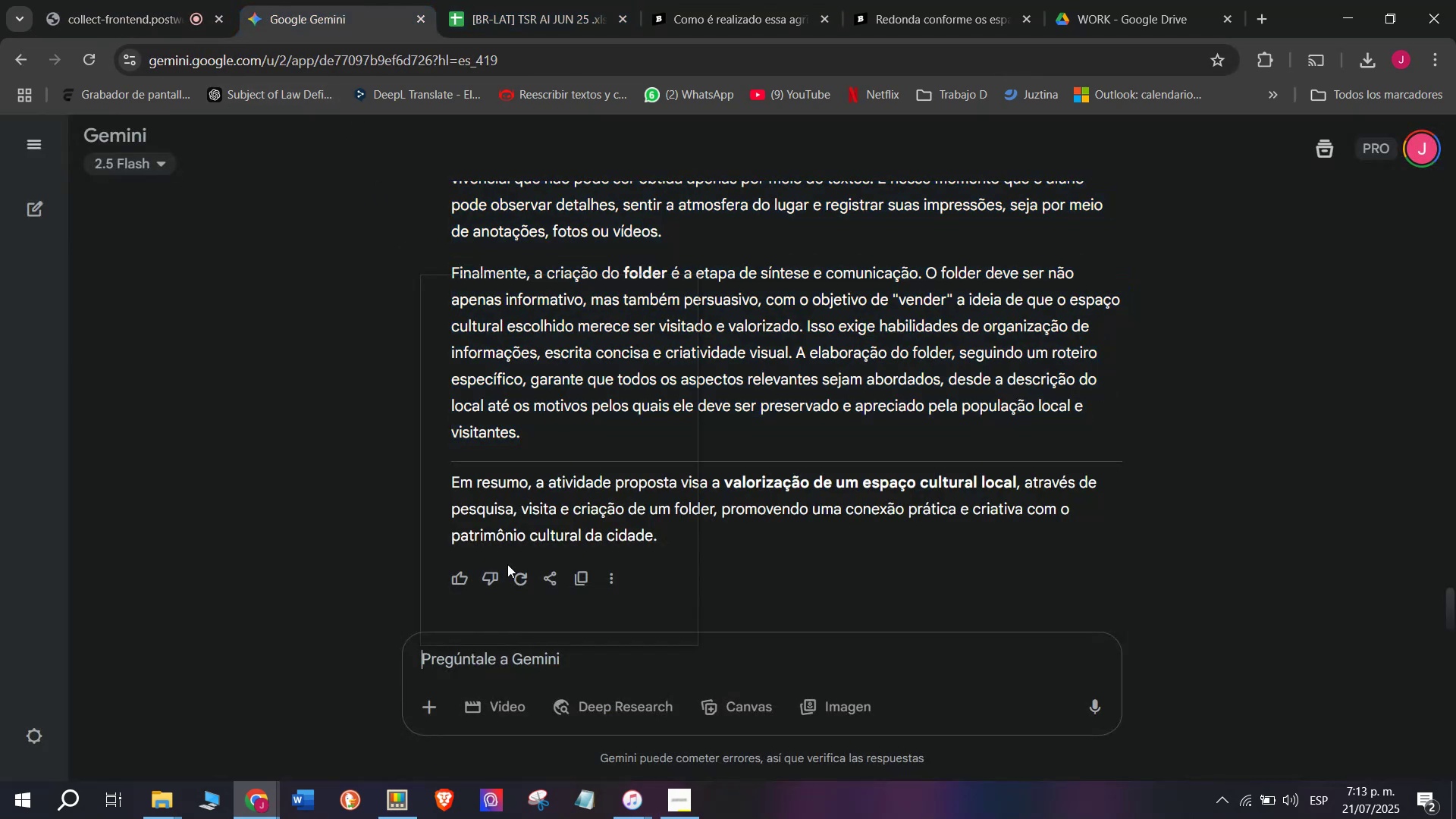 
key(Meta+V)
 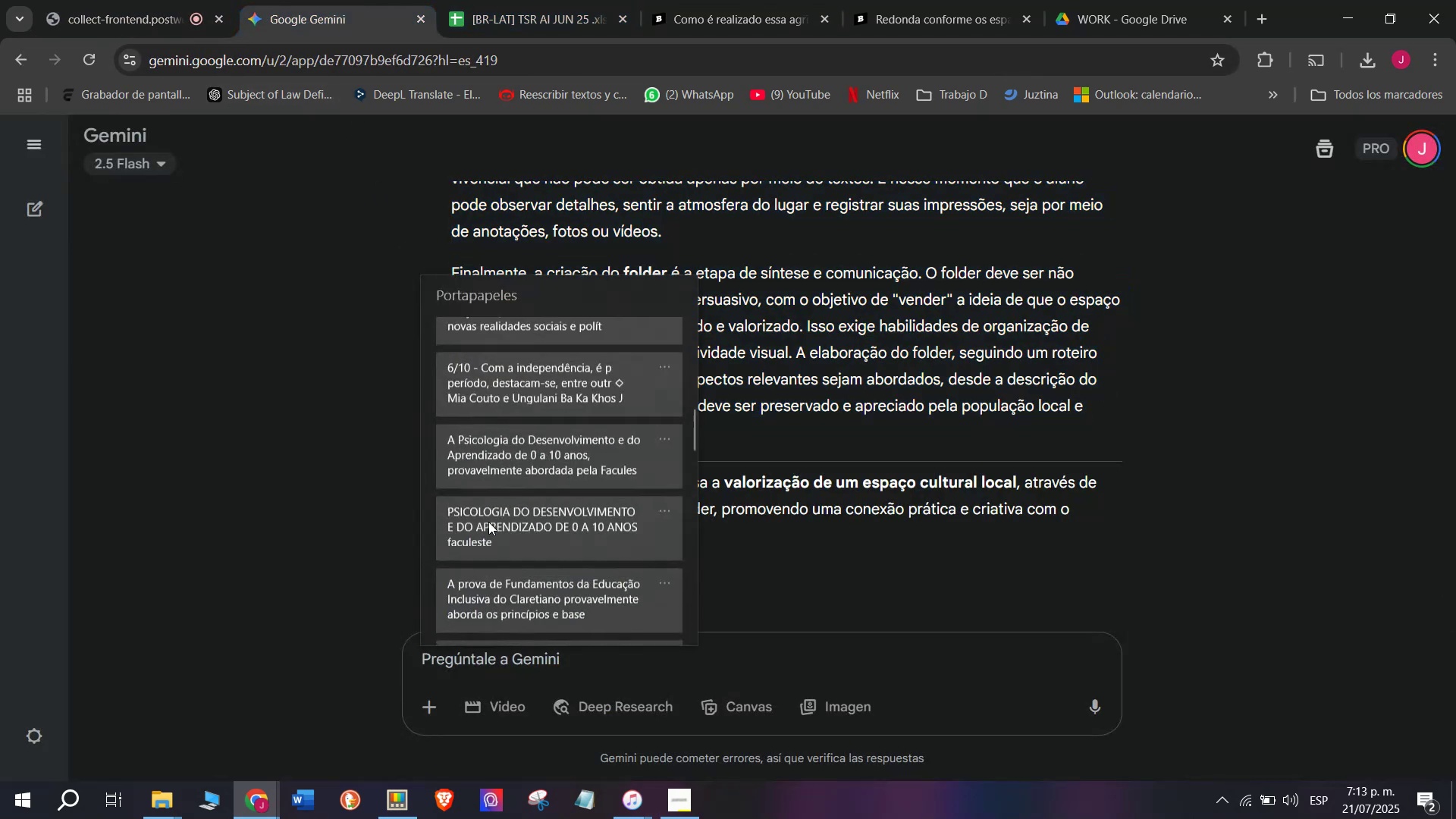 
scroll: coordinate [479, 531], scroll_direction: down, amount: 25.0
 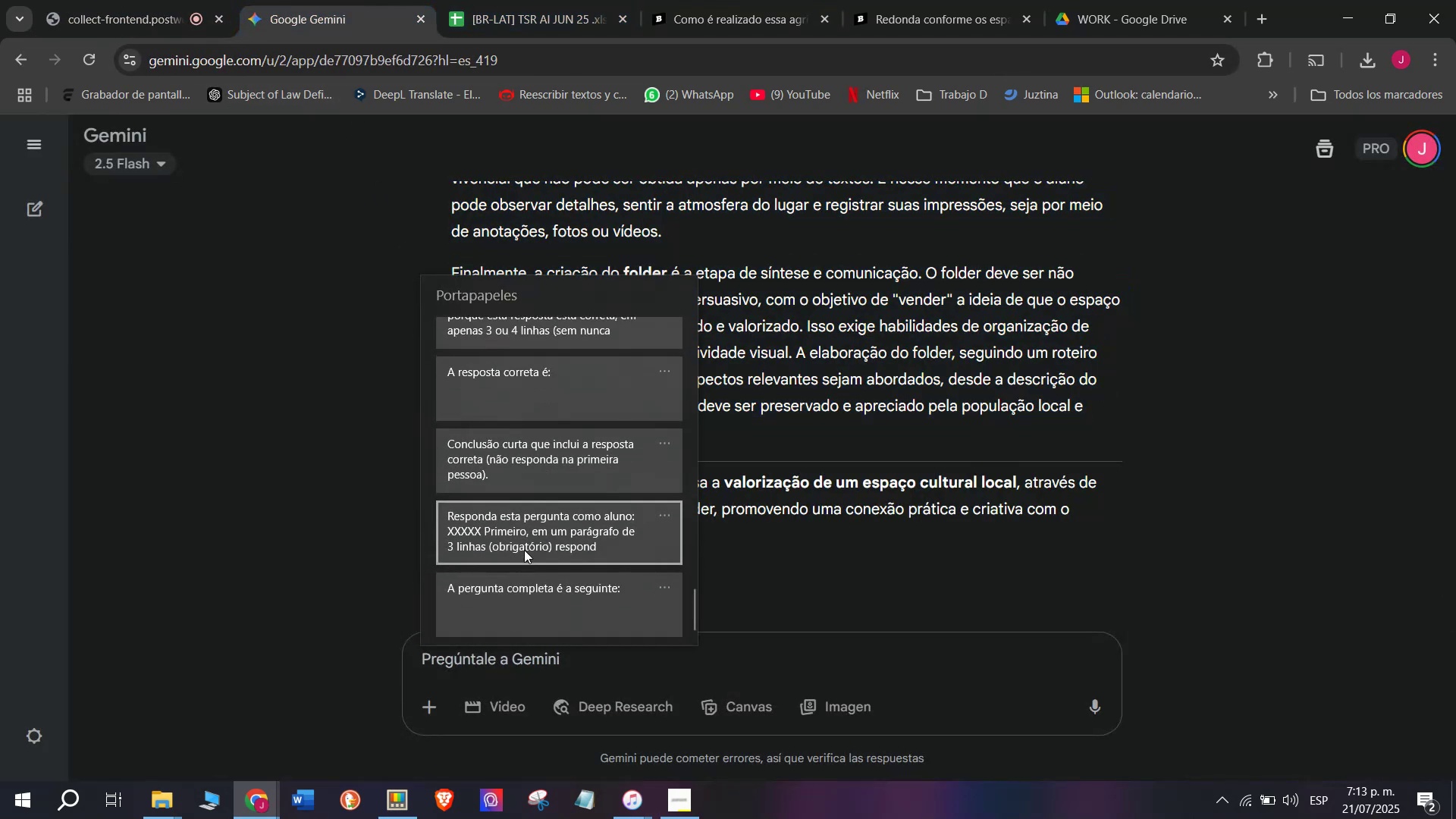 
left_click([528, 544])
 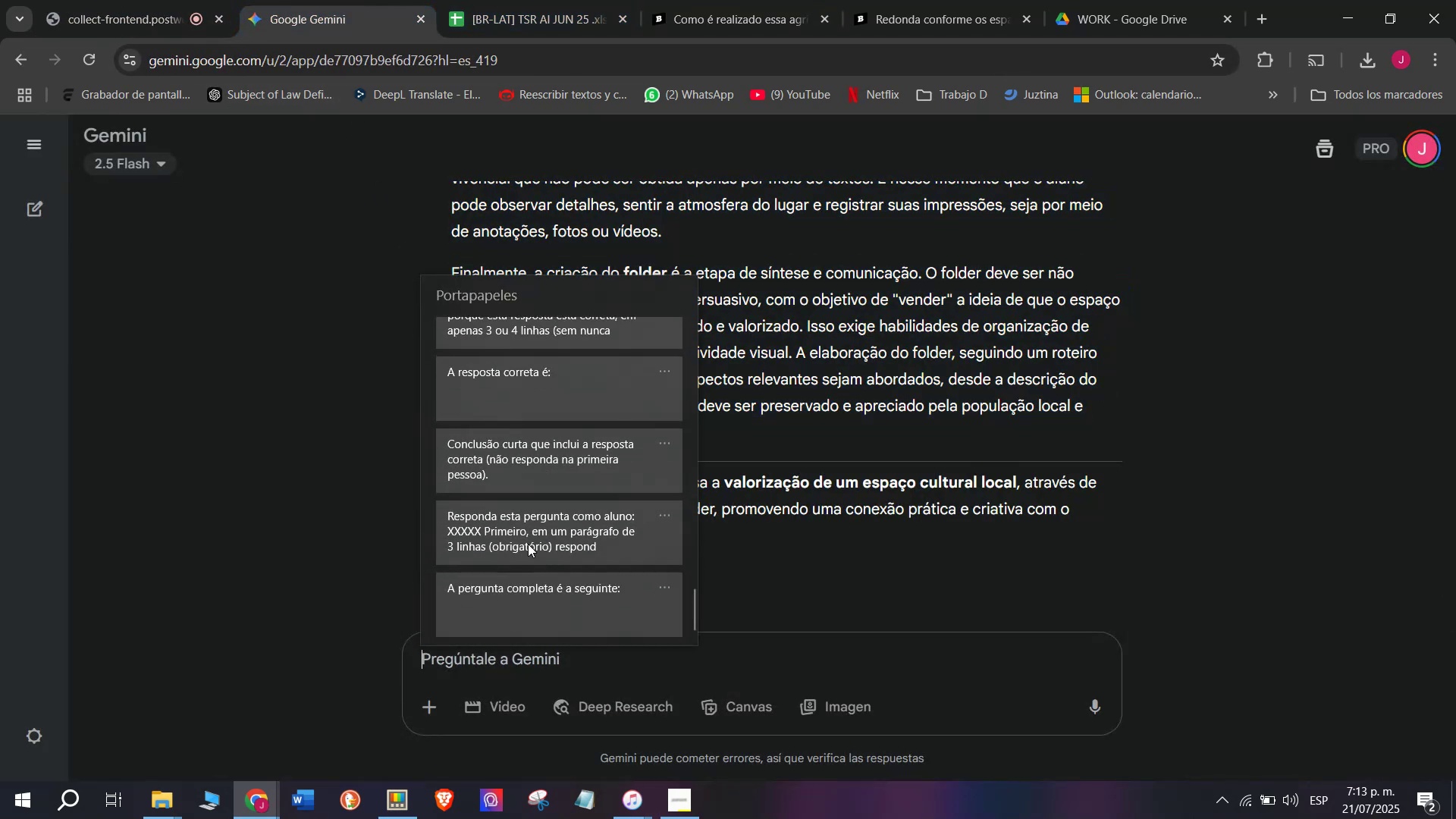 
key(Control+ControlLeft)
 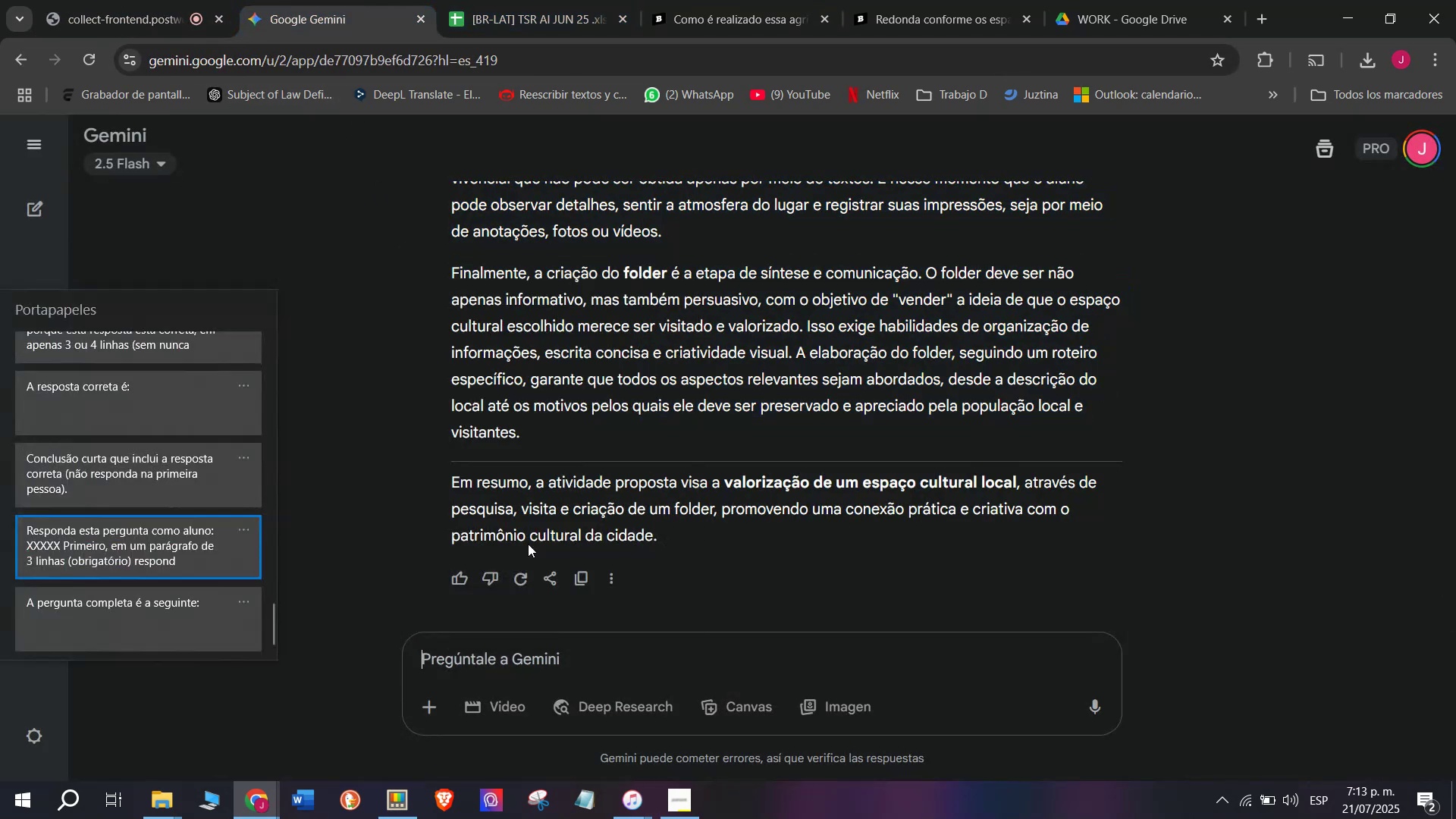 
key(Control+V)
 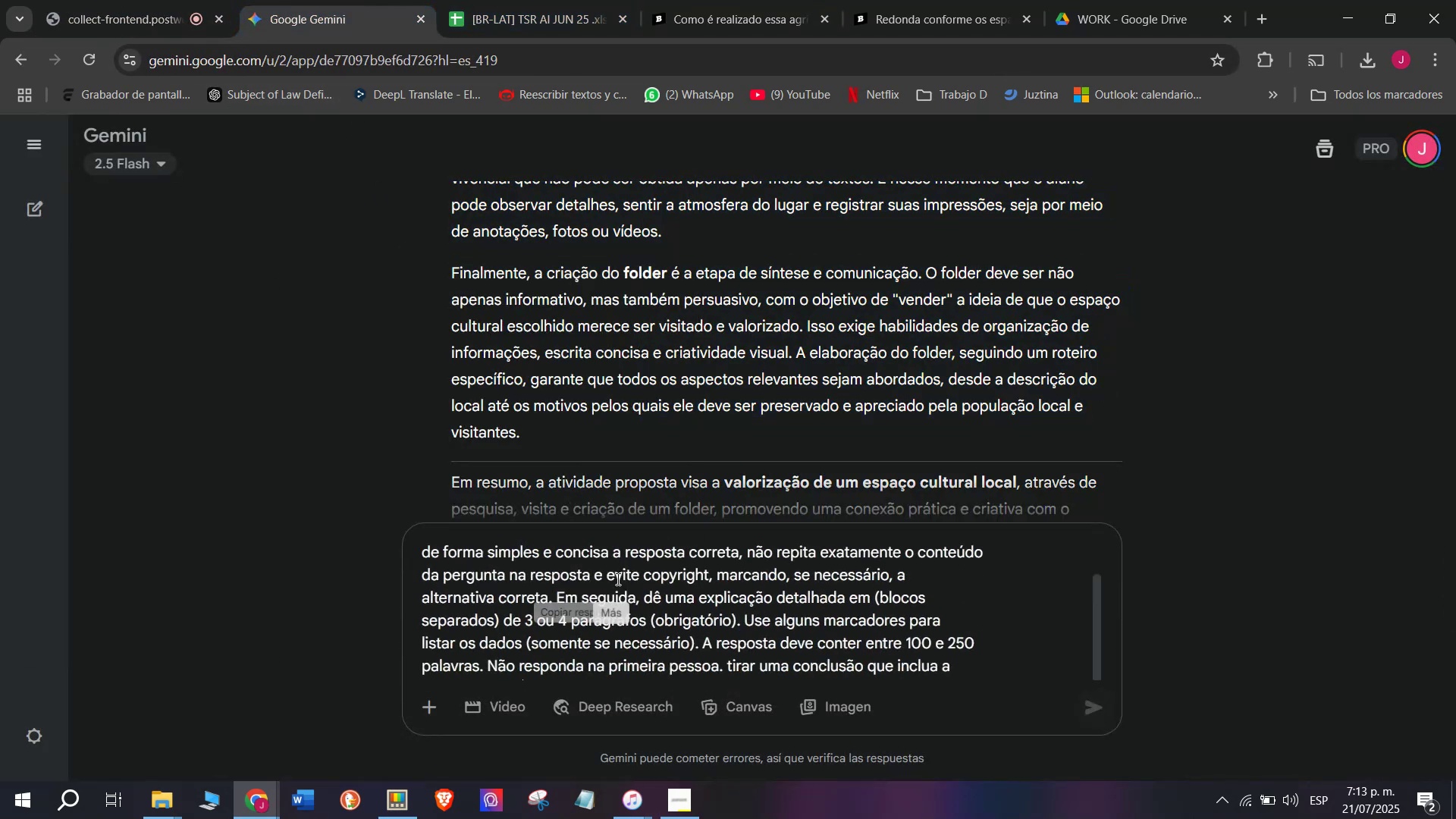 
scroll: coordinate [632, 585], scroll_direction: up, amount: 4.0
 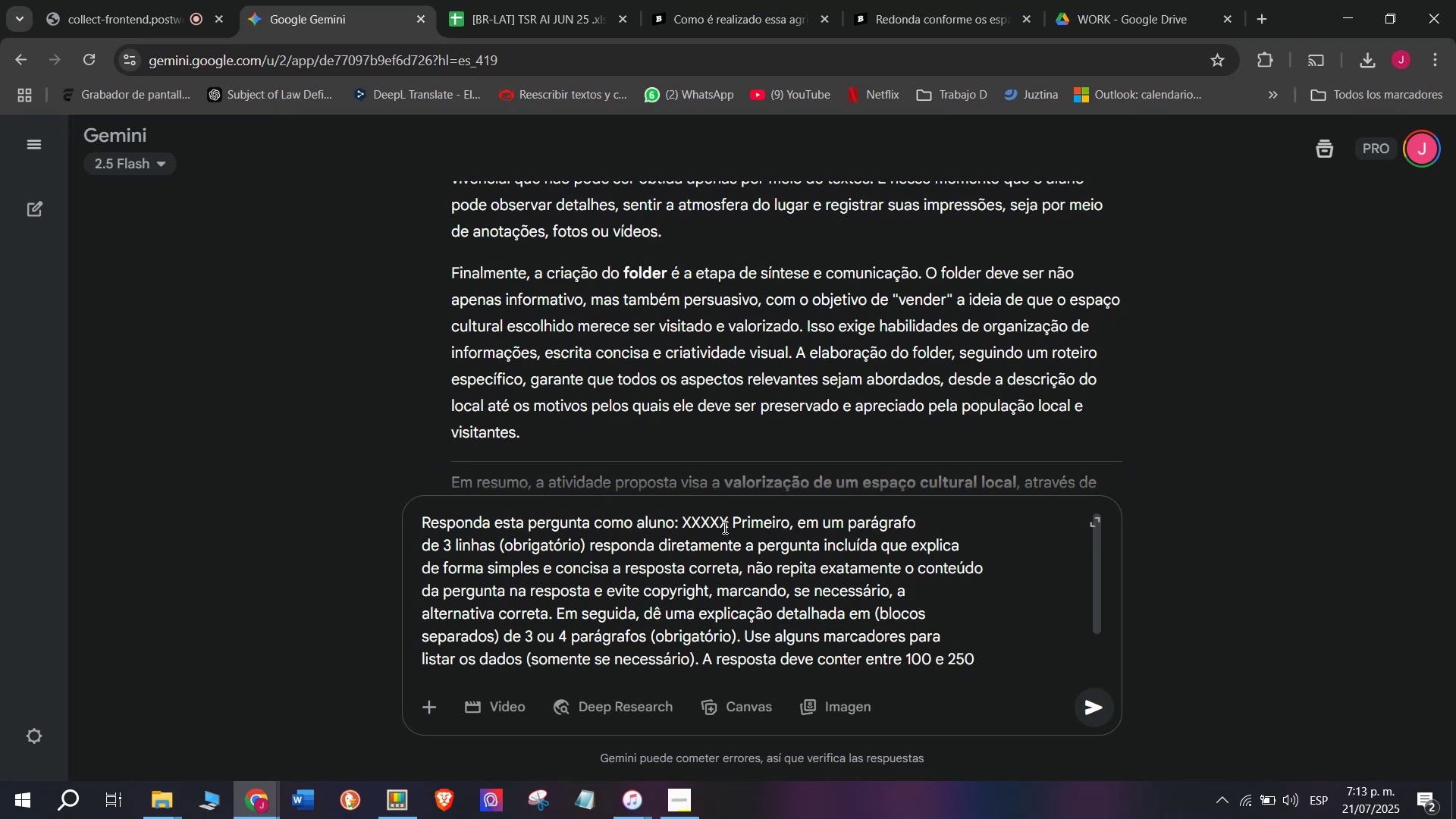 
left_click([723, 527])
 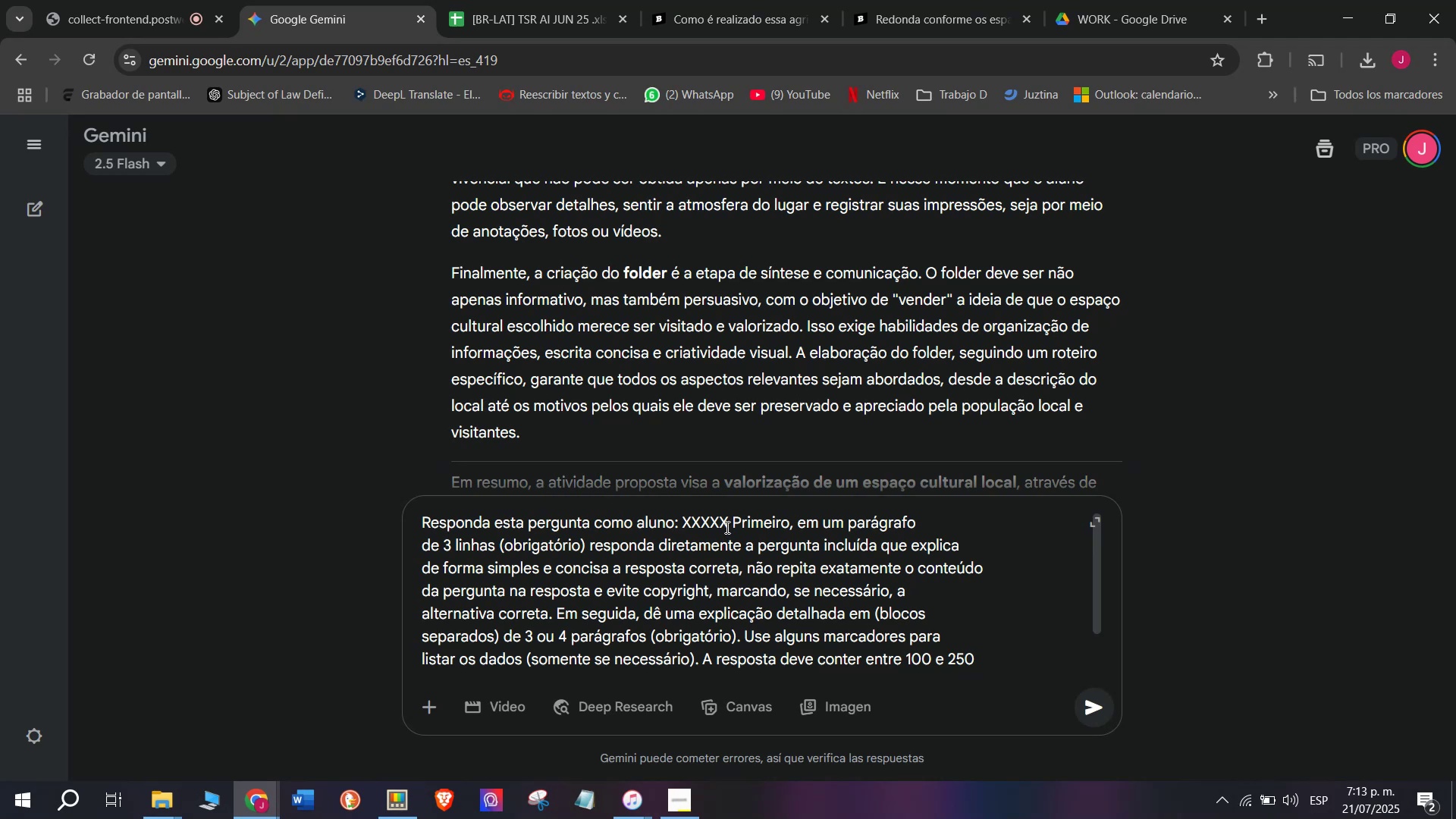 
left_click_drag(start_coordinate=[726, 527], to_coordinate=[684, 519])
 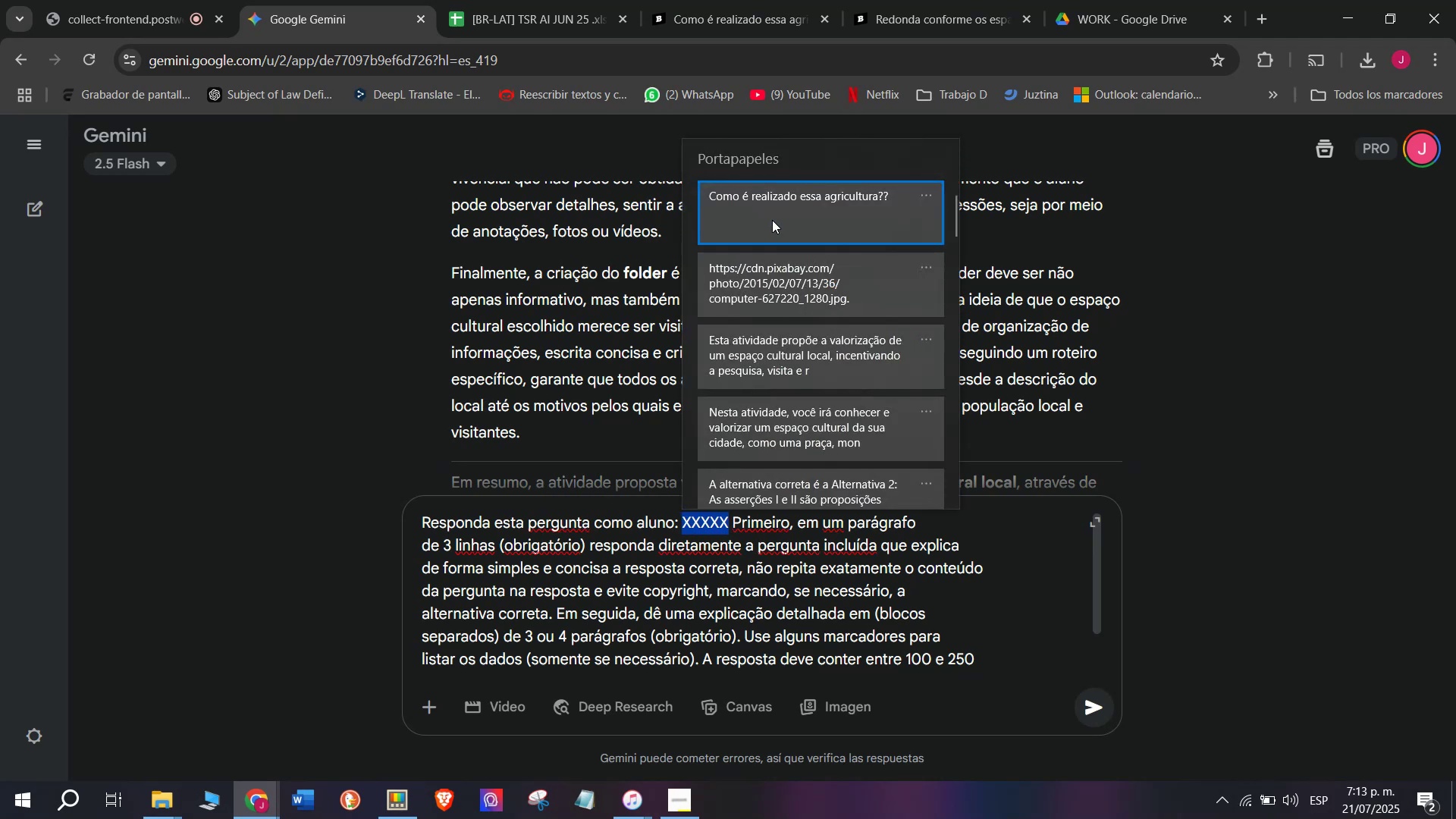 
key(C)
 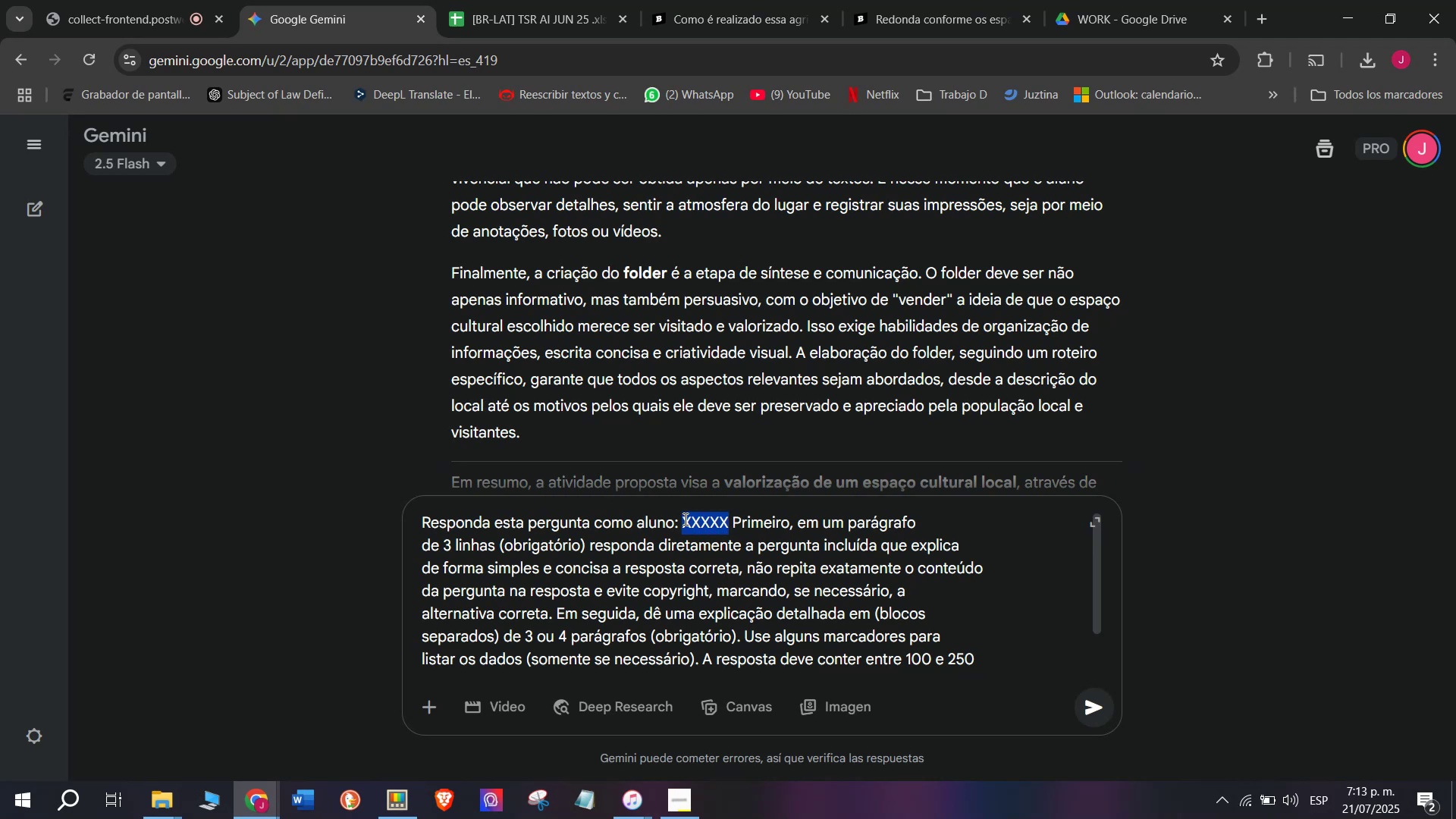 
key(Meta+MetaLeft)
 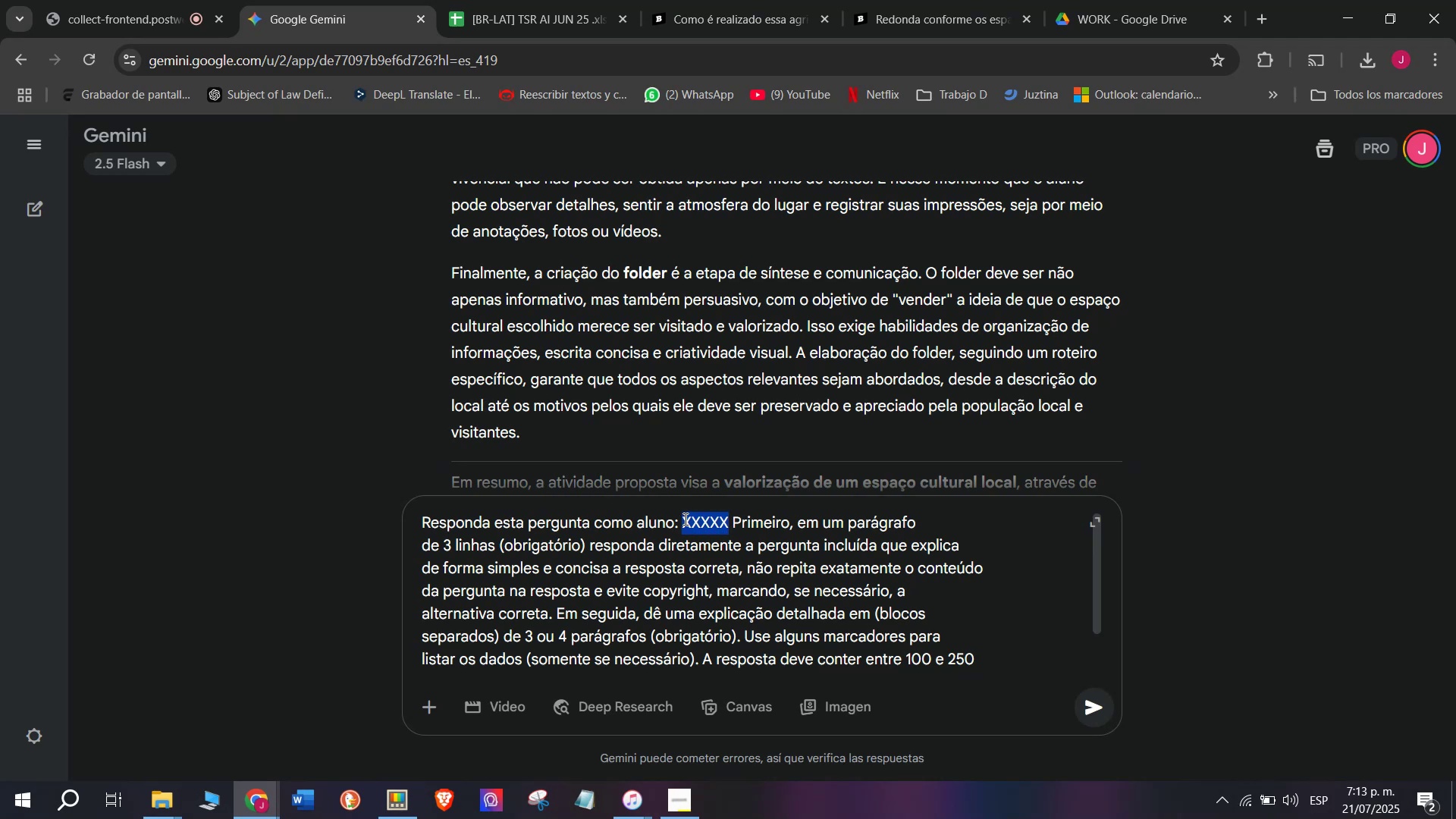 
key(Meta+V)
 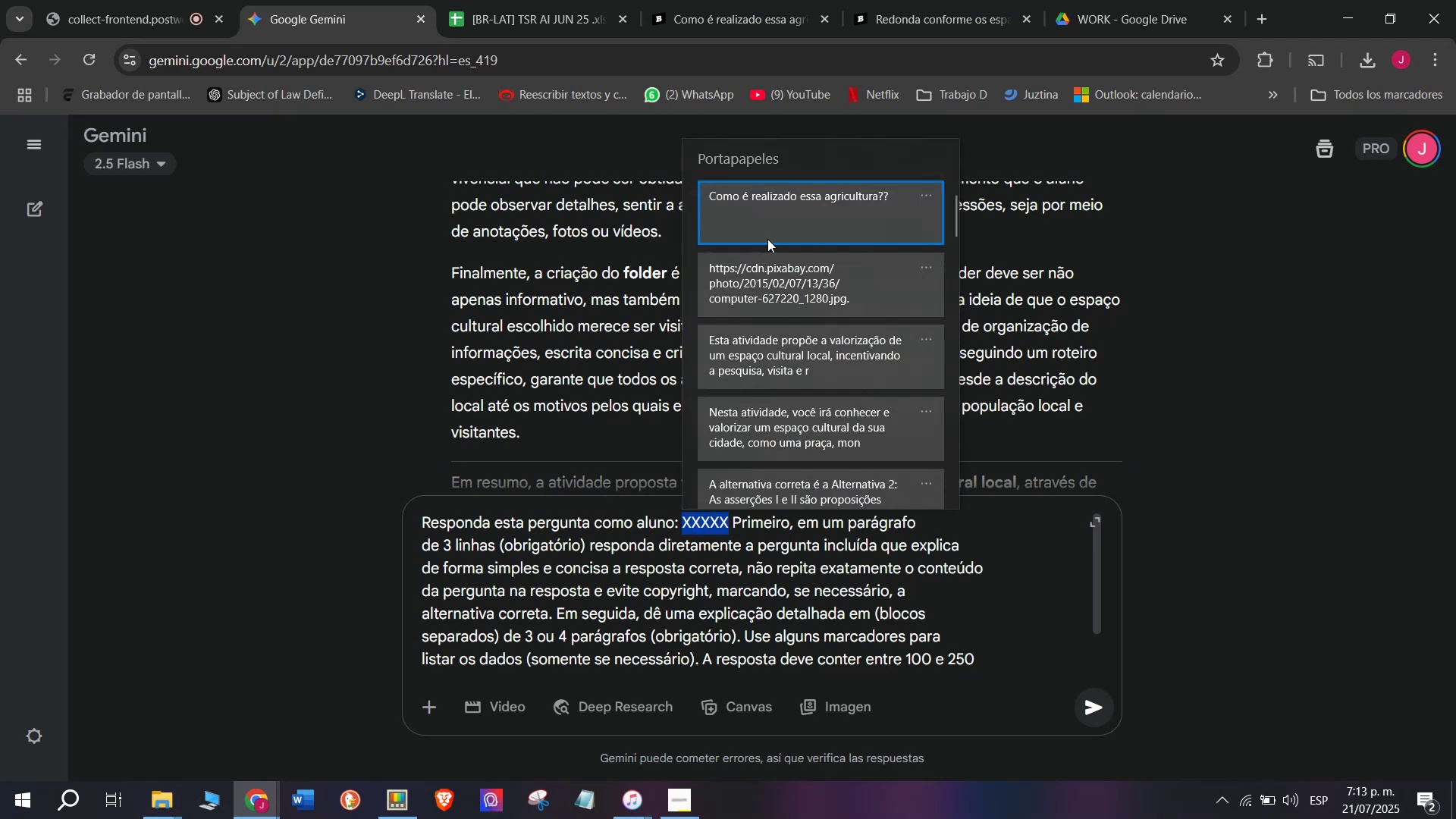 
left_click([772, 220])
 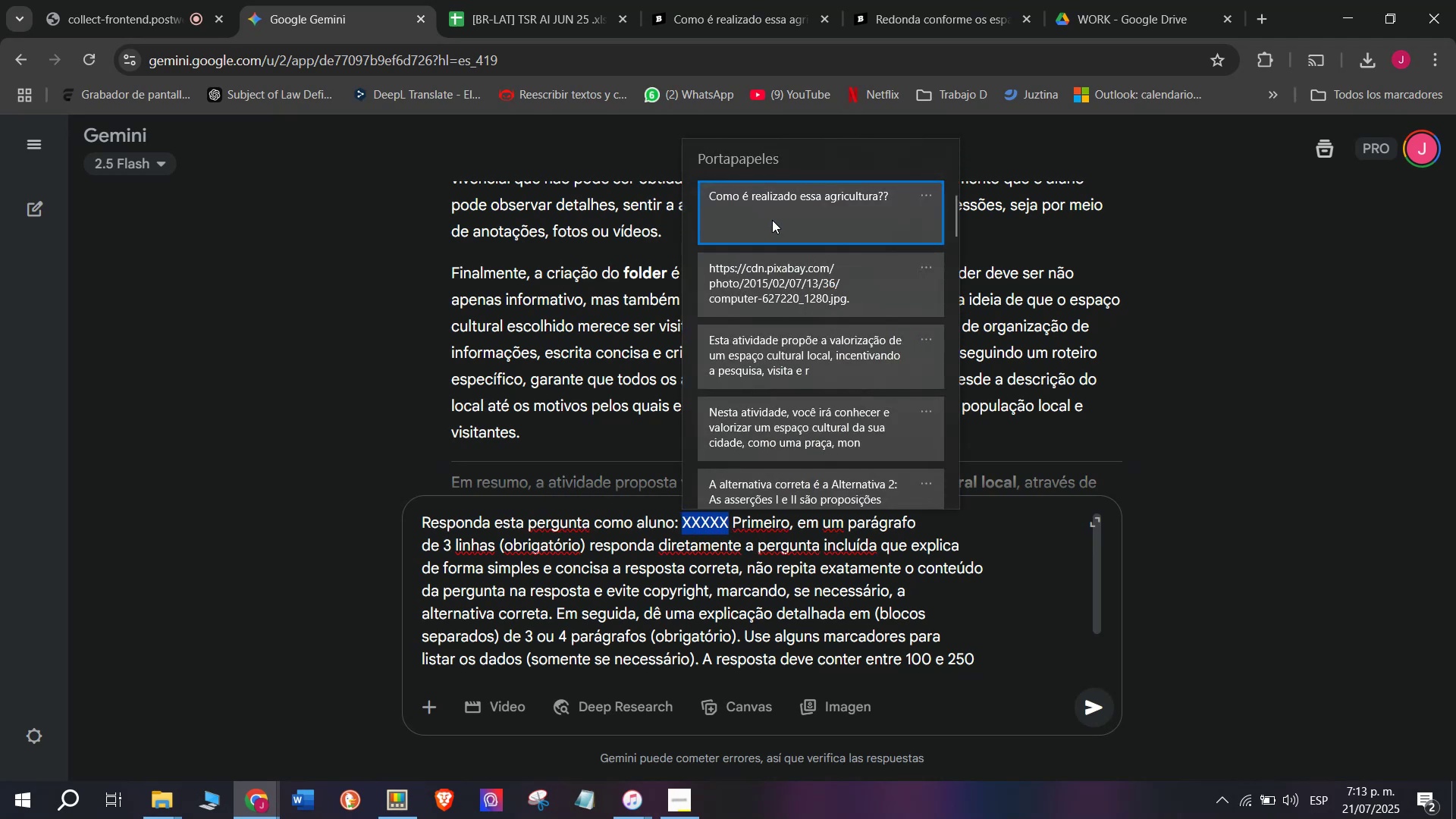 
key(Control+ControlLeft)
 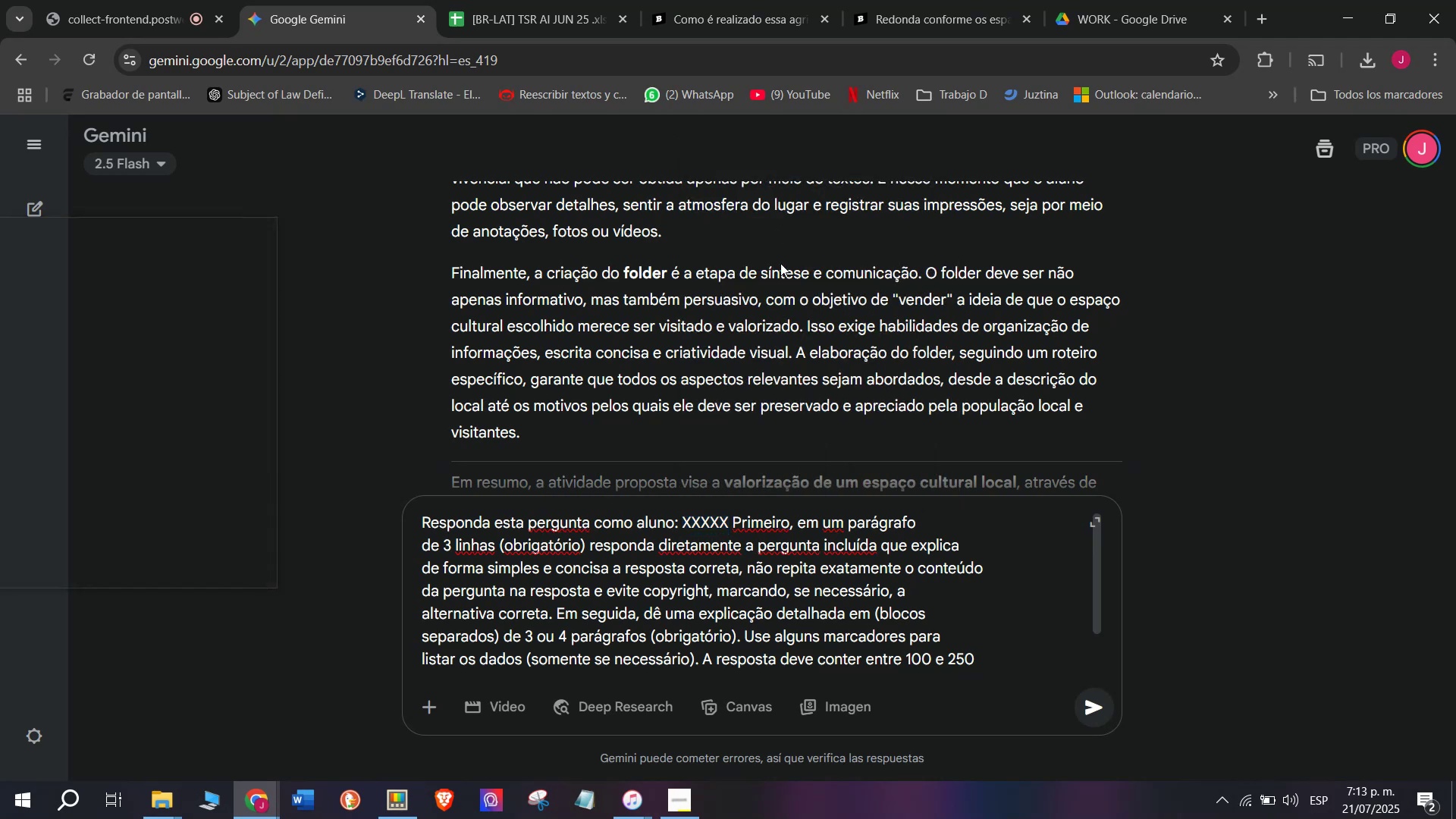 
key(Control+V)
 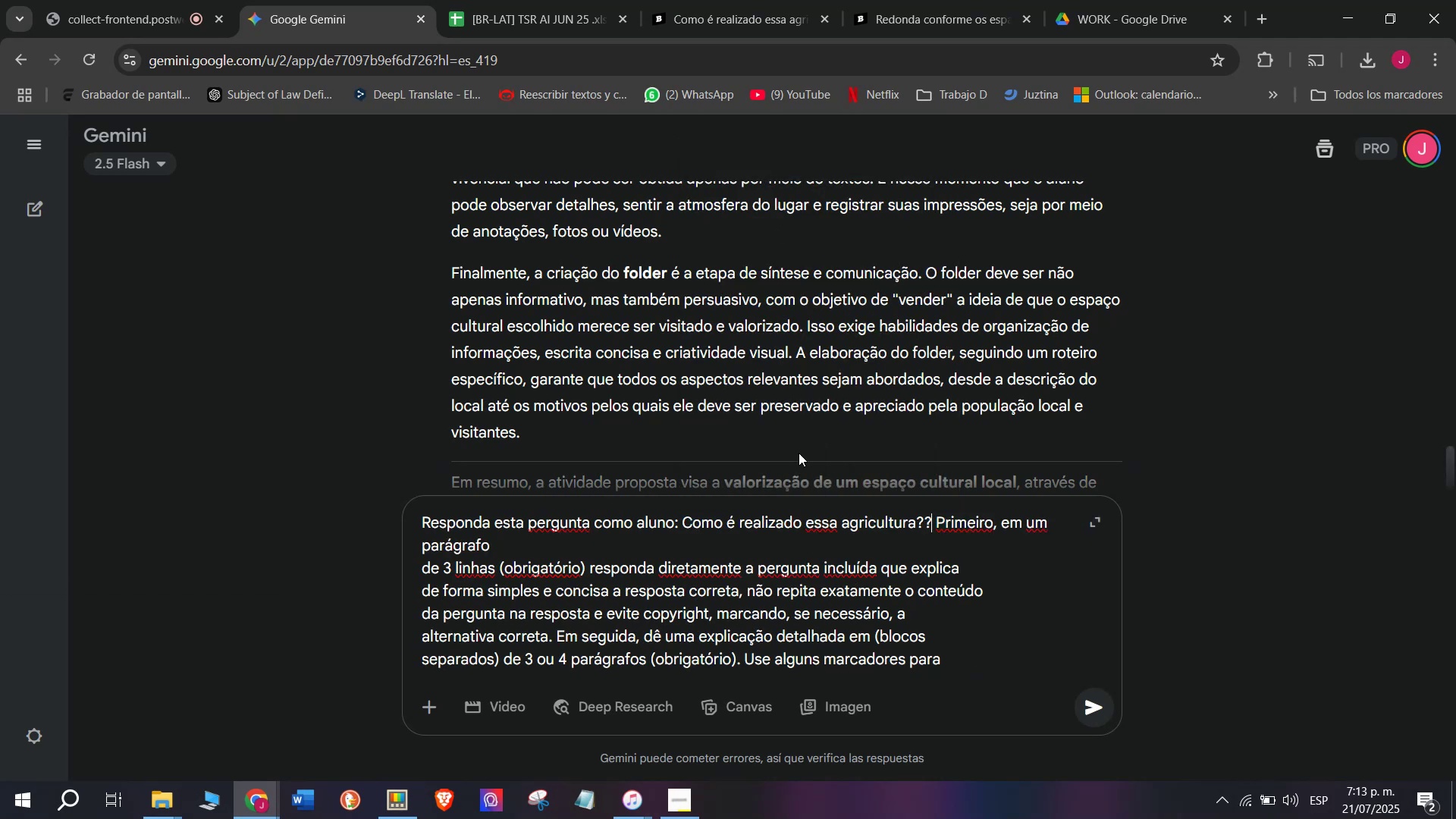 
key(Enter)
 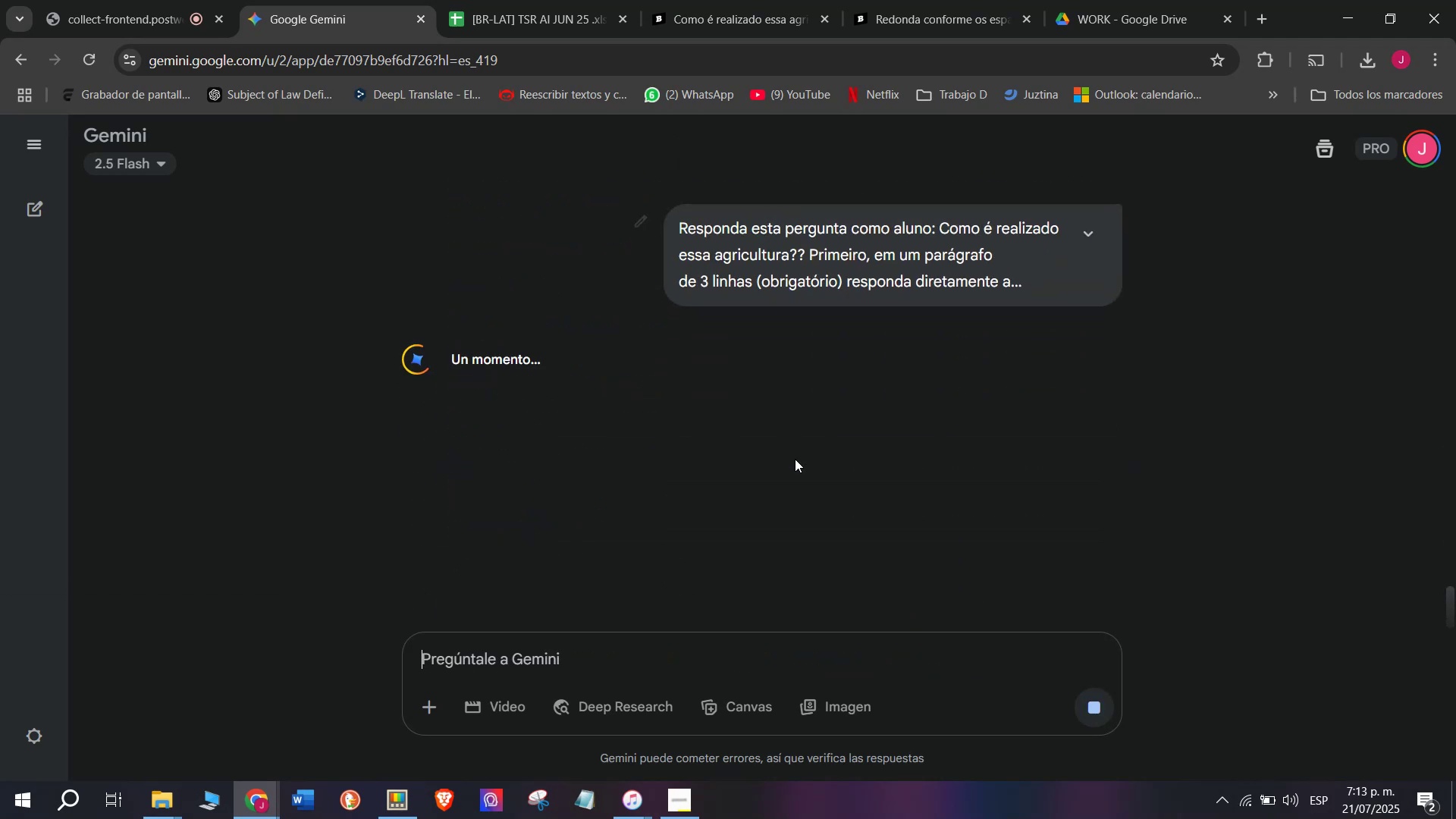 
key(W)
 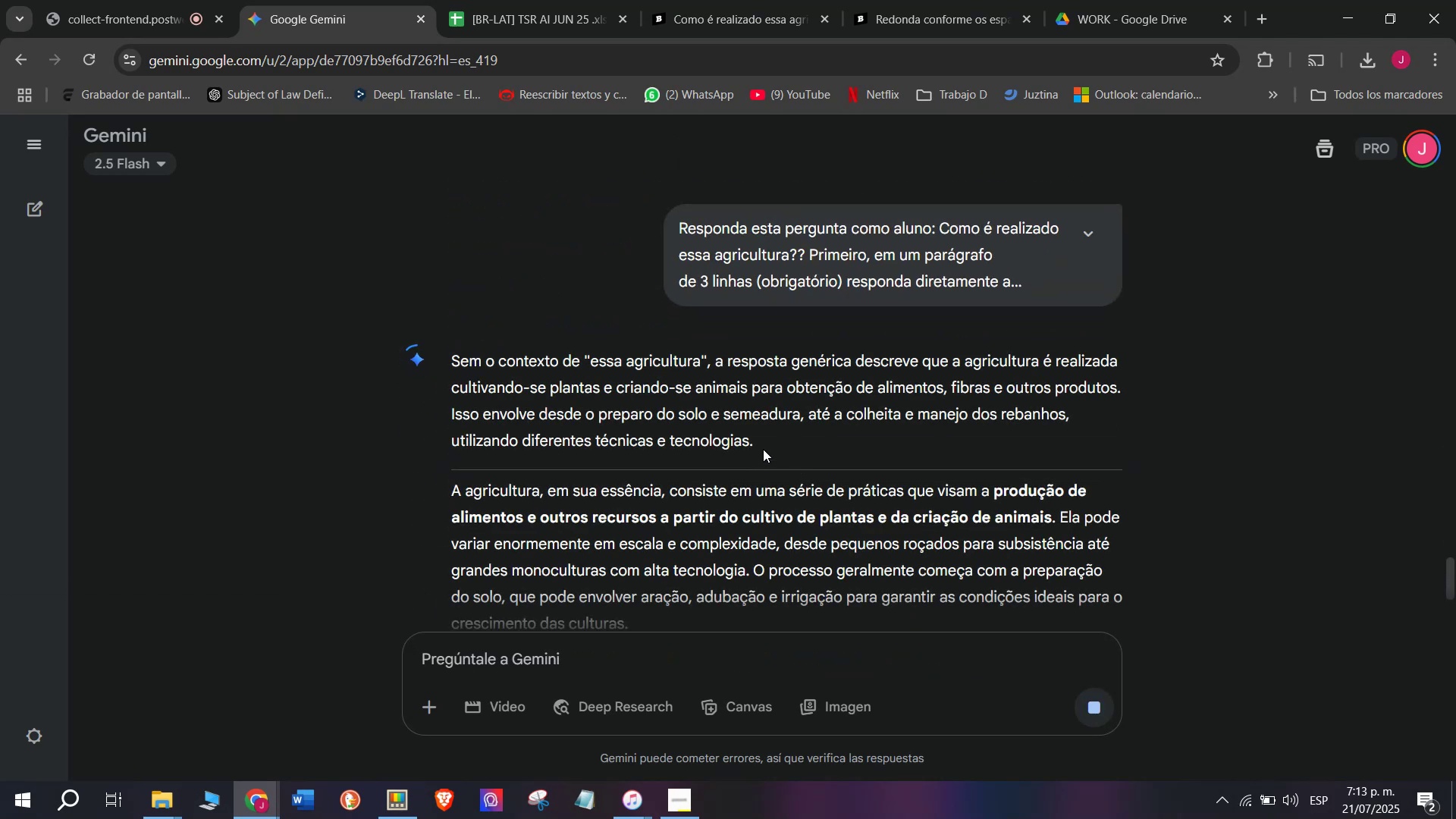 
wait(10.19)
 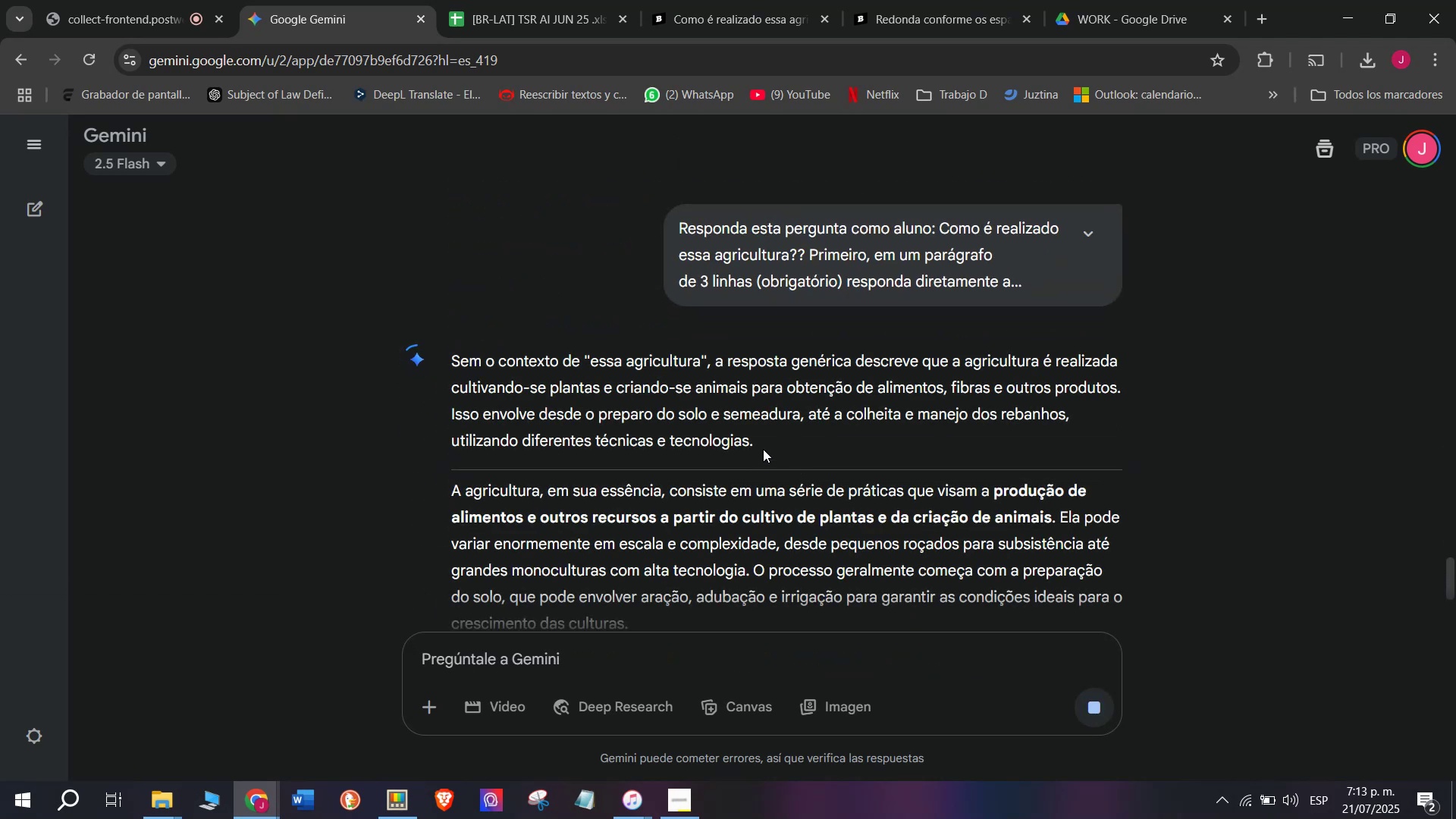 
left_click_drag(start_coordinate=[447, 357], to_coordinate=[770, 370])
 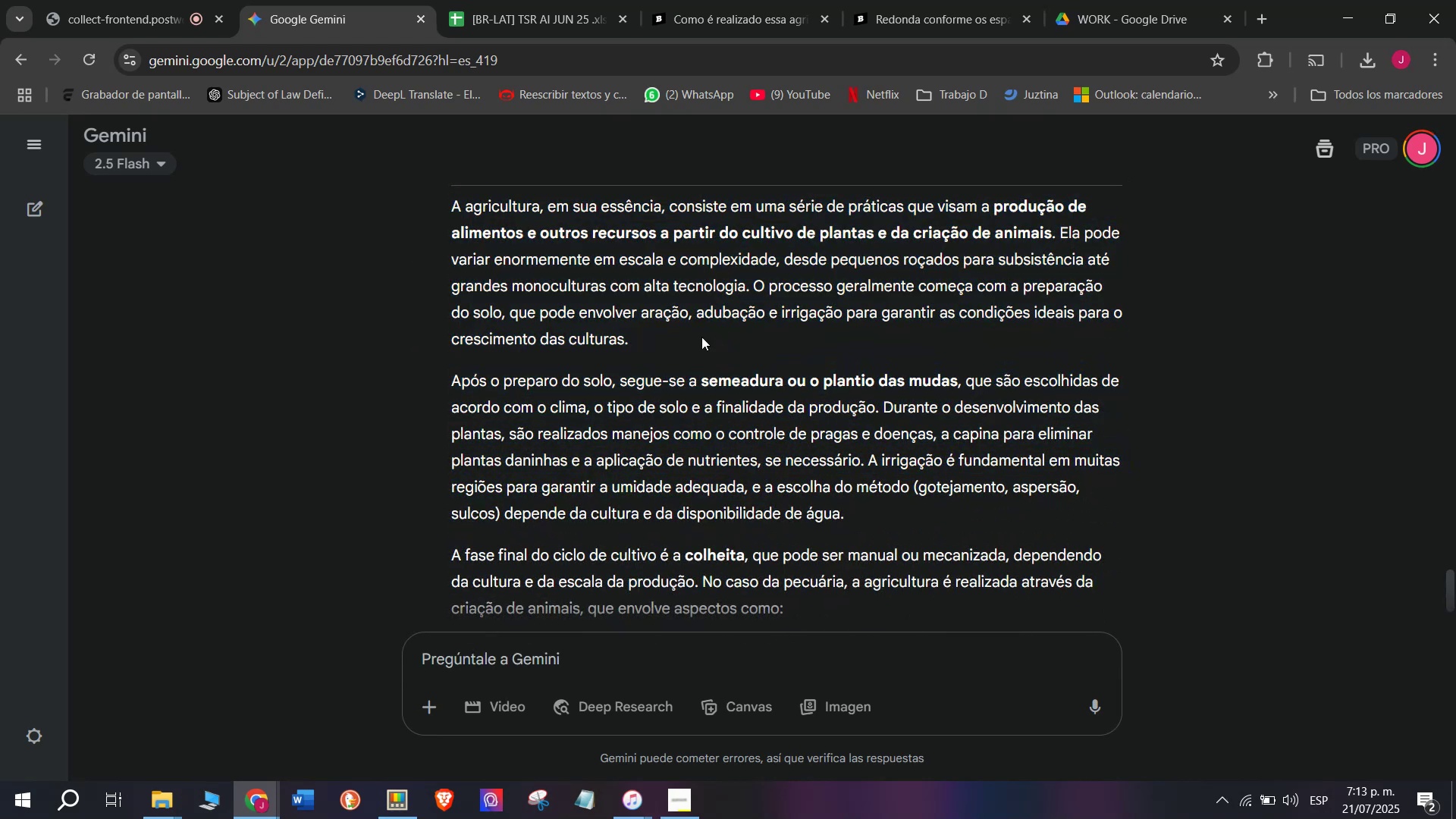 
scroll: coordinate [784, 519], scroll_direction: down, amount: 1.0
 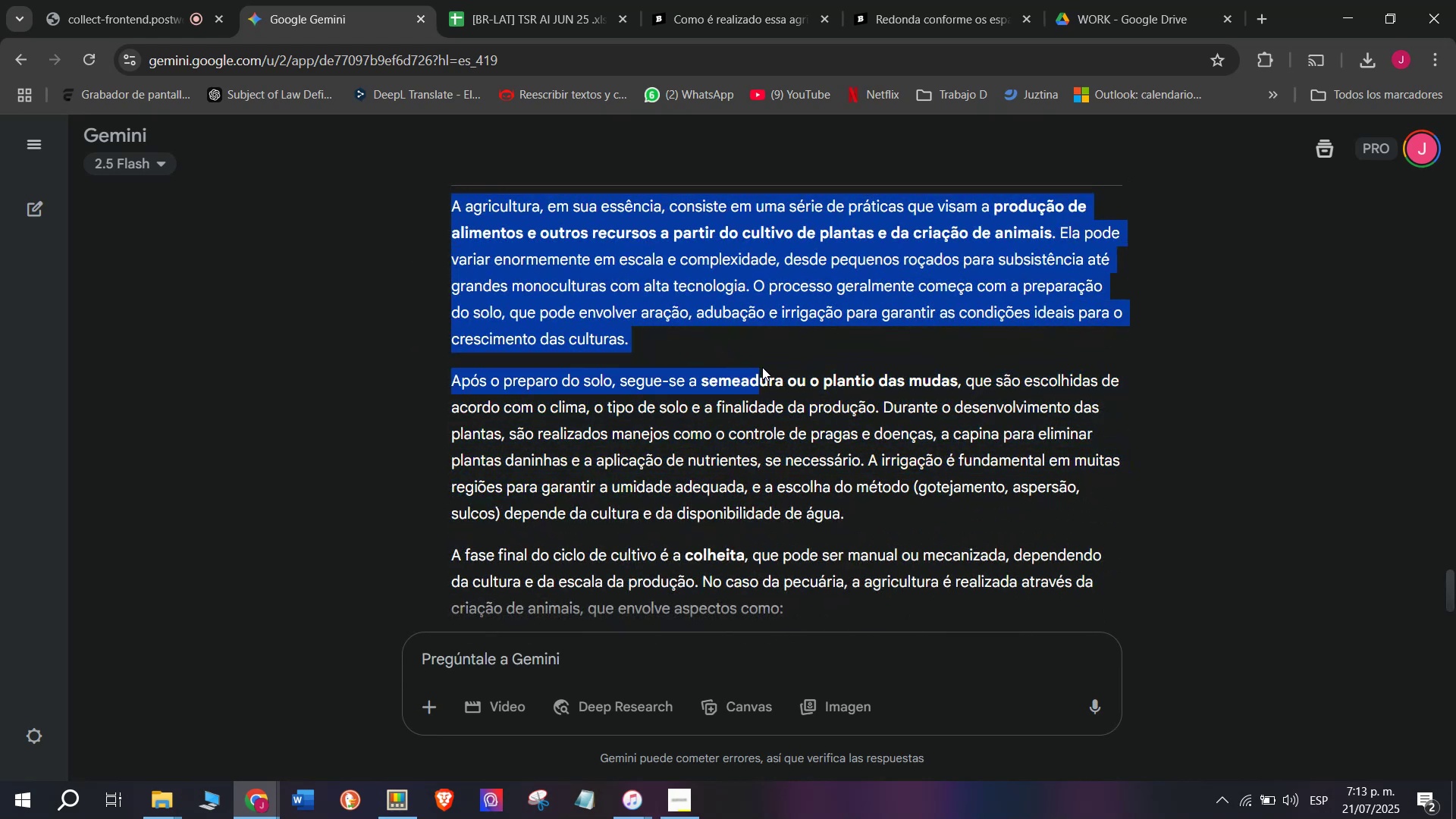 
left_click([772, 370])
 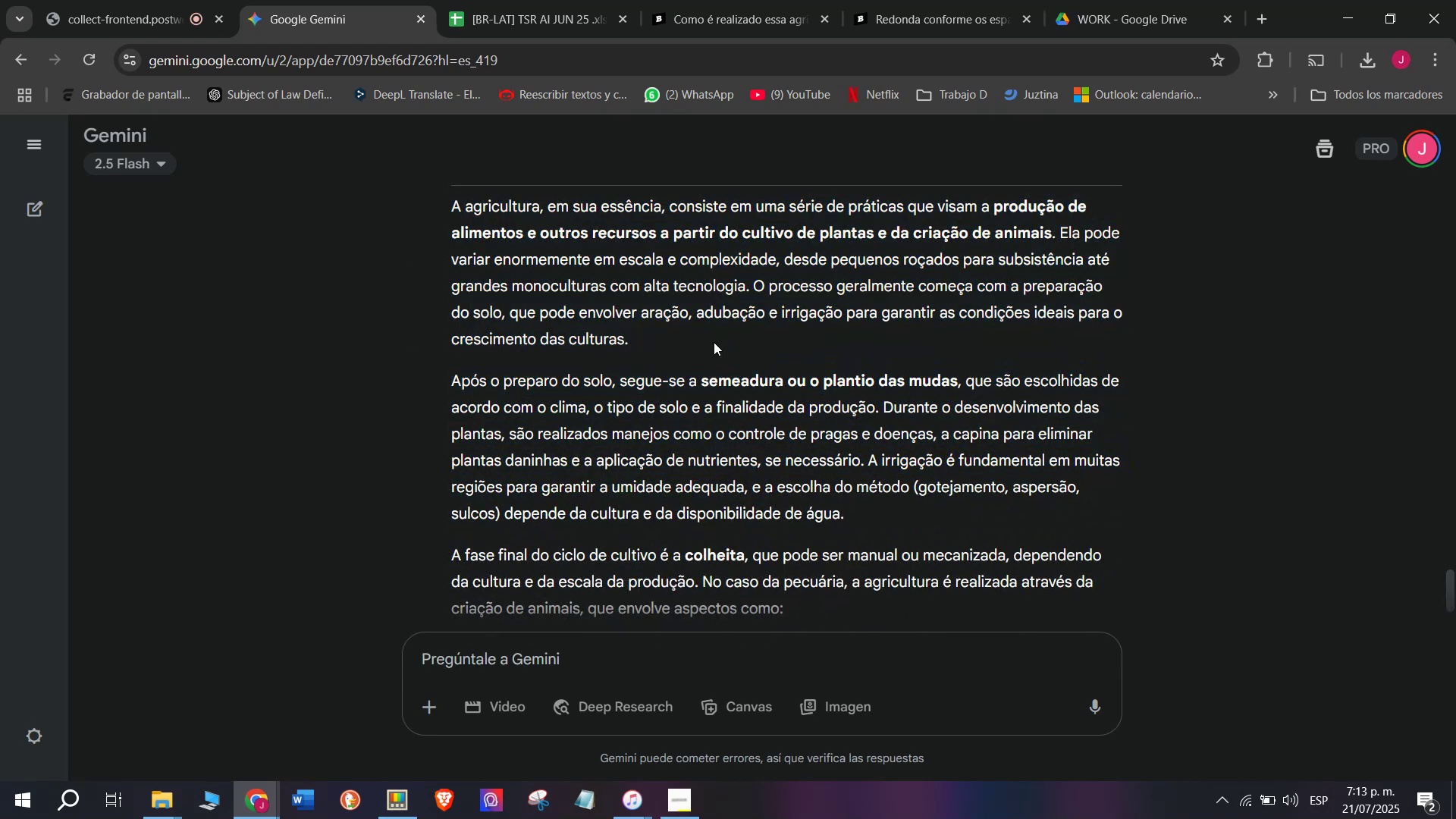 
scroll: coordinate [697, 334], scroll_direction: up, amount: 1.0
 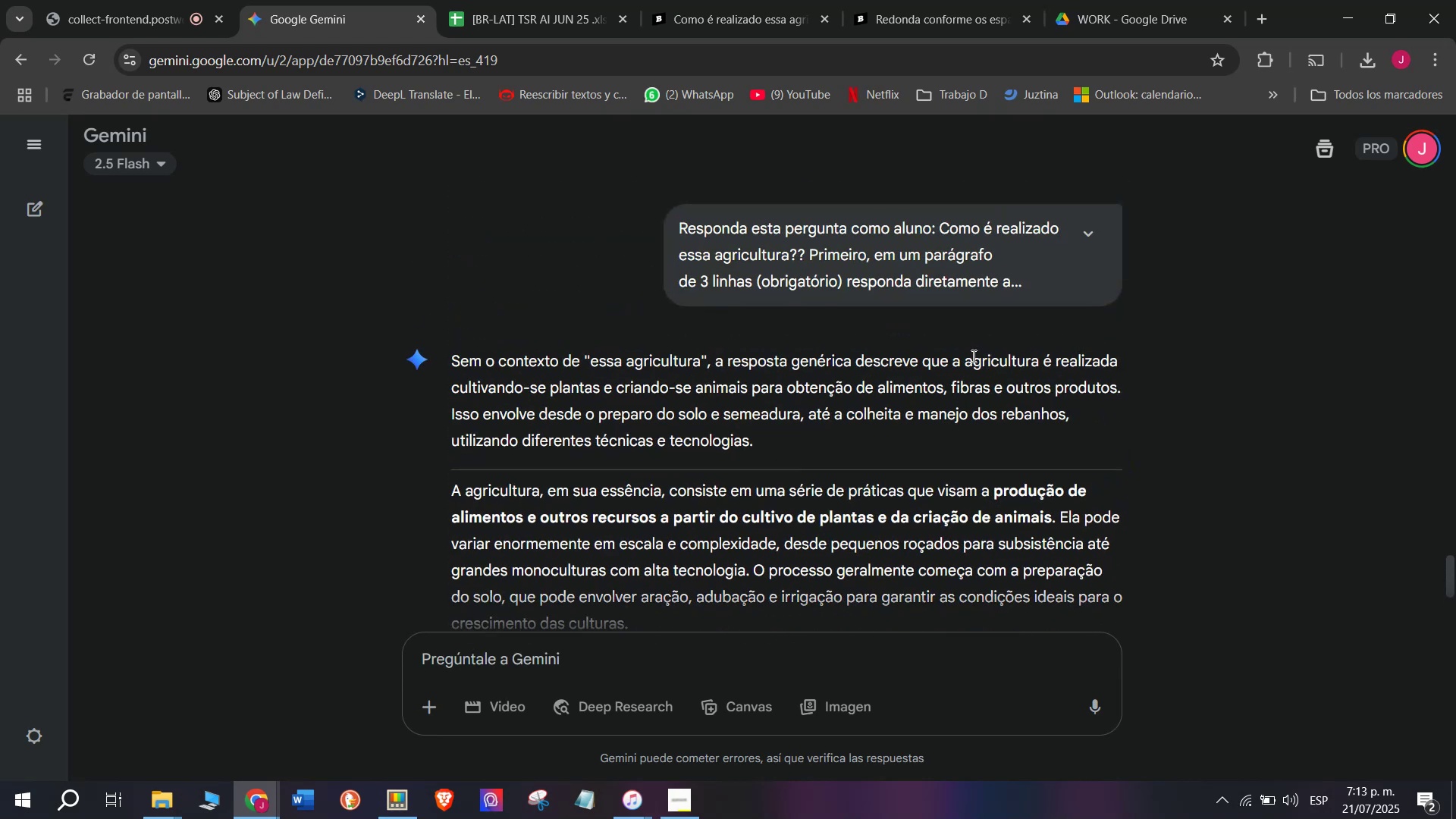 
left_click_drag(start_coordinate=[952, 357], to_coordinate=[984, 428])
 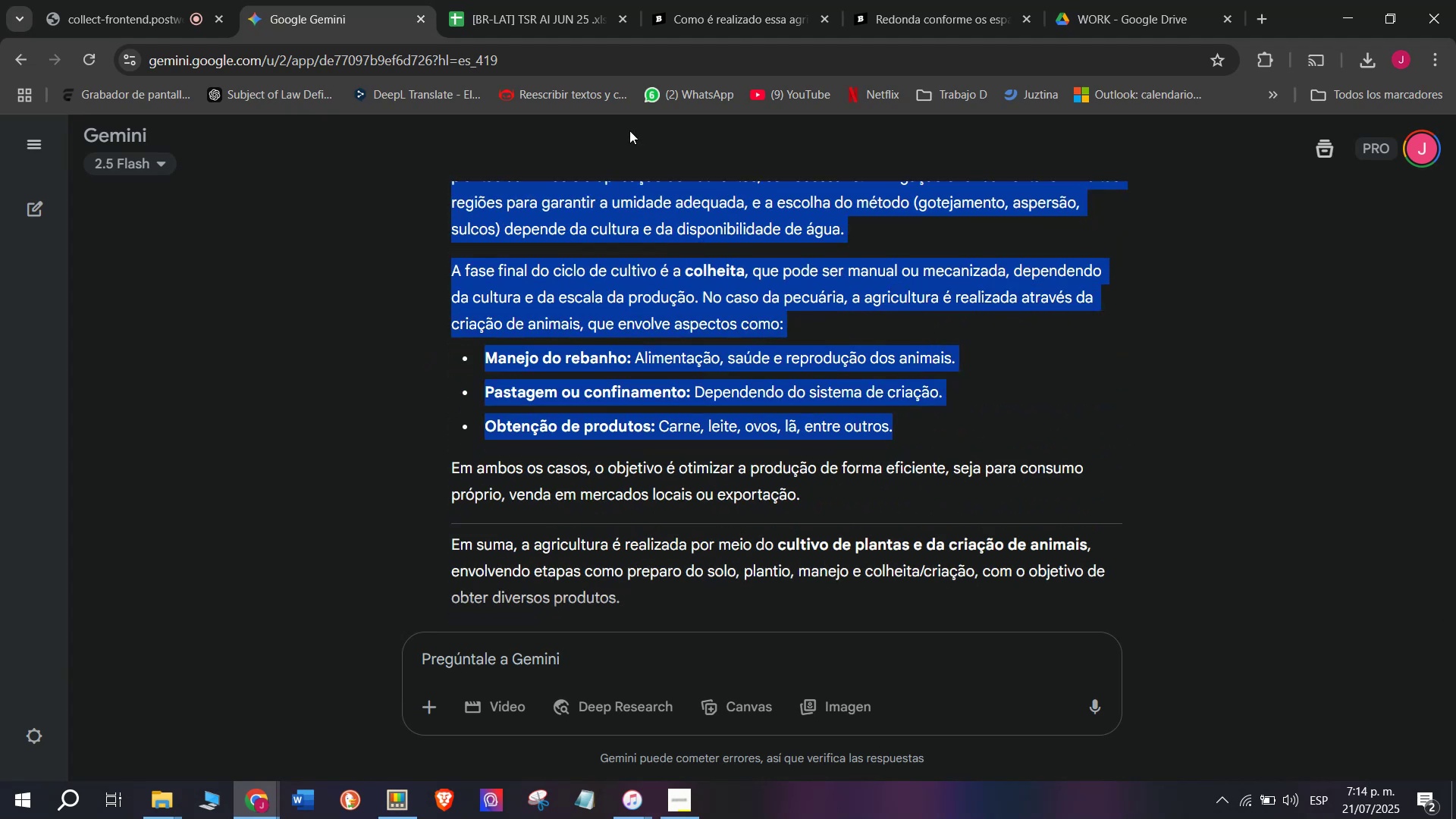 
scroll: coordinate [902, 422], scroll_direction: down, amount: 2.0
 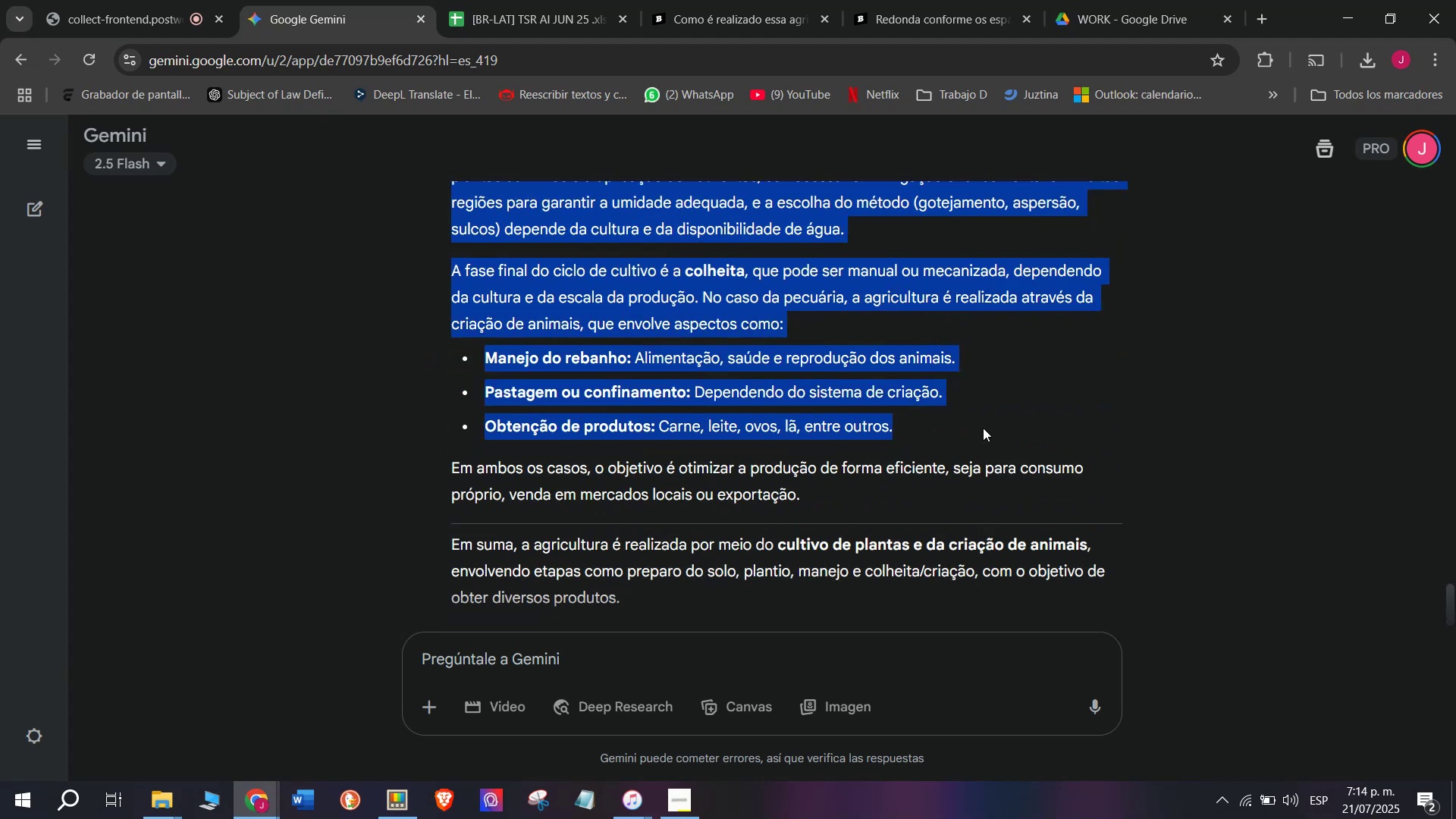 
key(Break)
 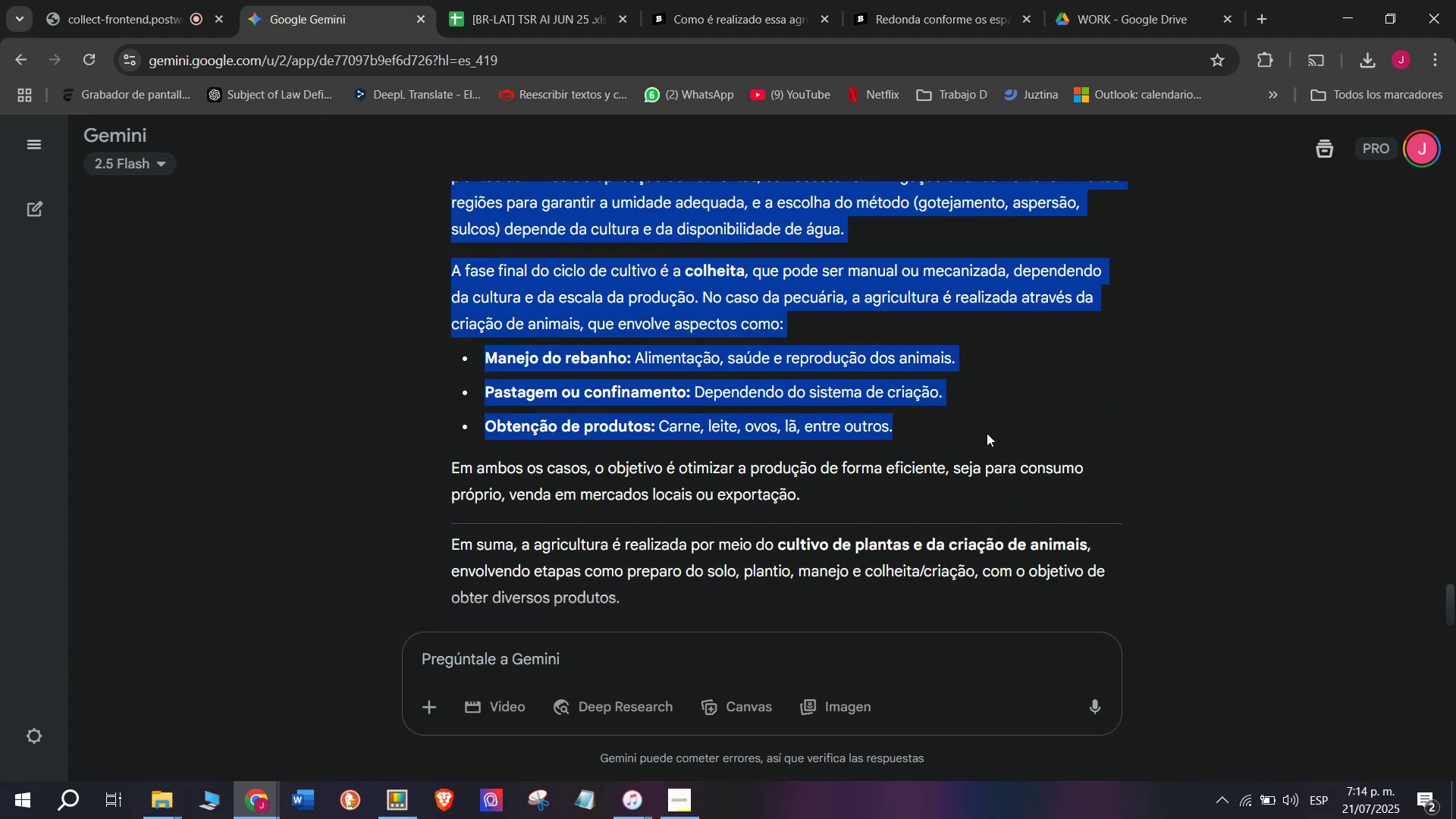 
key(Control+ControlLeft)
 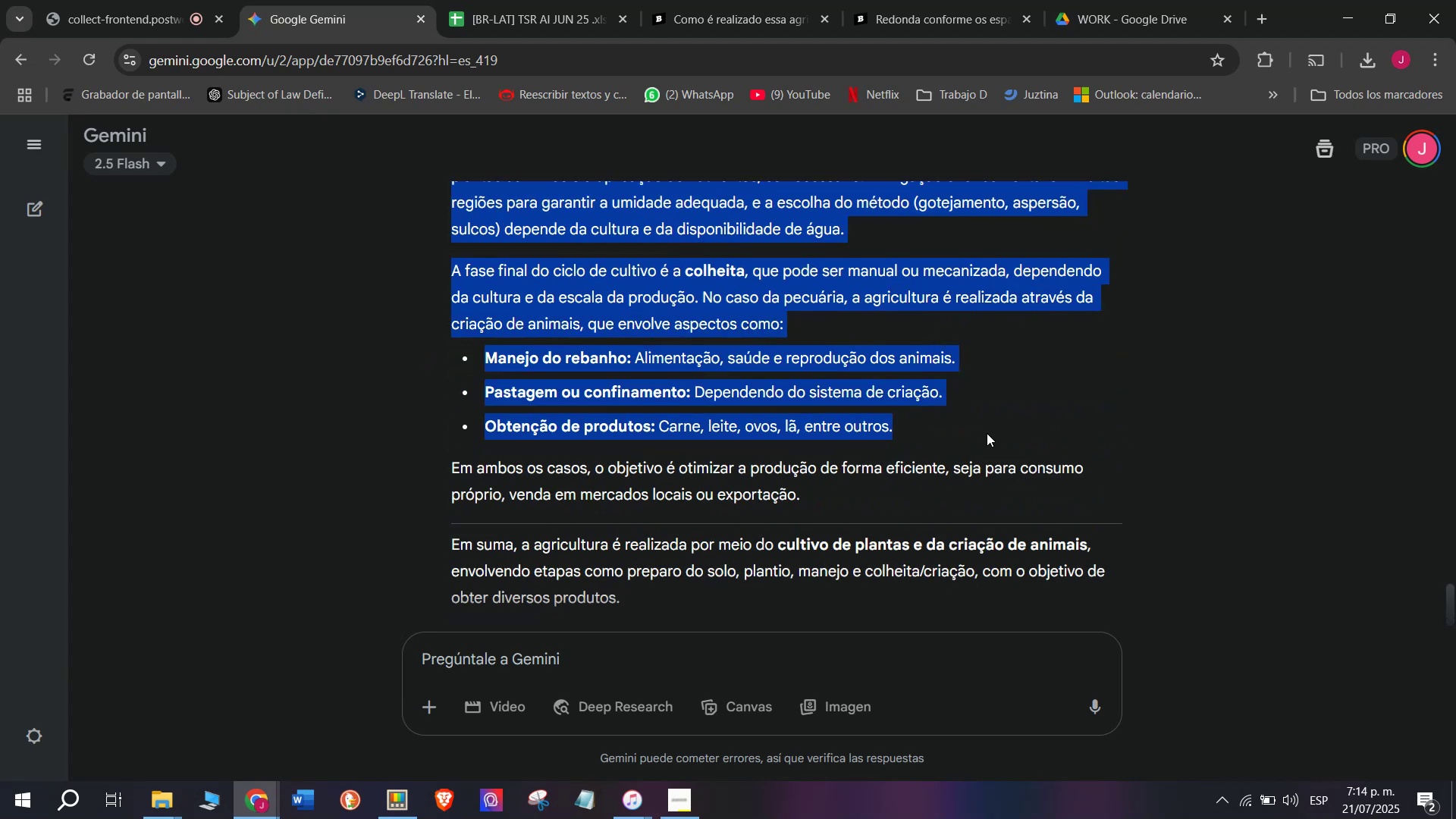 
key(Control+C)
 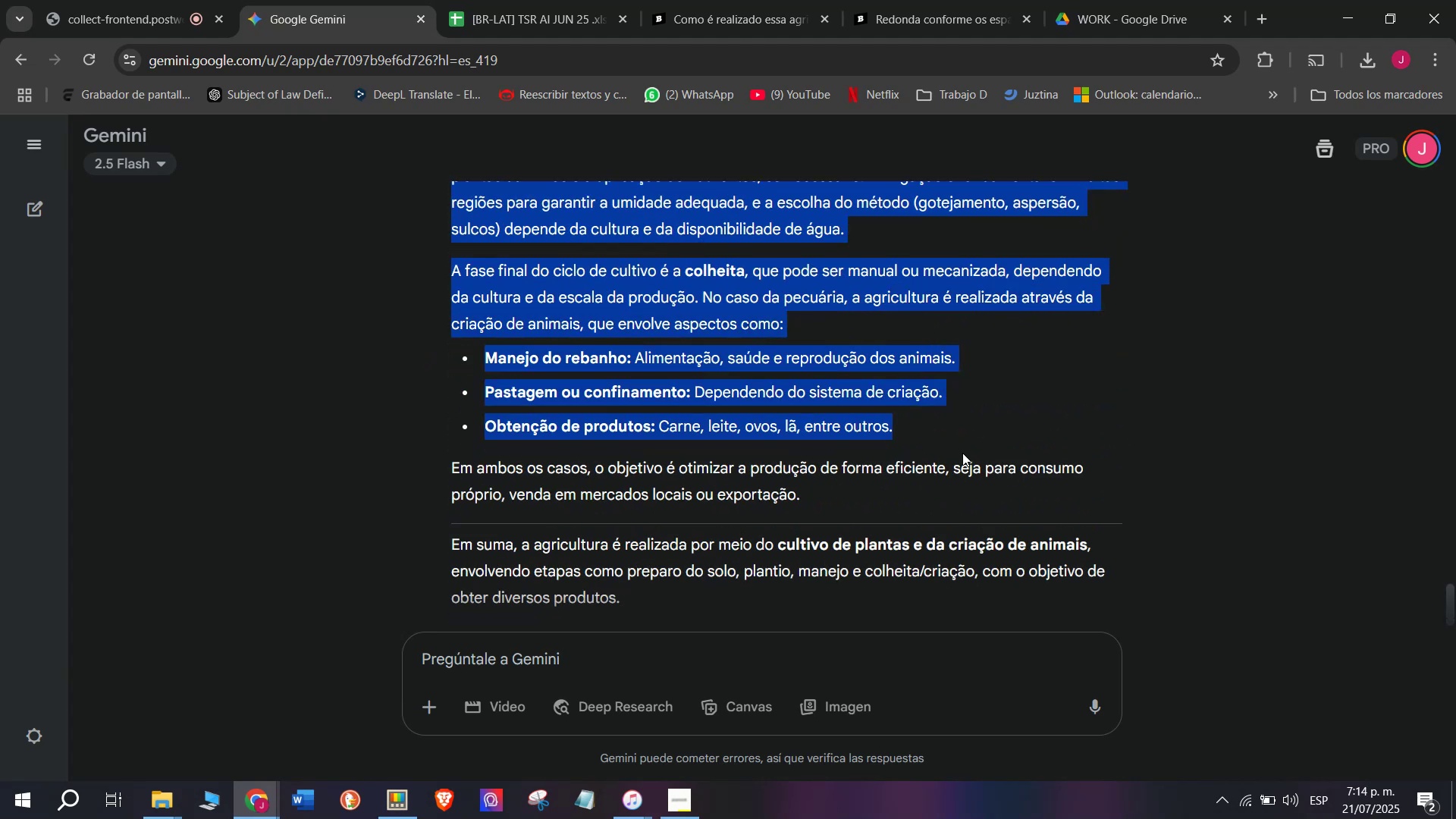 
key(Break)
 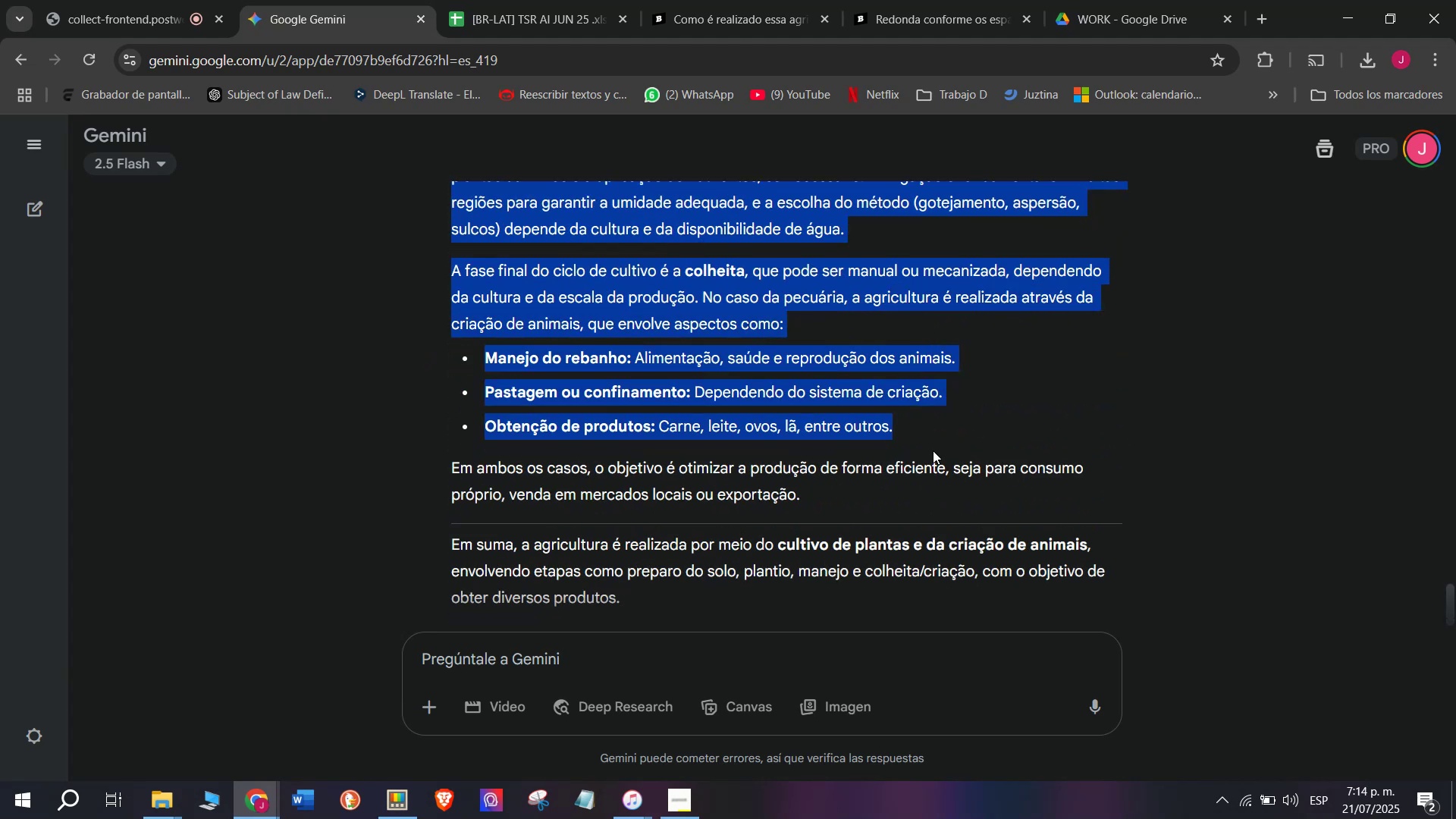 
key(Control+ControlLeft)
 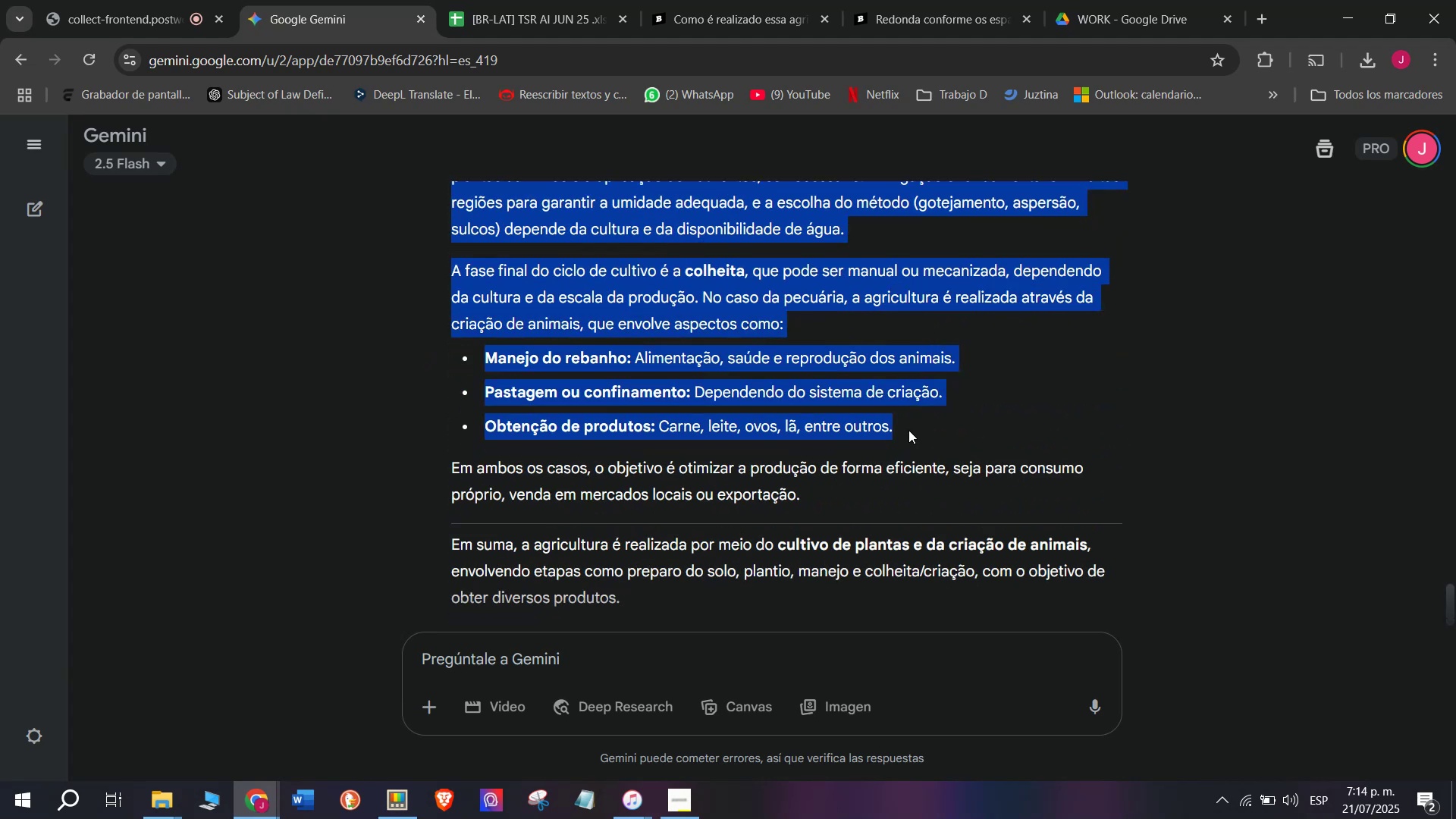 
key(Control+C)
 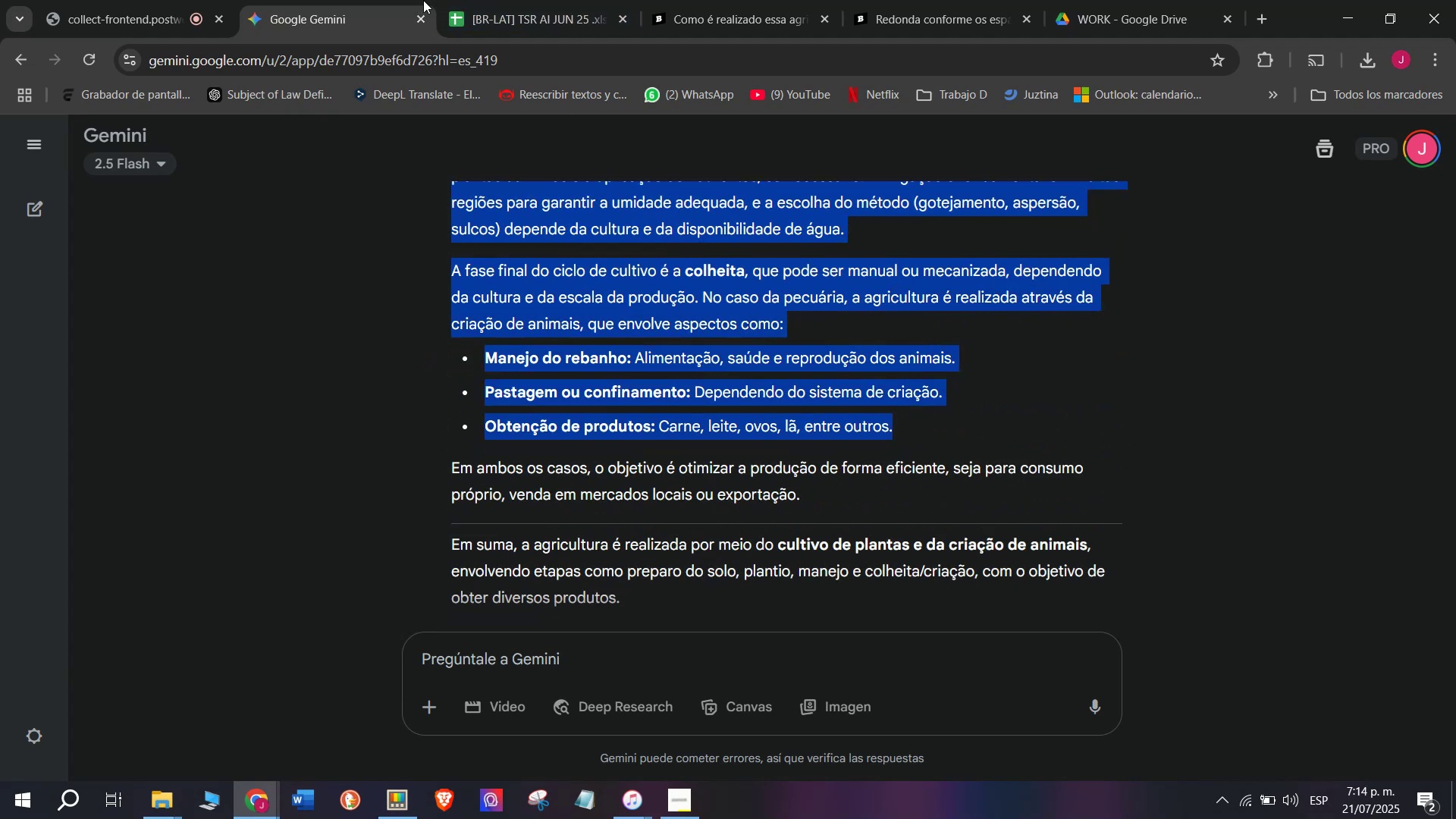 
left_click([509, 0])
 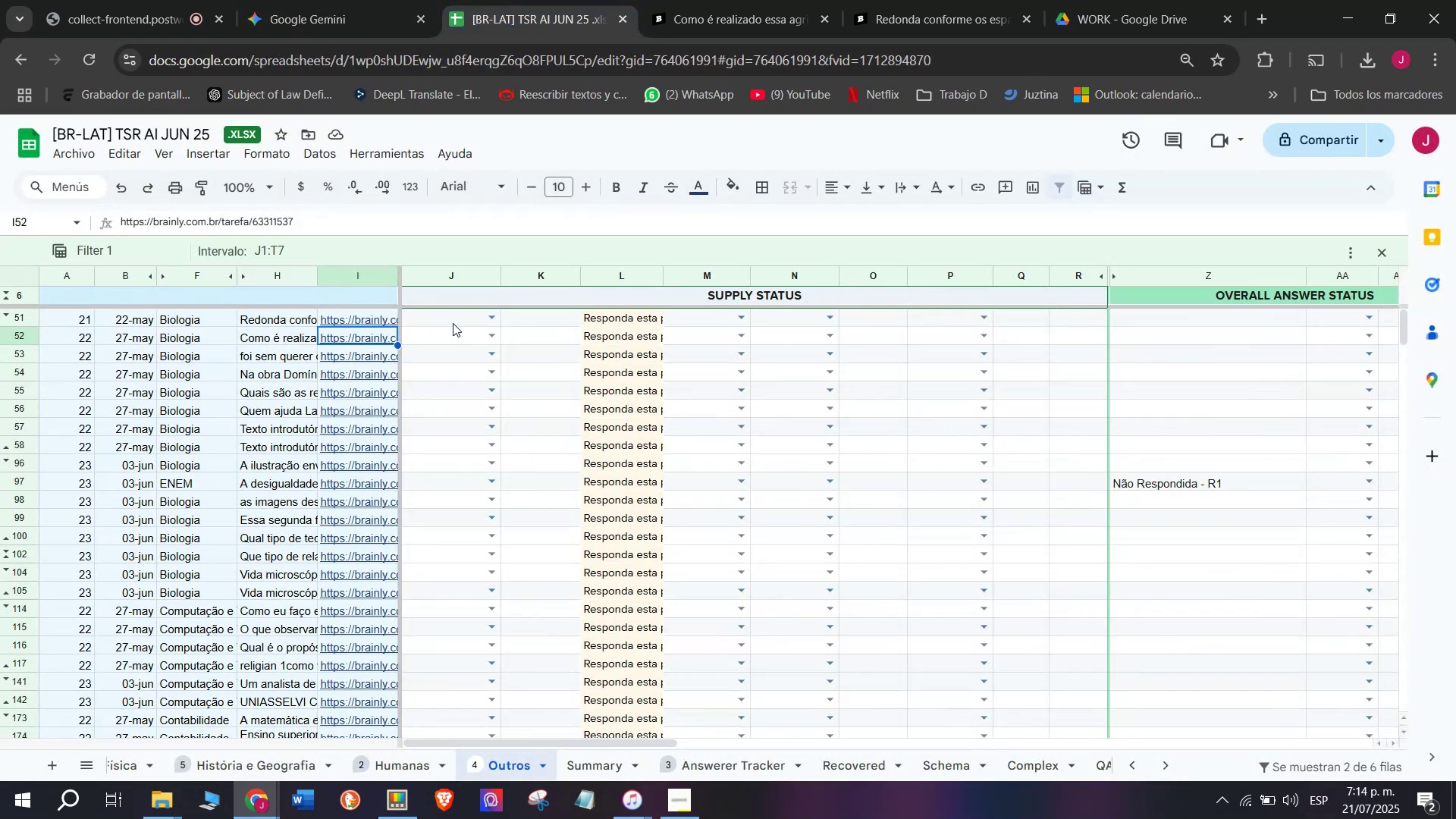 
left_click([496, 343])
 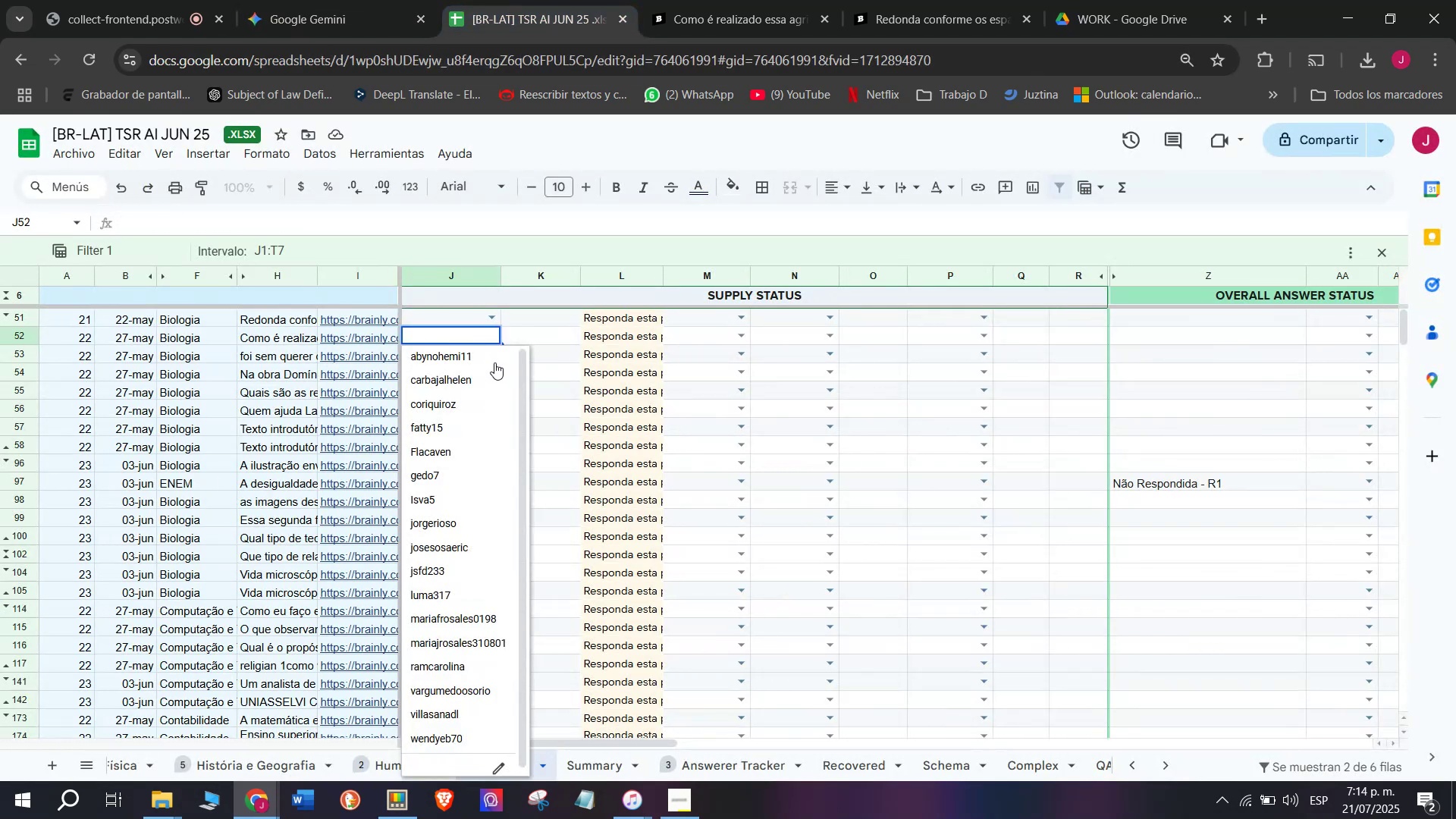 
key(J)
 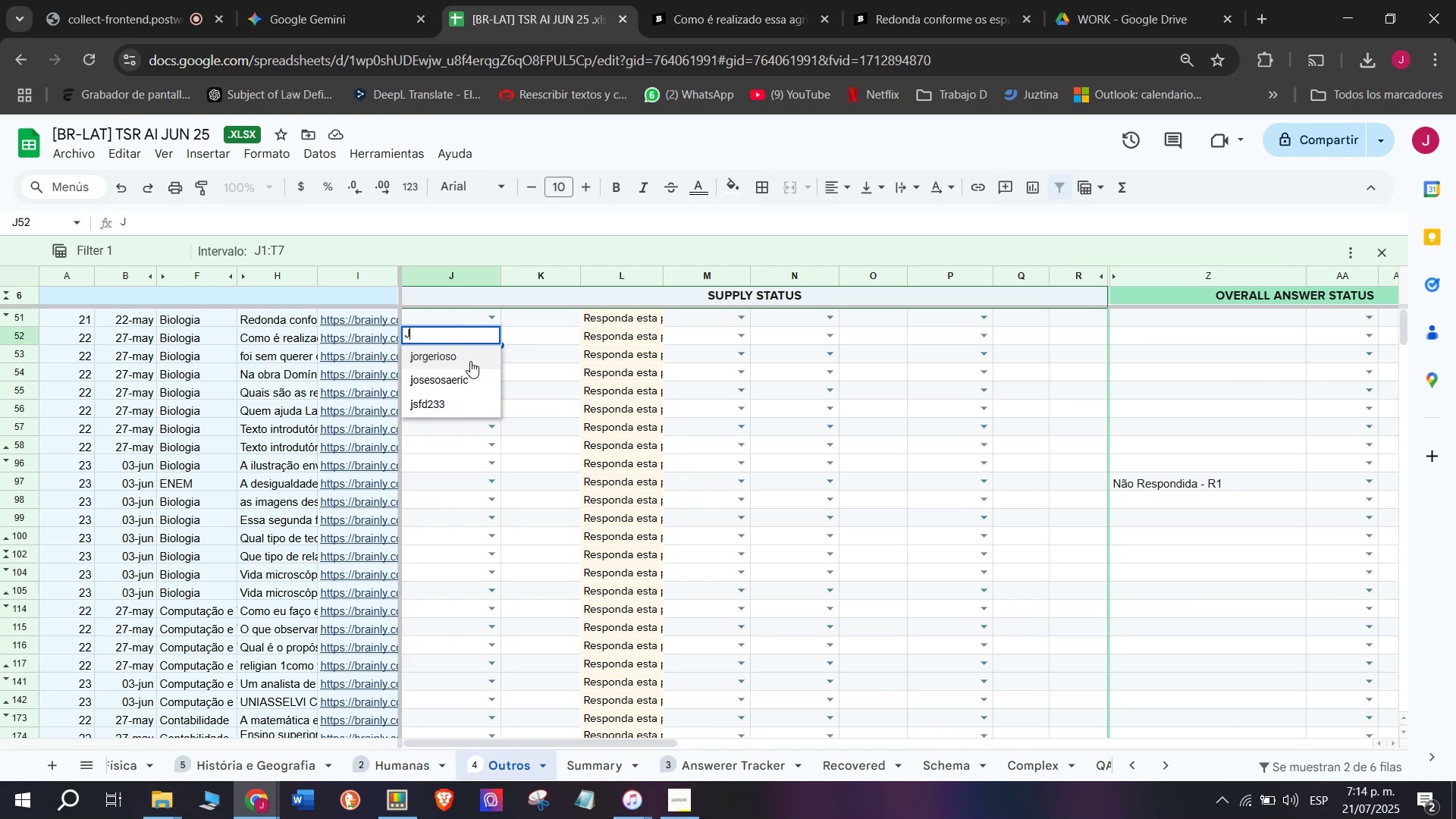 
left_click([469, 359])
 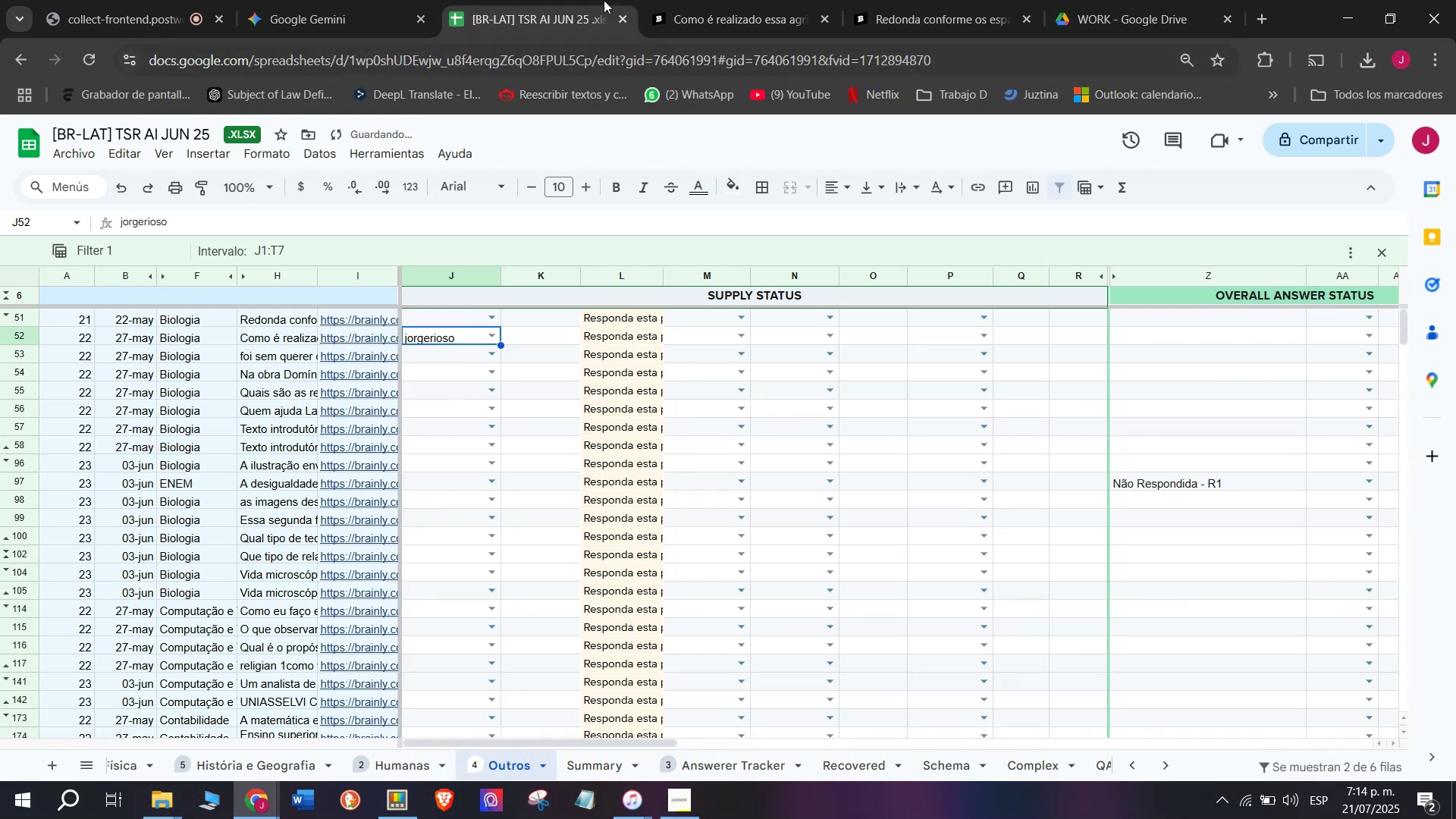 
left_click([711, 0])
 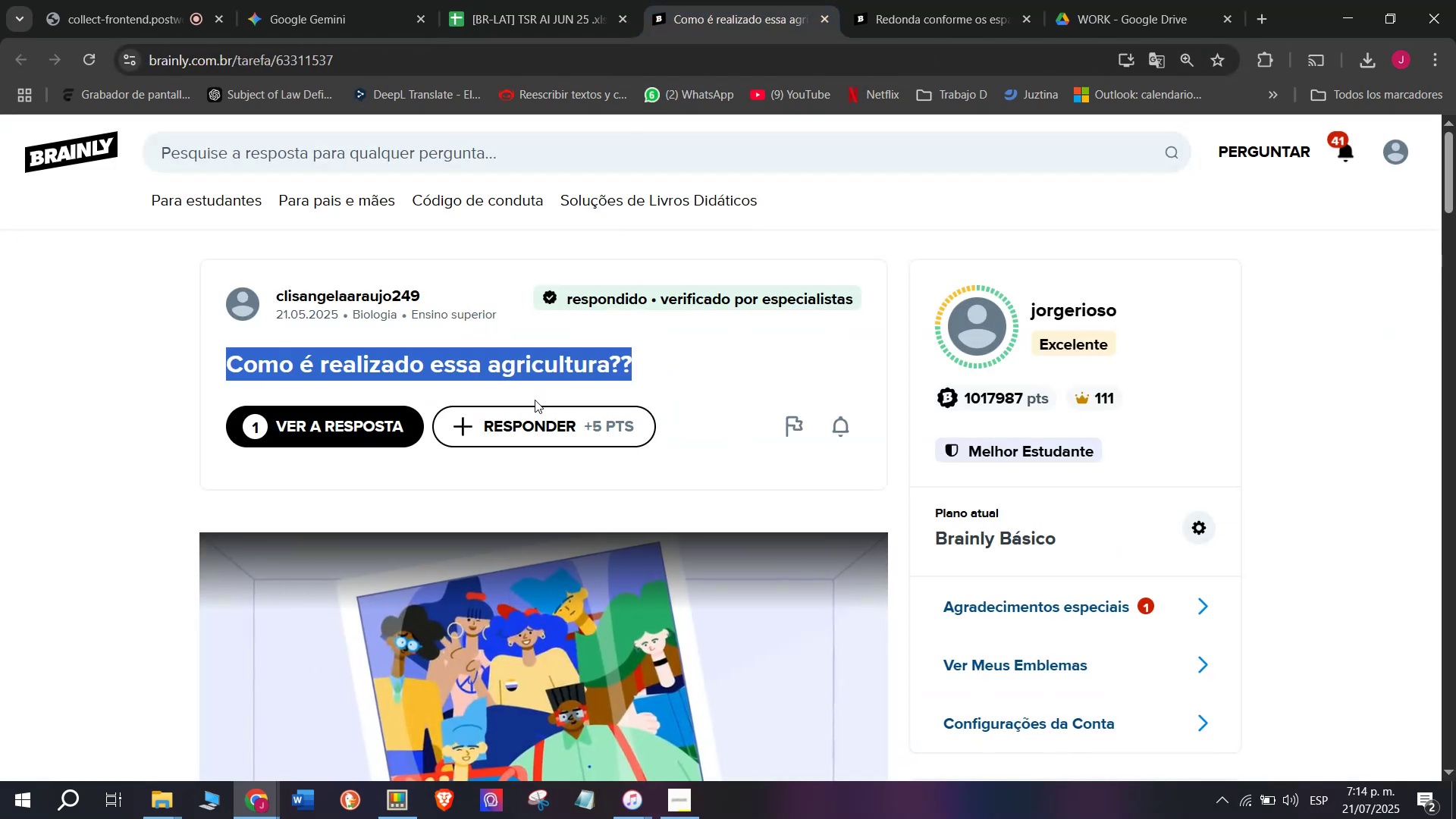 
left_click([537, 423])
 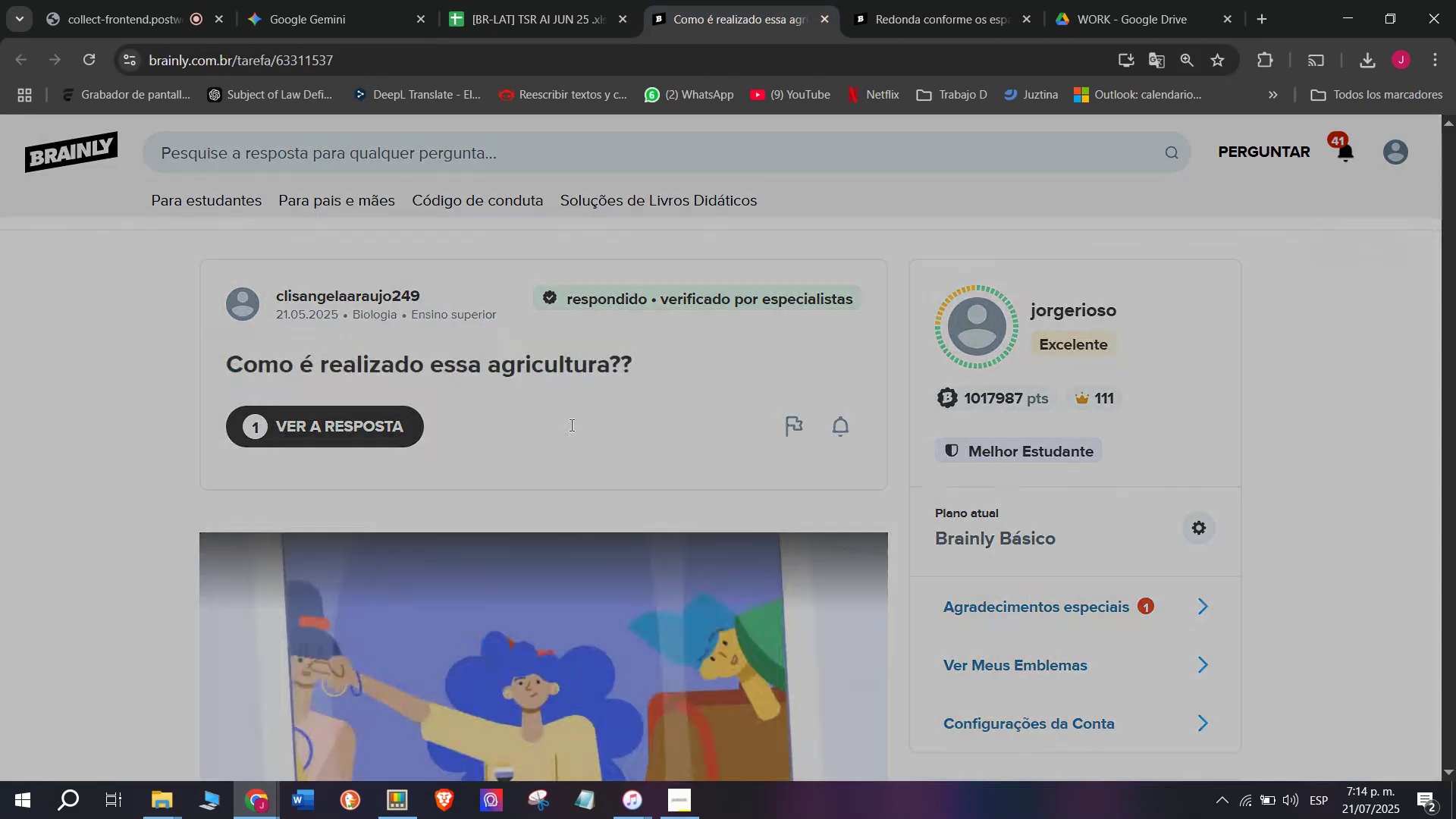 
left_click_drag(start_coordinate=[808, 433], to_coordinate=[280, 66])
 